 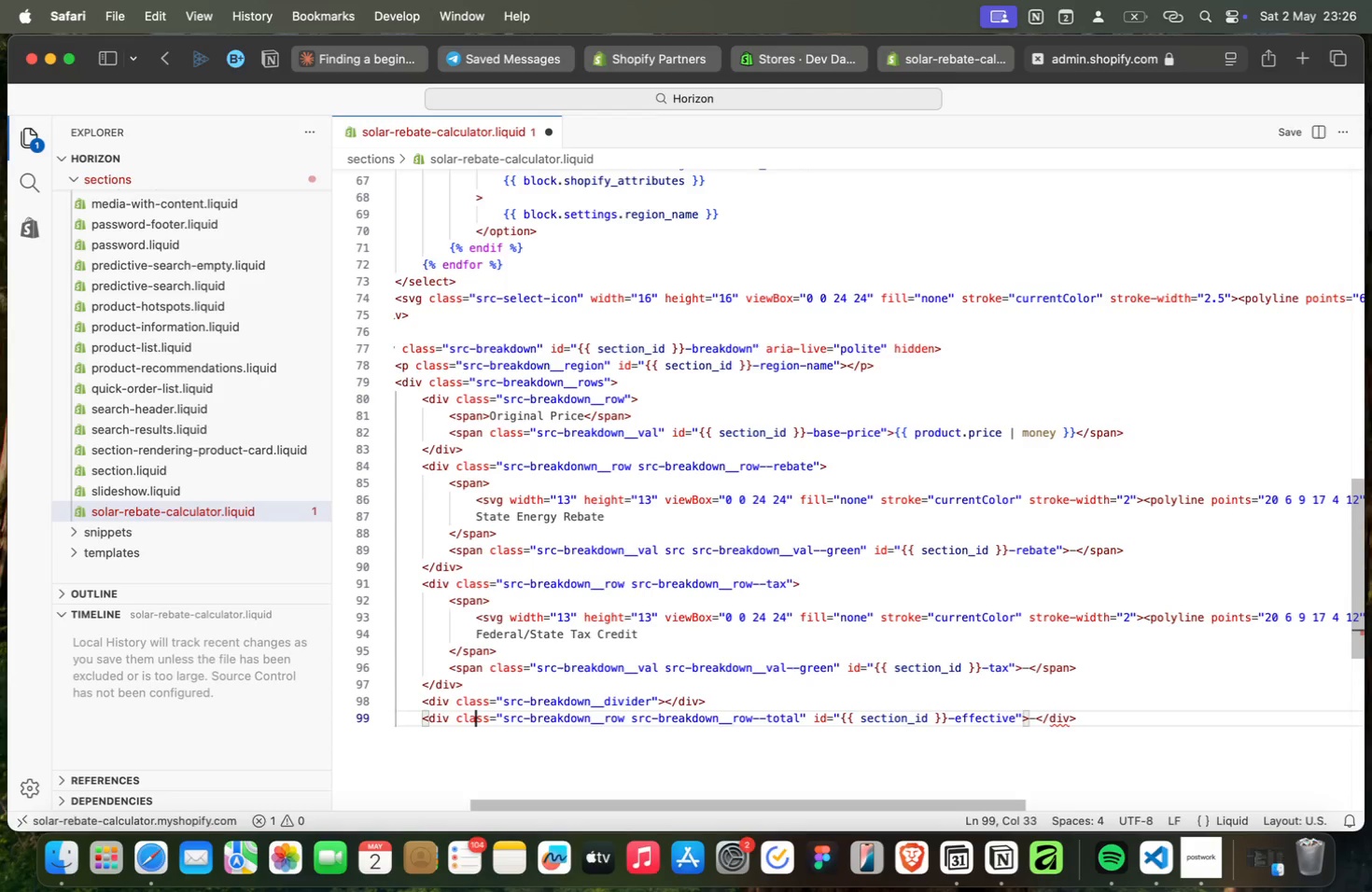 
key(ArrowLeft)
 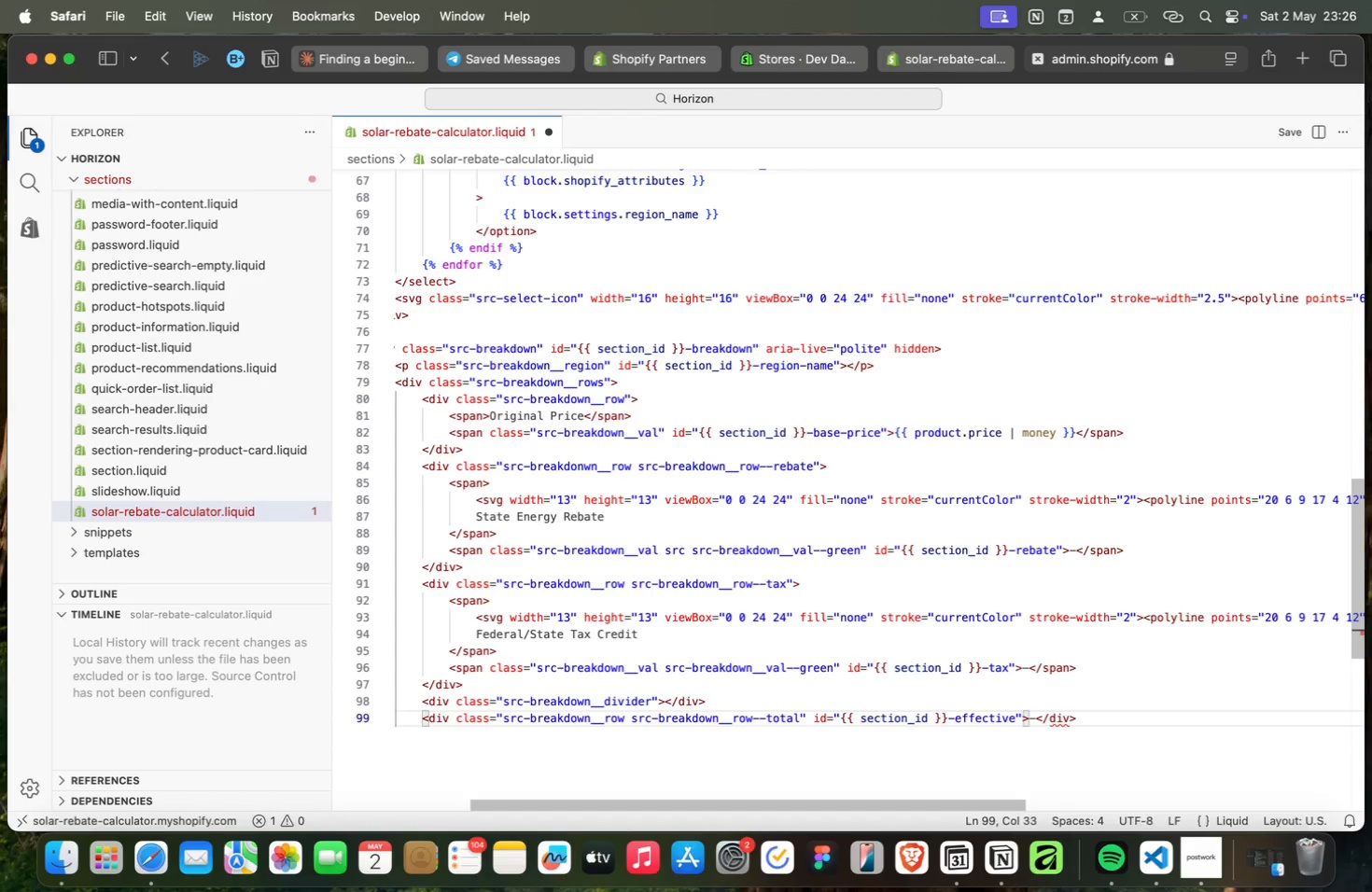 
key(ArrowLeft)
 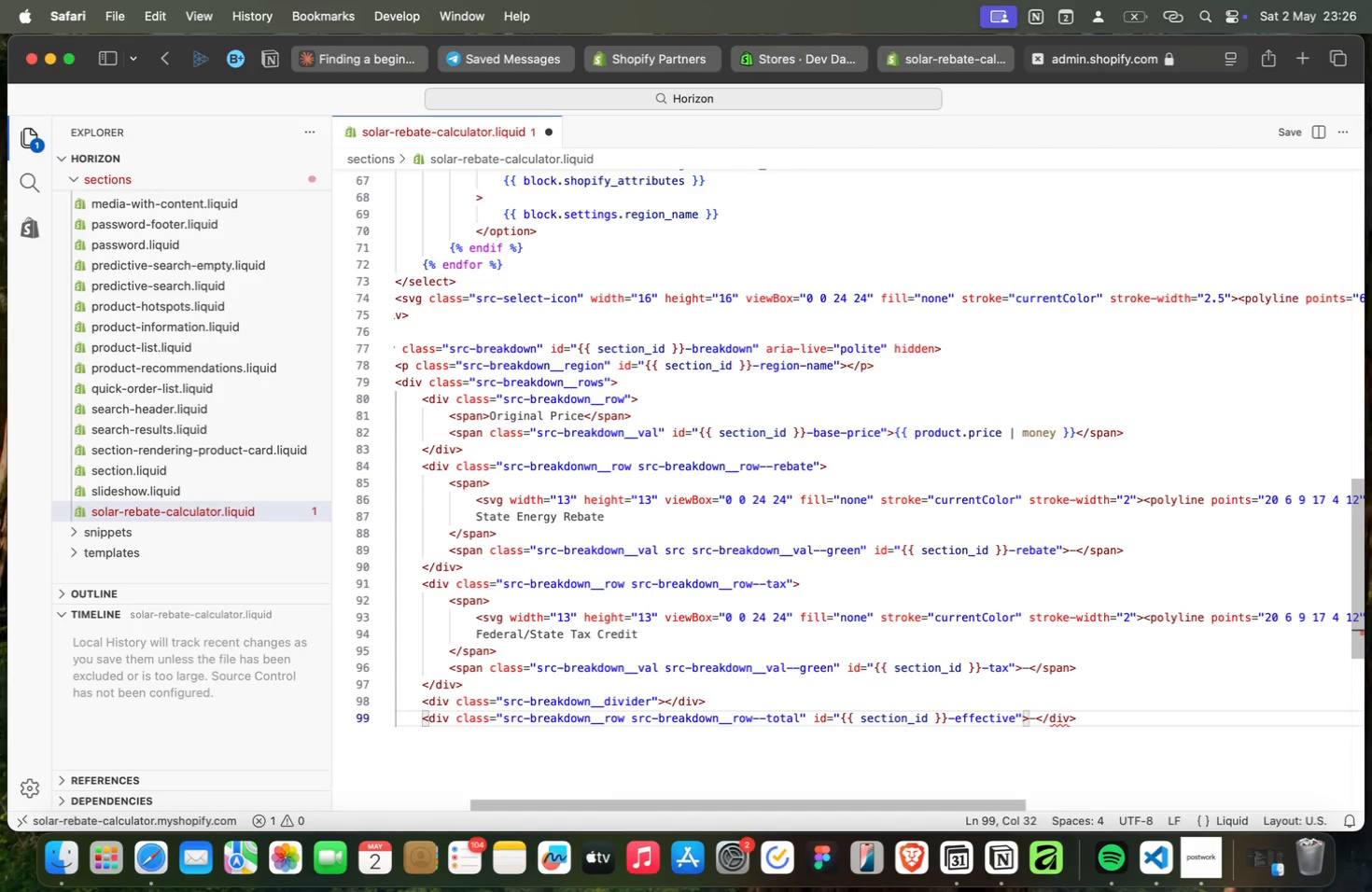 
key(ArrowLeft)
 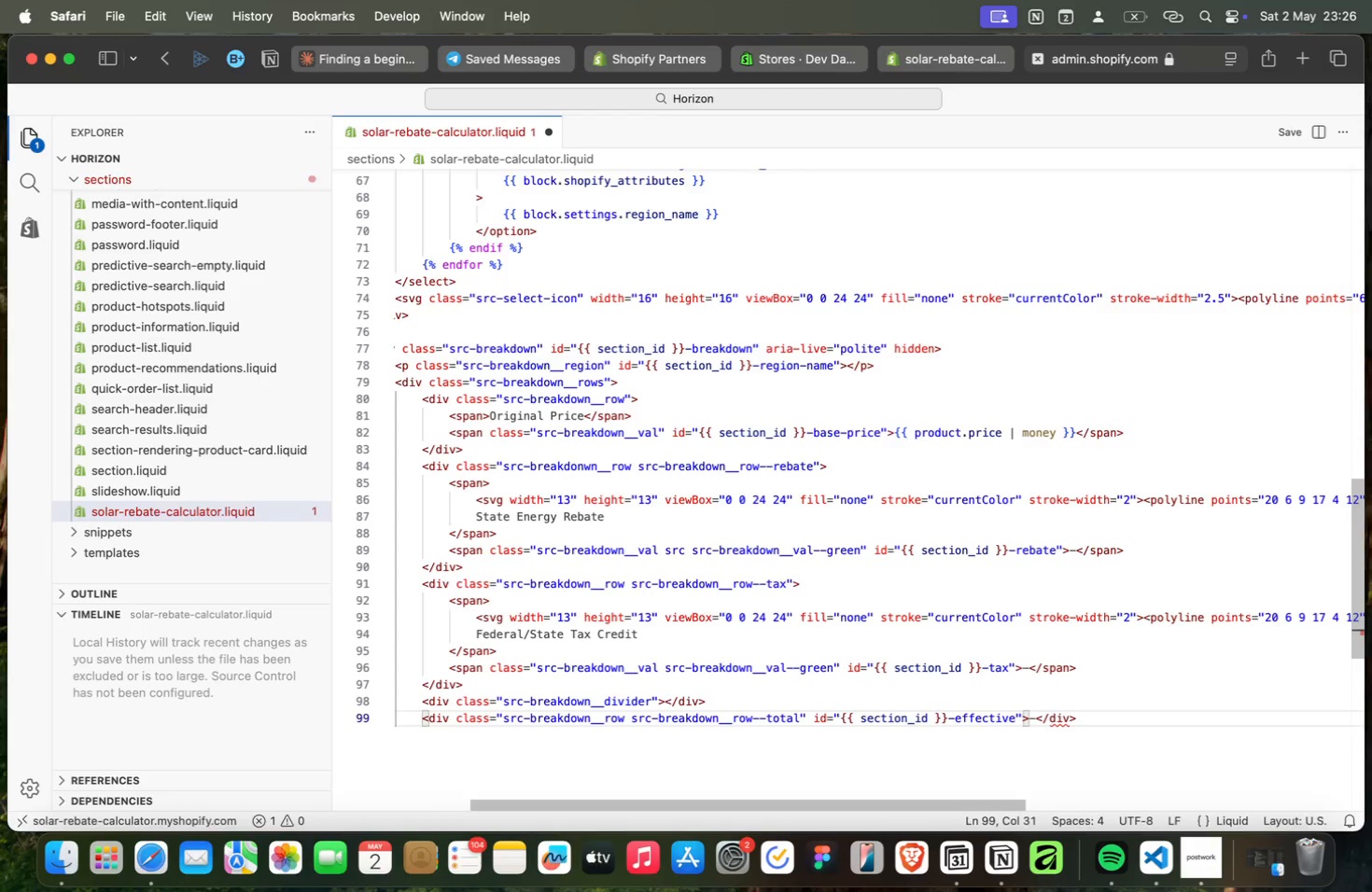 
key(ArrowLeft)
 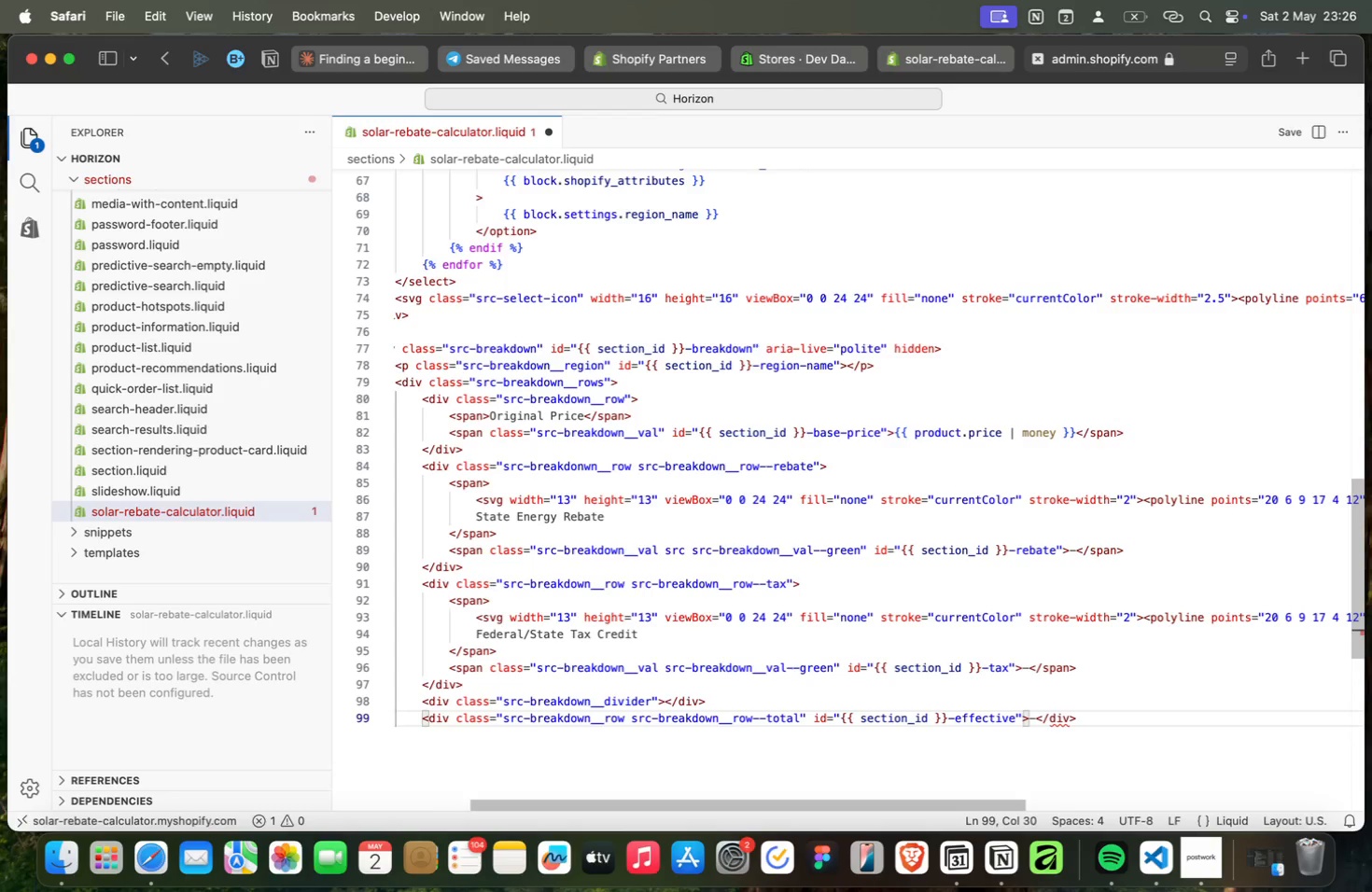 
wait(5.05)
 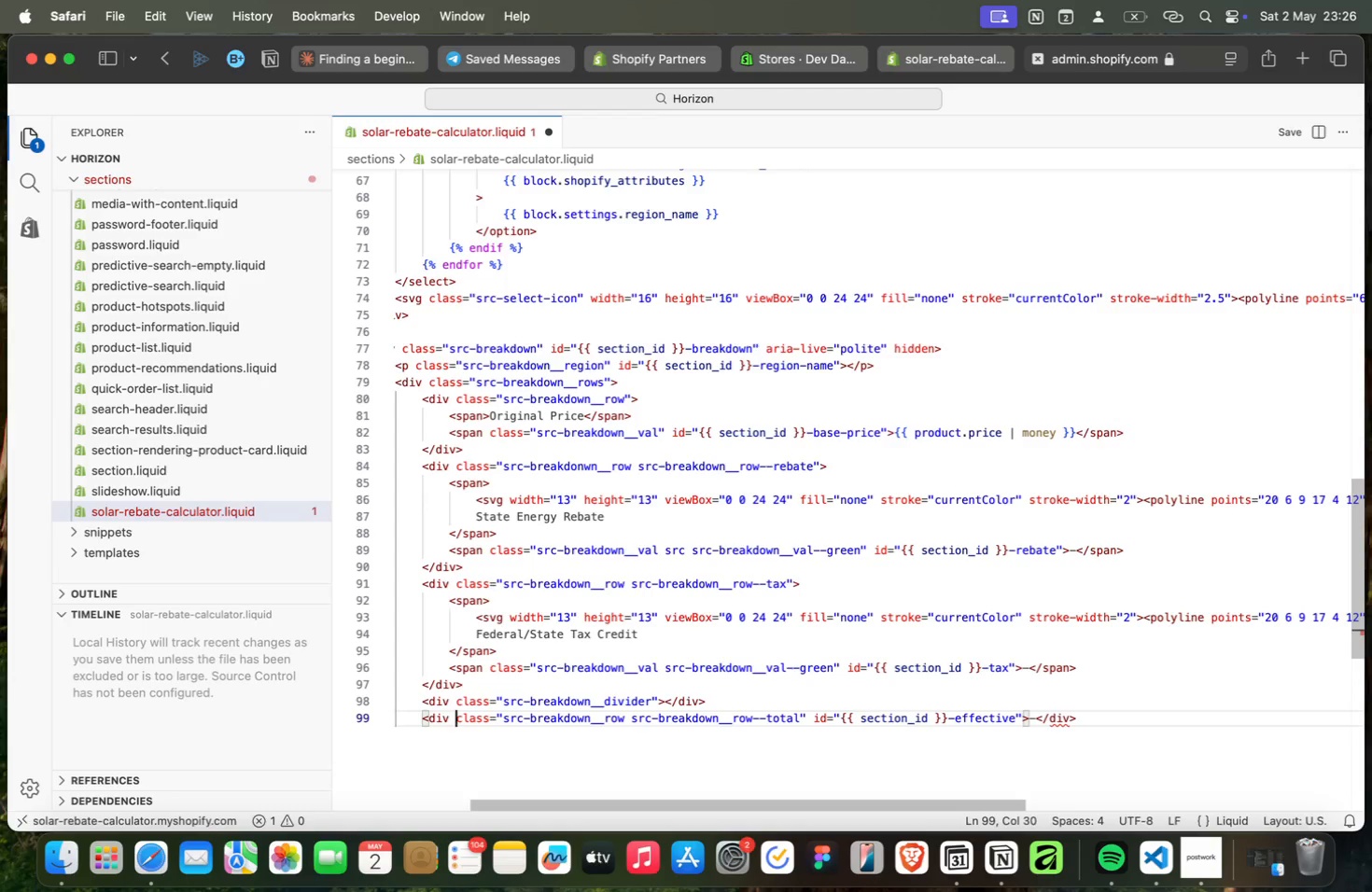 
key(ArrowLeft)
 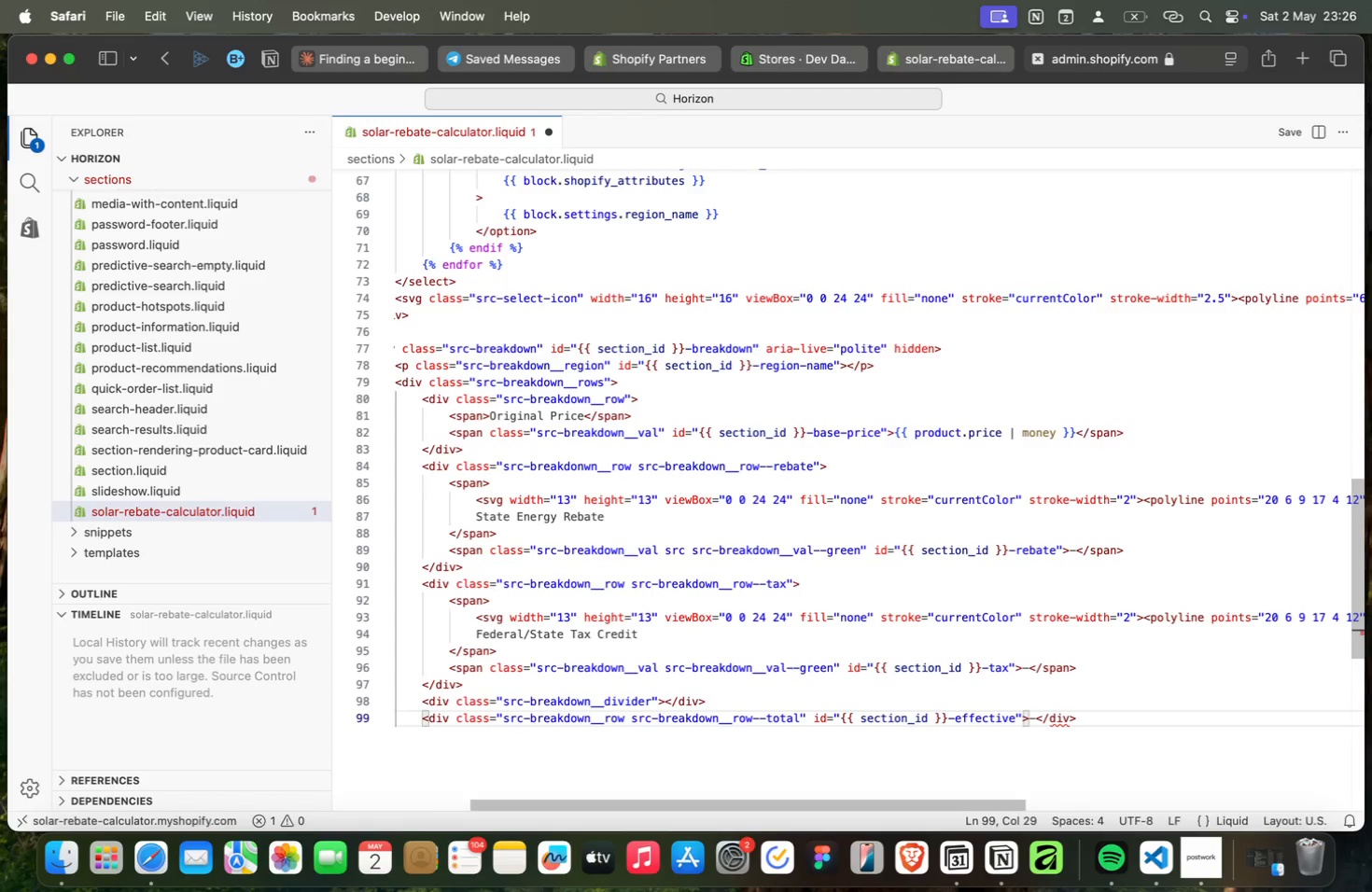 
key(ArrowLeft)
 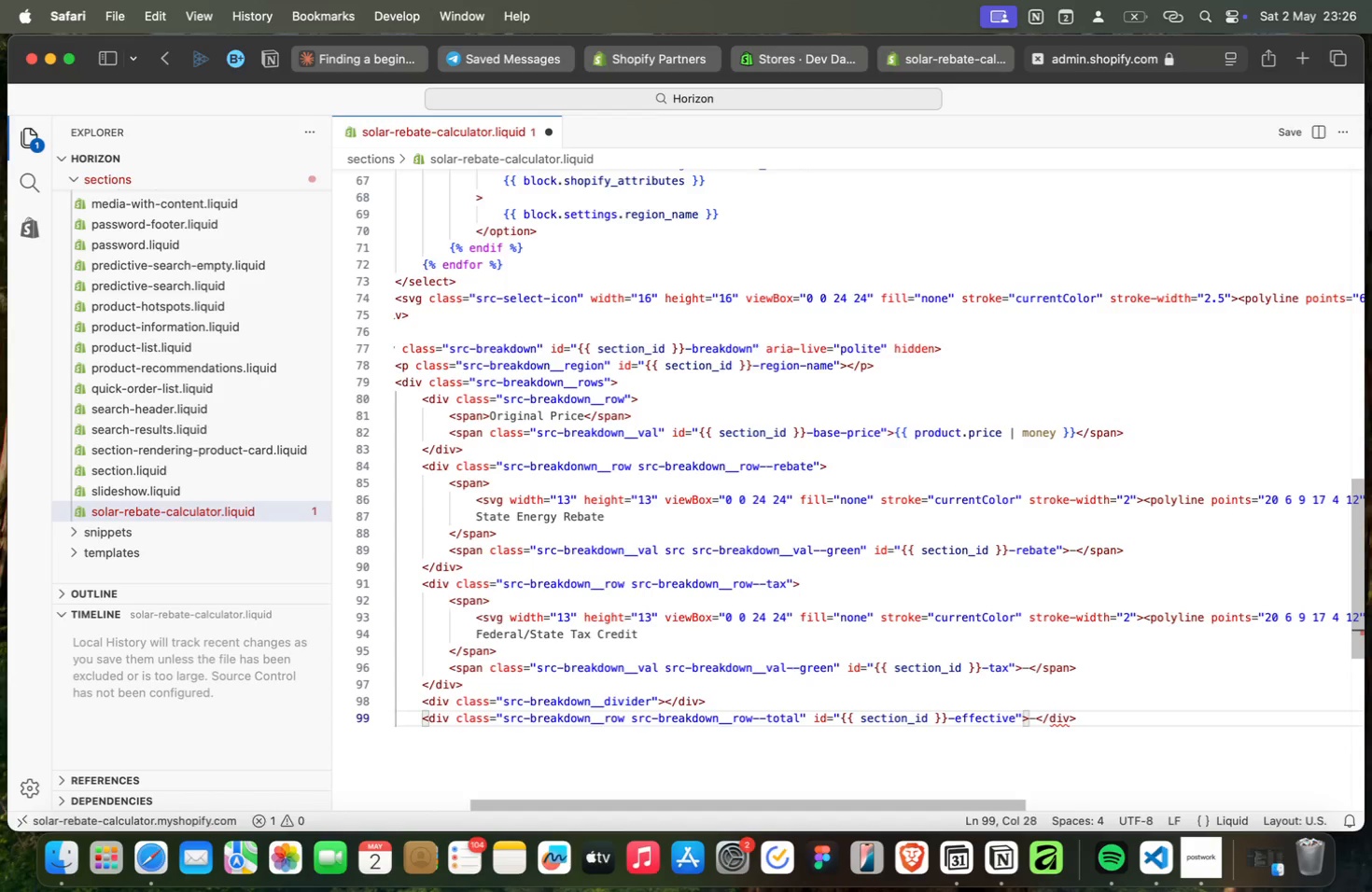 
key(ArrowRight)
 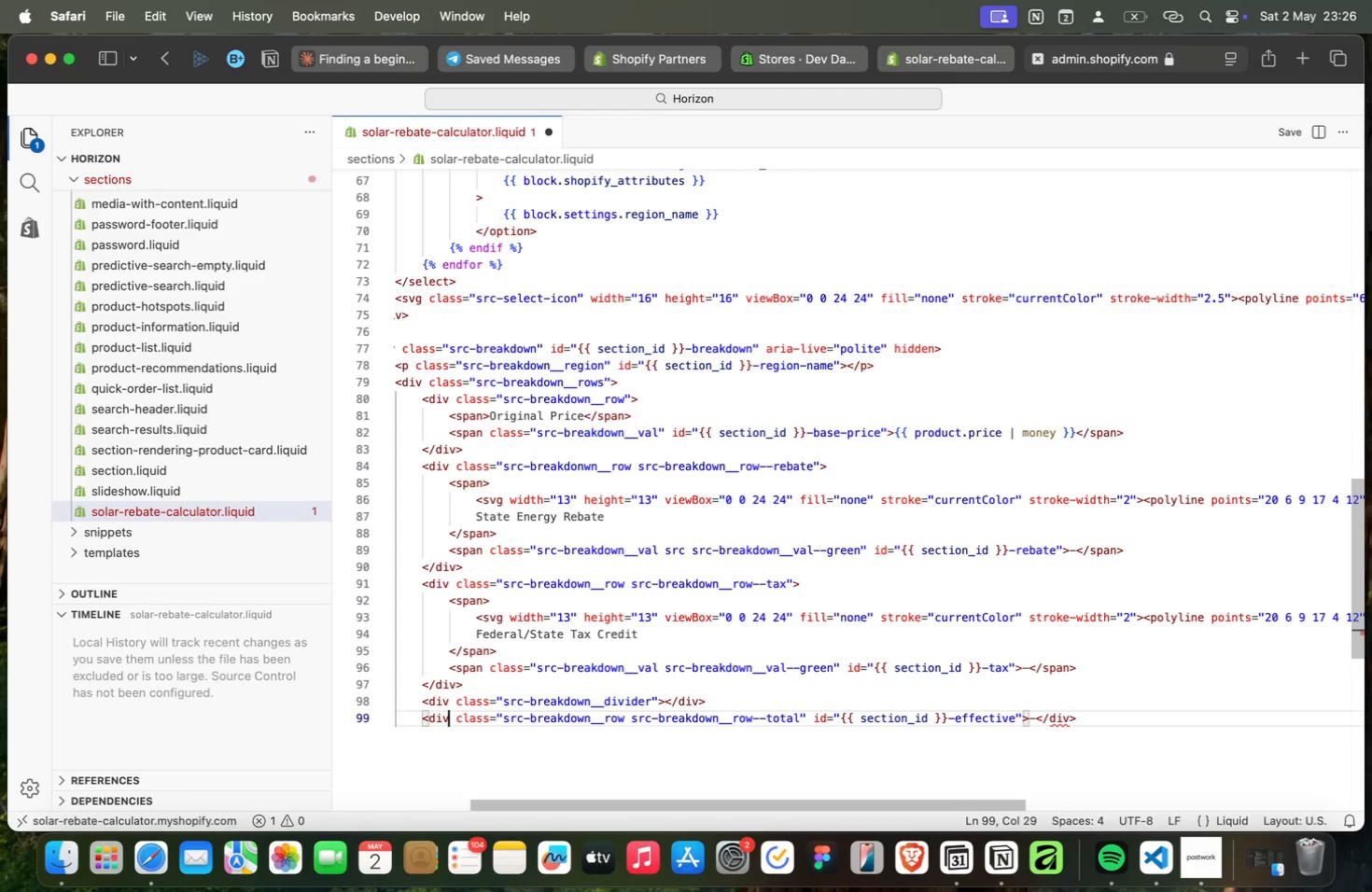 
key(ArrowLeft)
 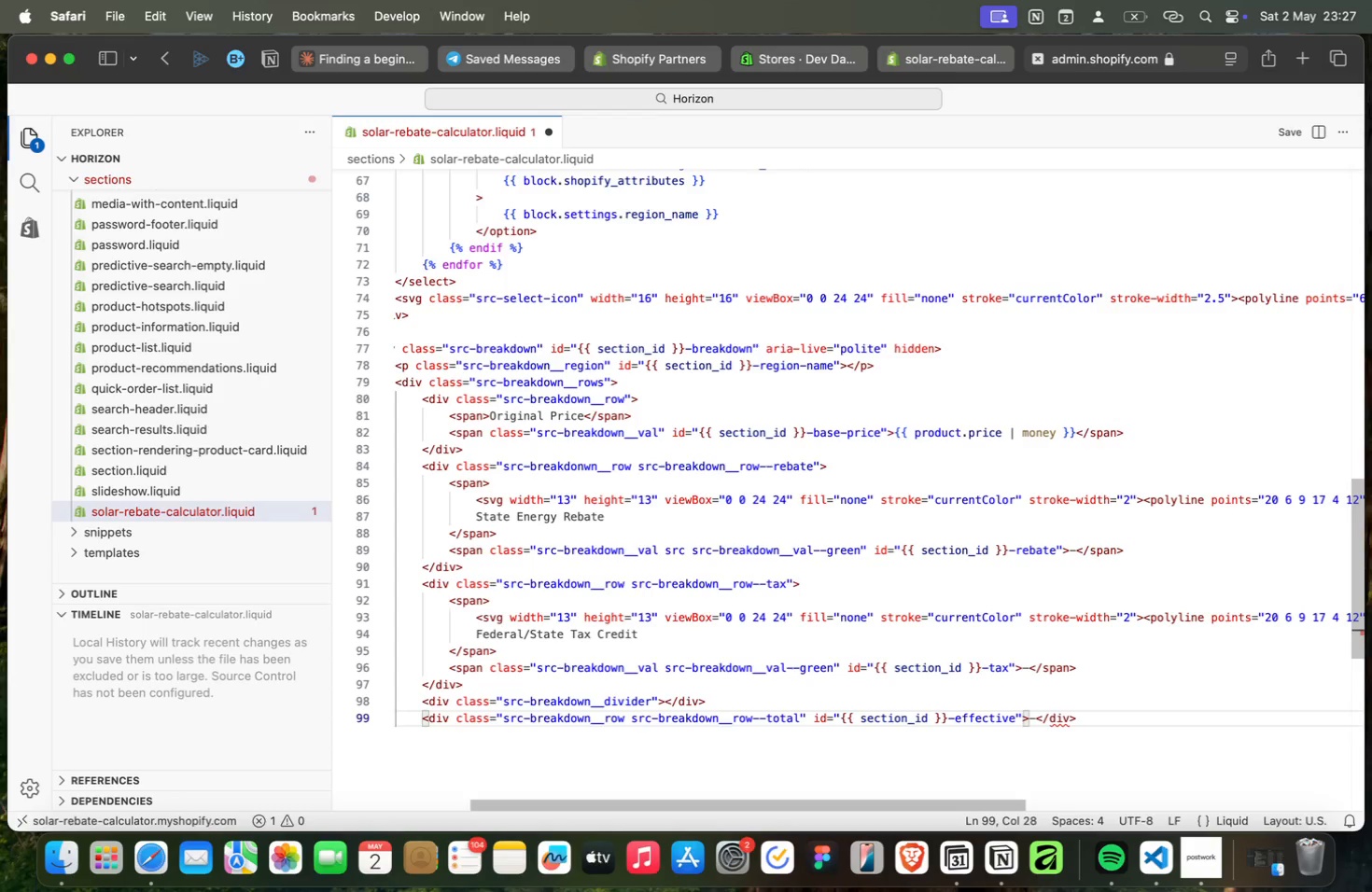 
key(ArrowLeft)
 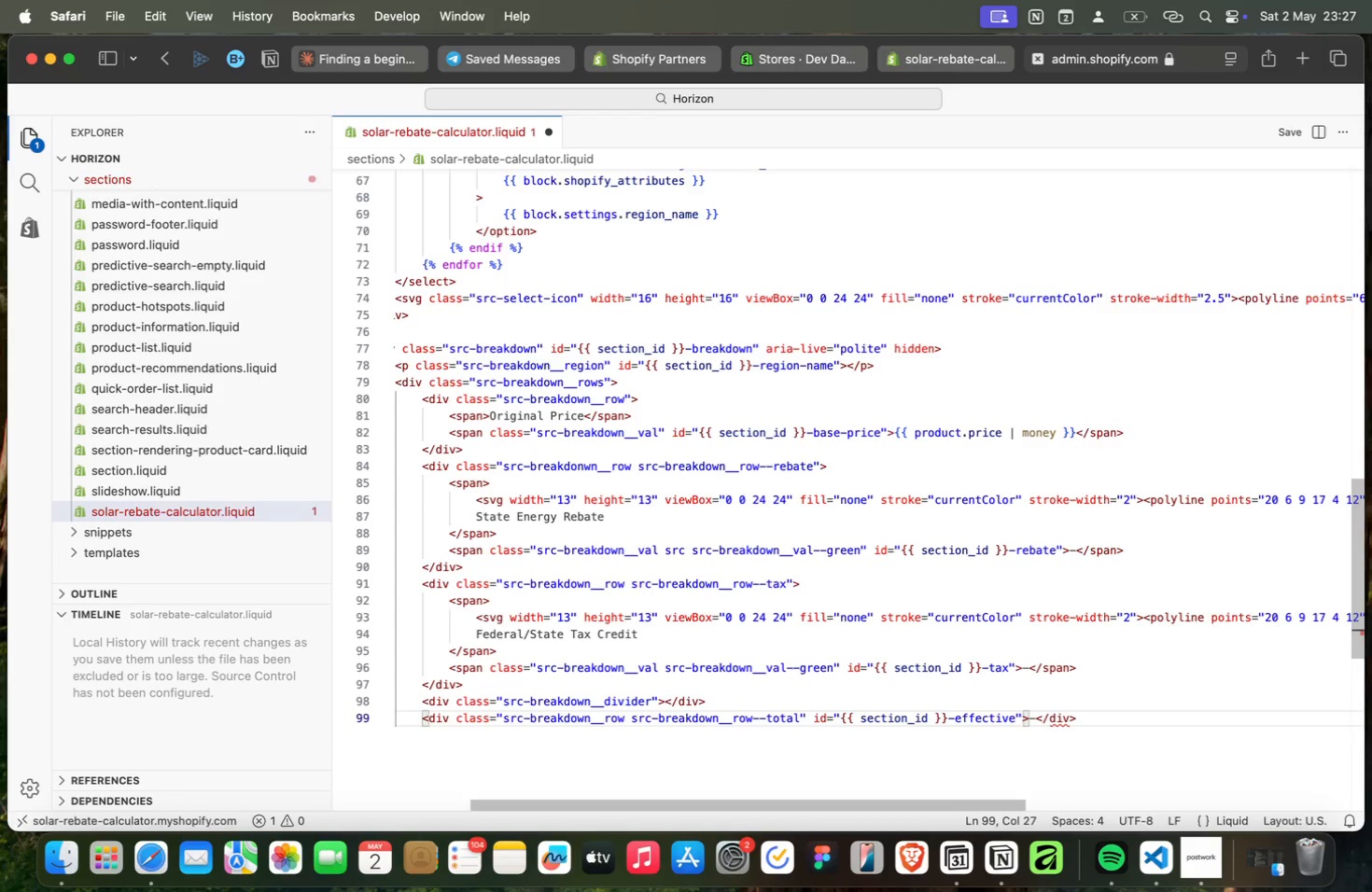 
key(ArrowLeft)
 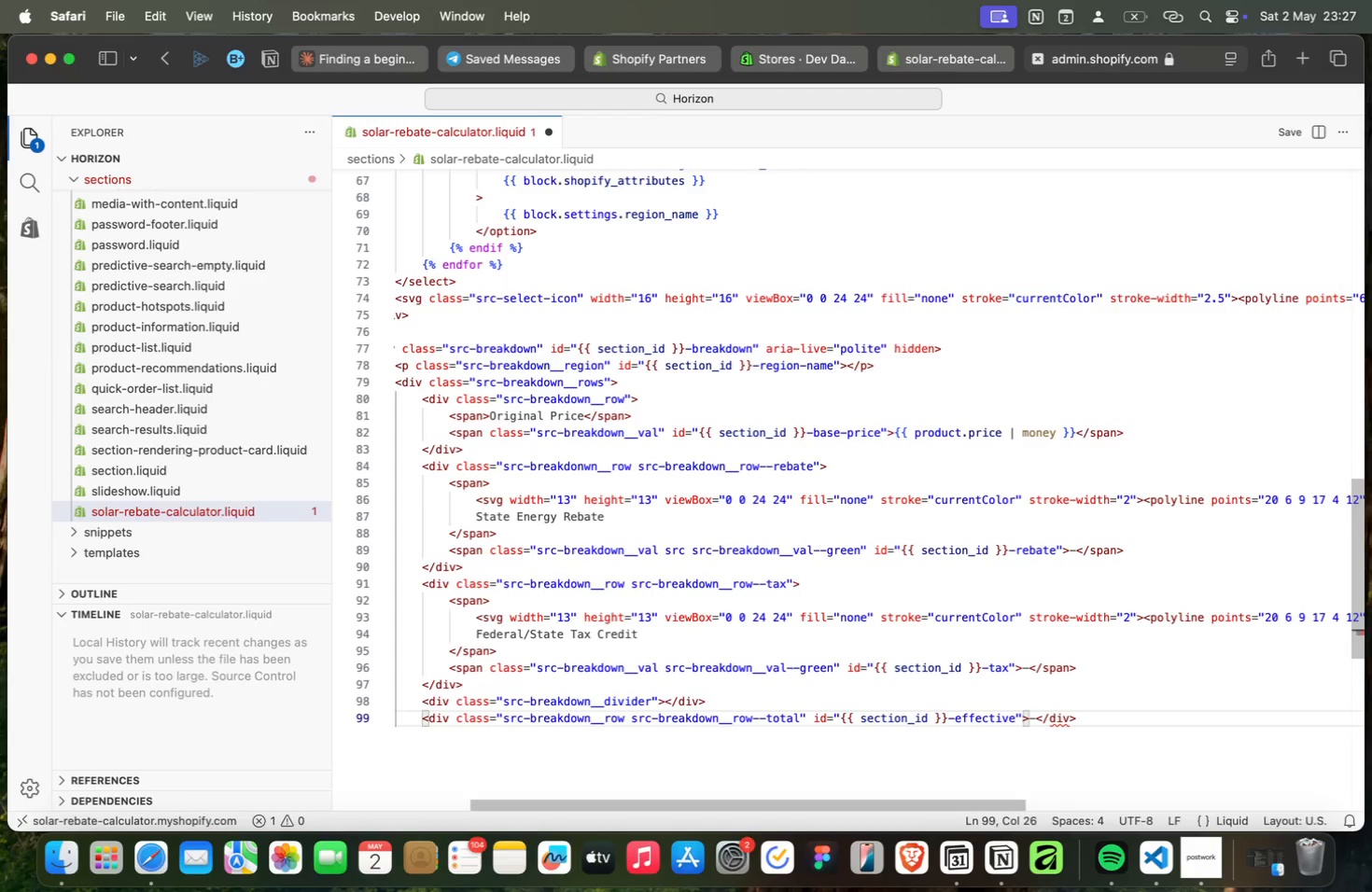 
key(ArrowRight)
 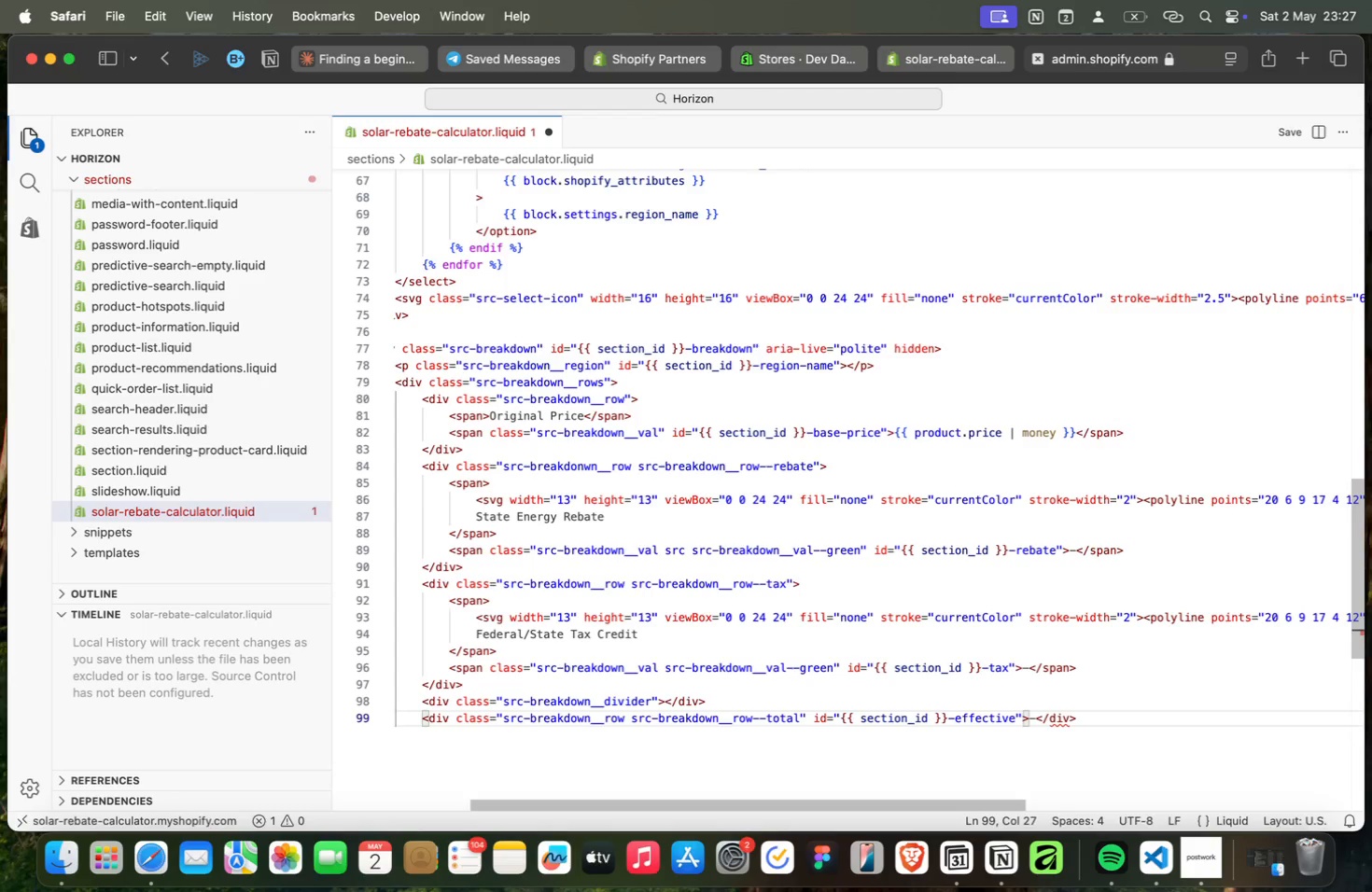 
key(ArrowRight)
 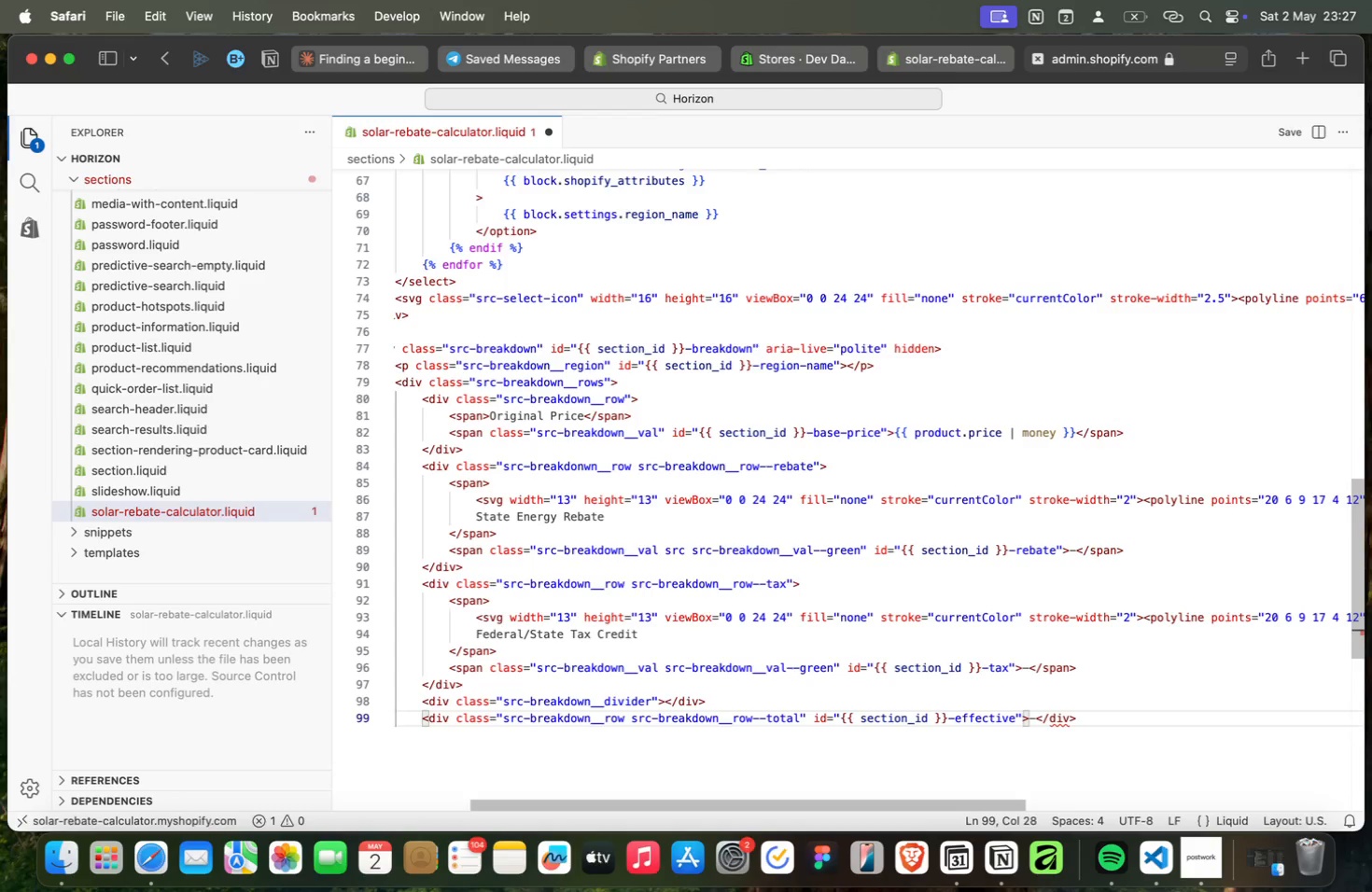 
key(ArrowRight)
 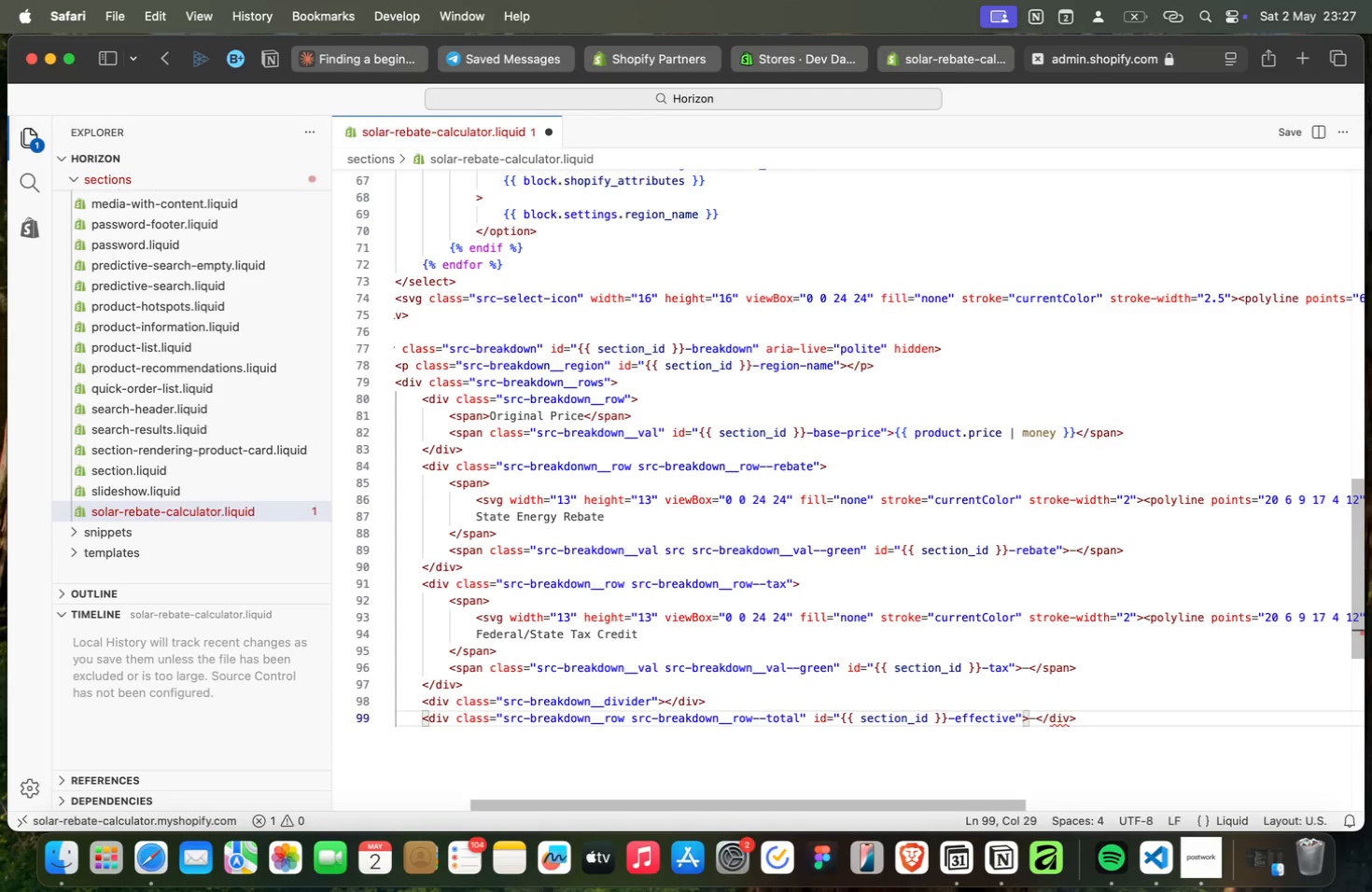 
key(ArrowRight)
 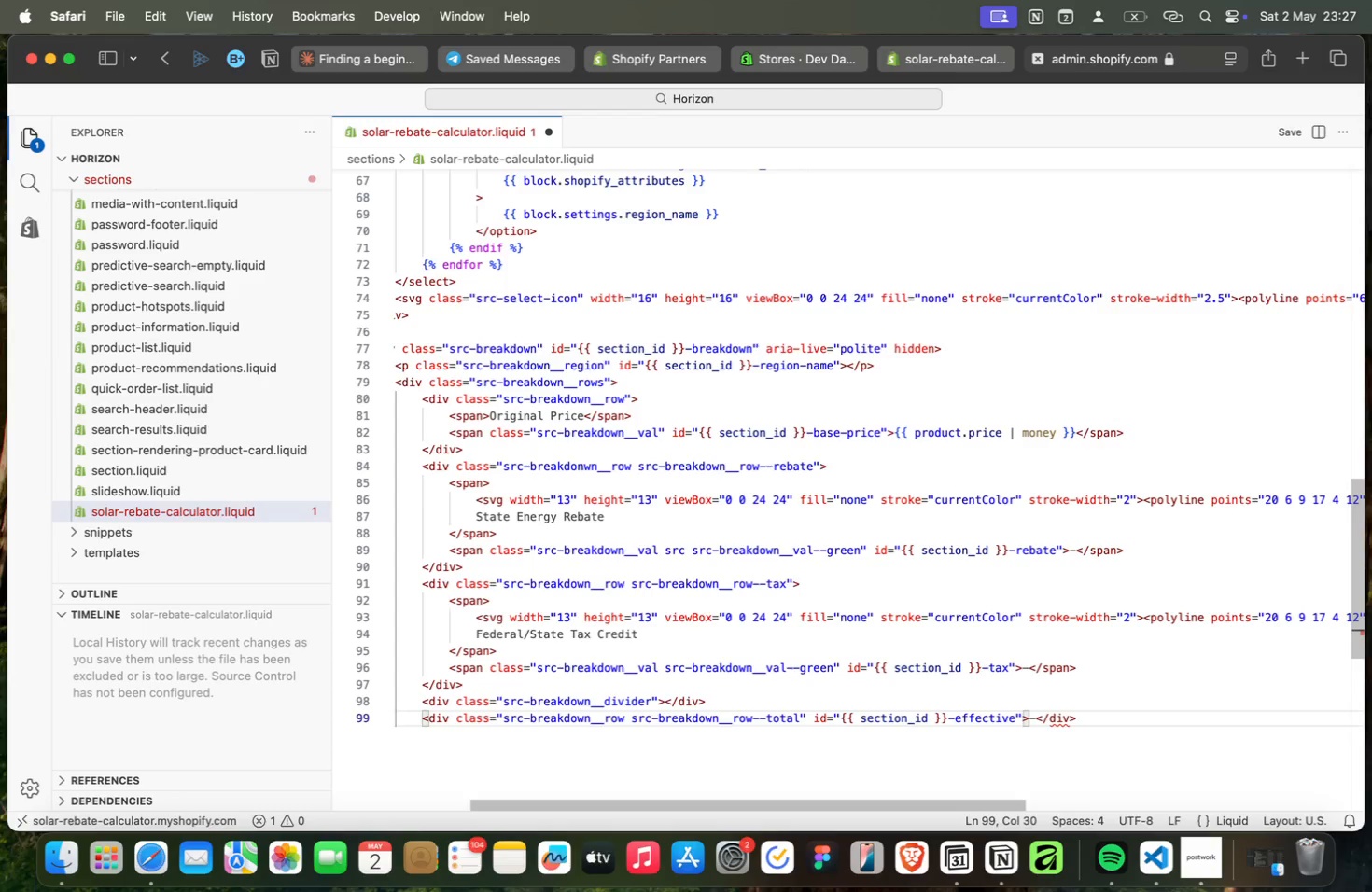 
key(ArrowRight)
 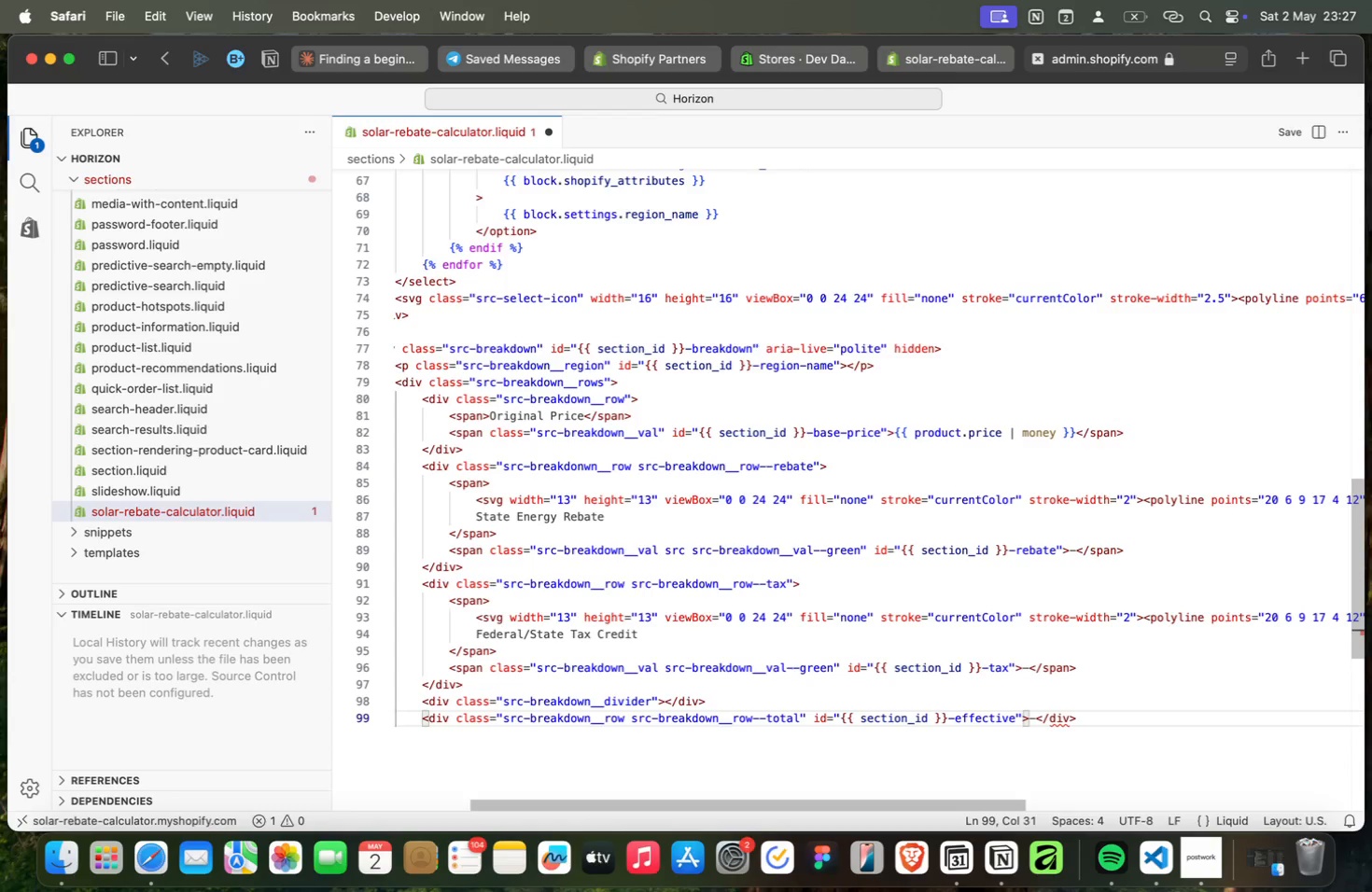 
key(ArrowRight)
 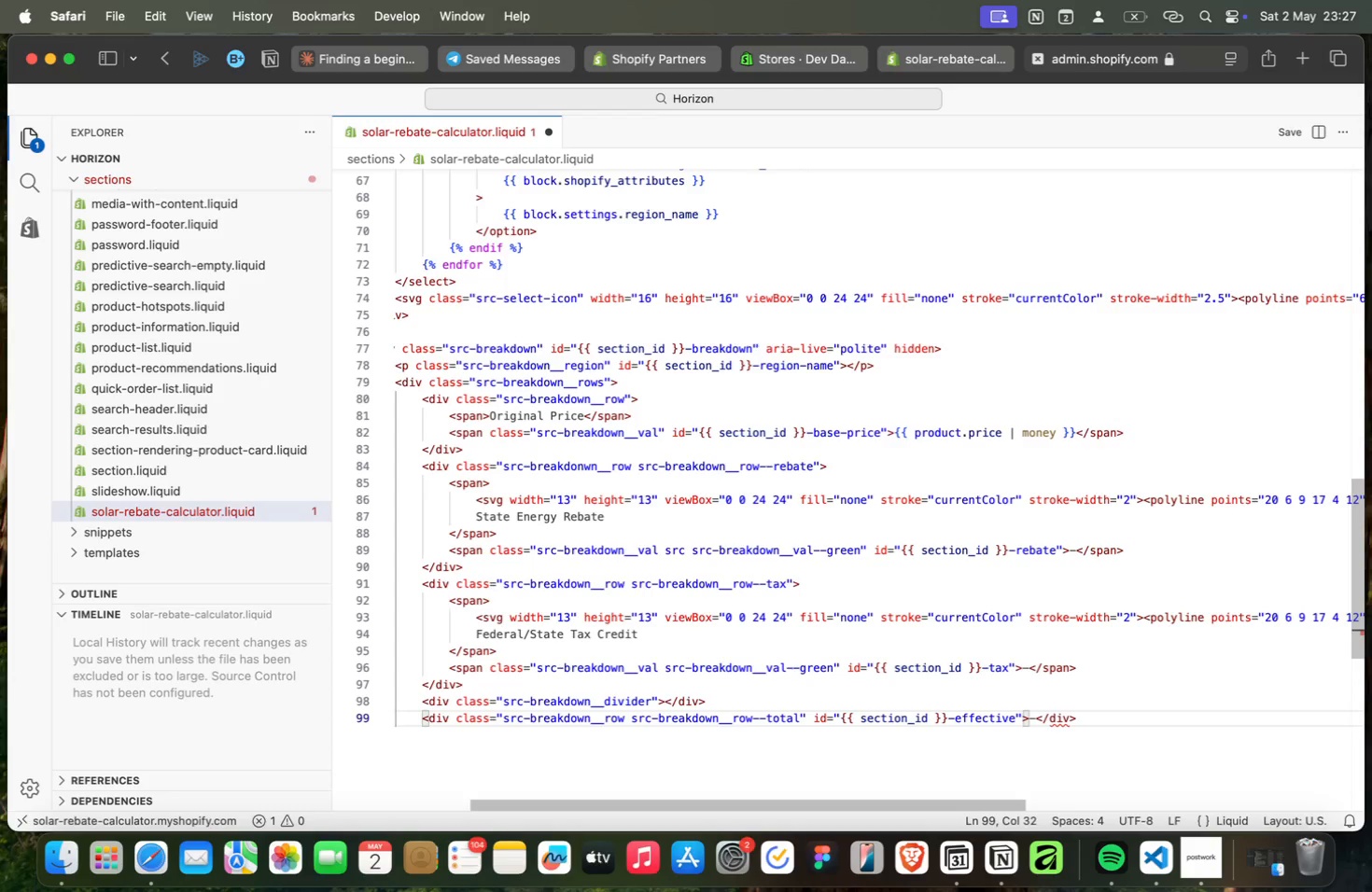 
key(ArrowRight)
 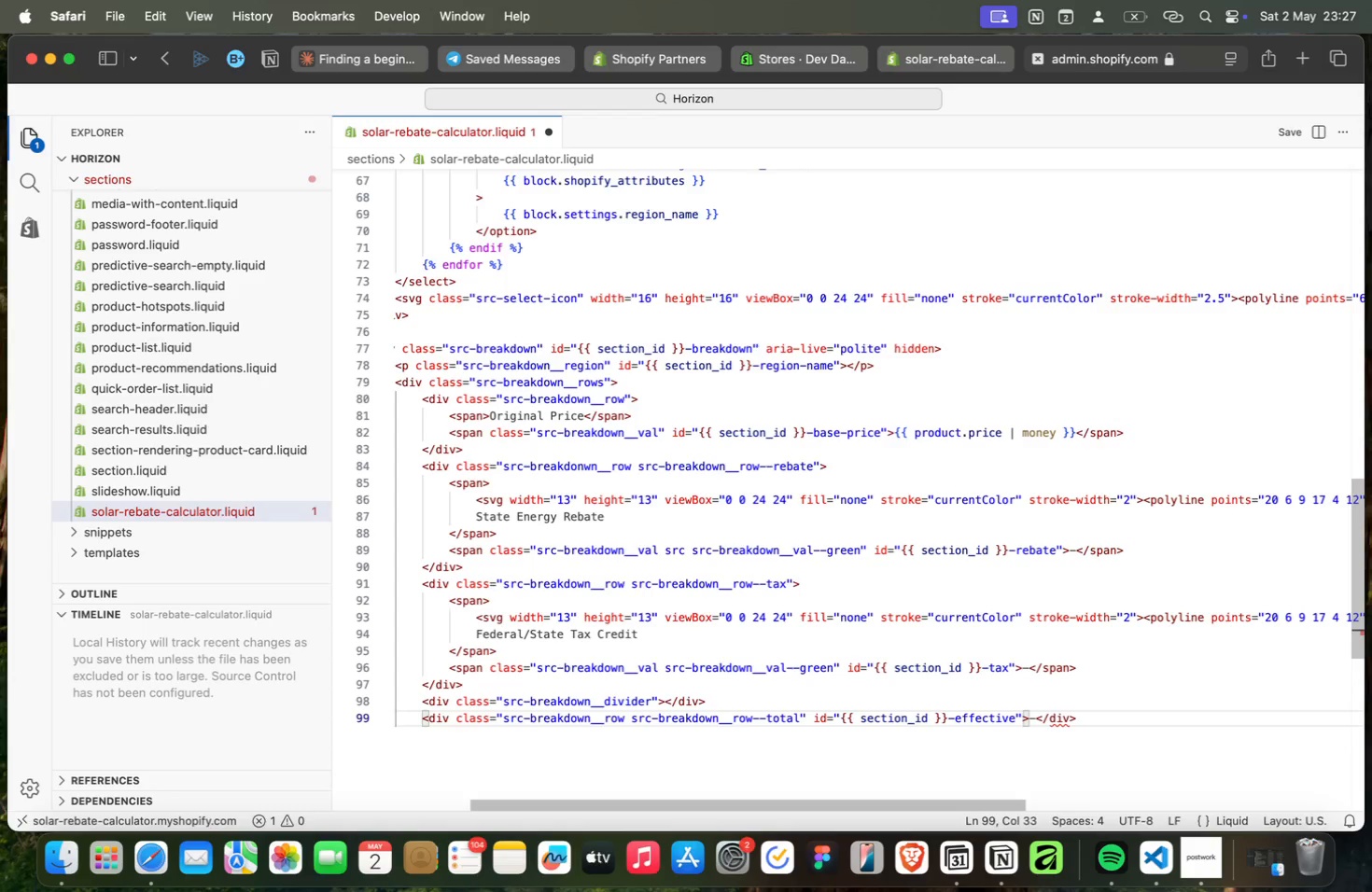 
key(ArrowRight)
 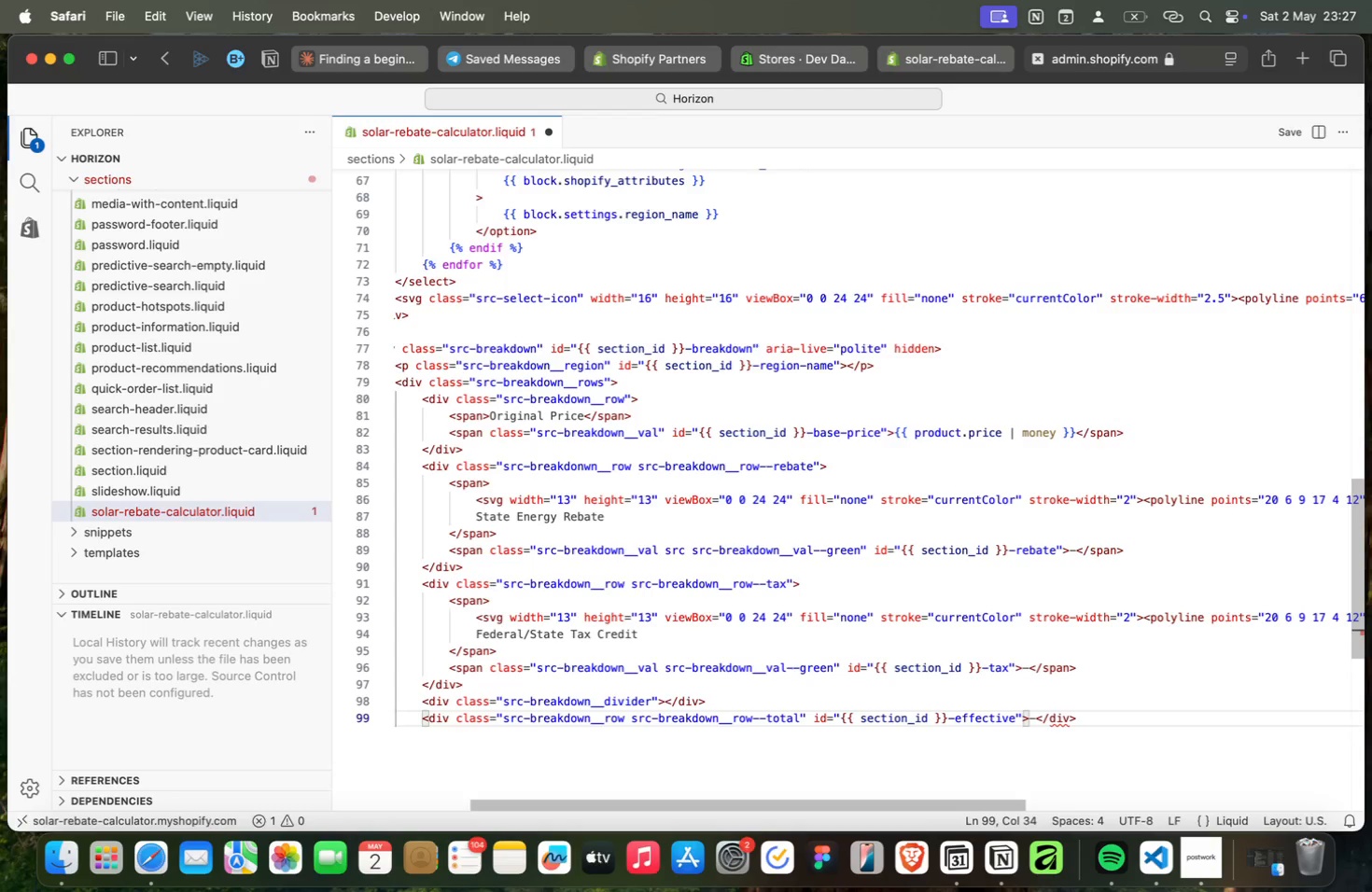 
key(ArrowLeft)
 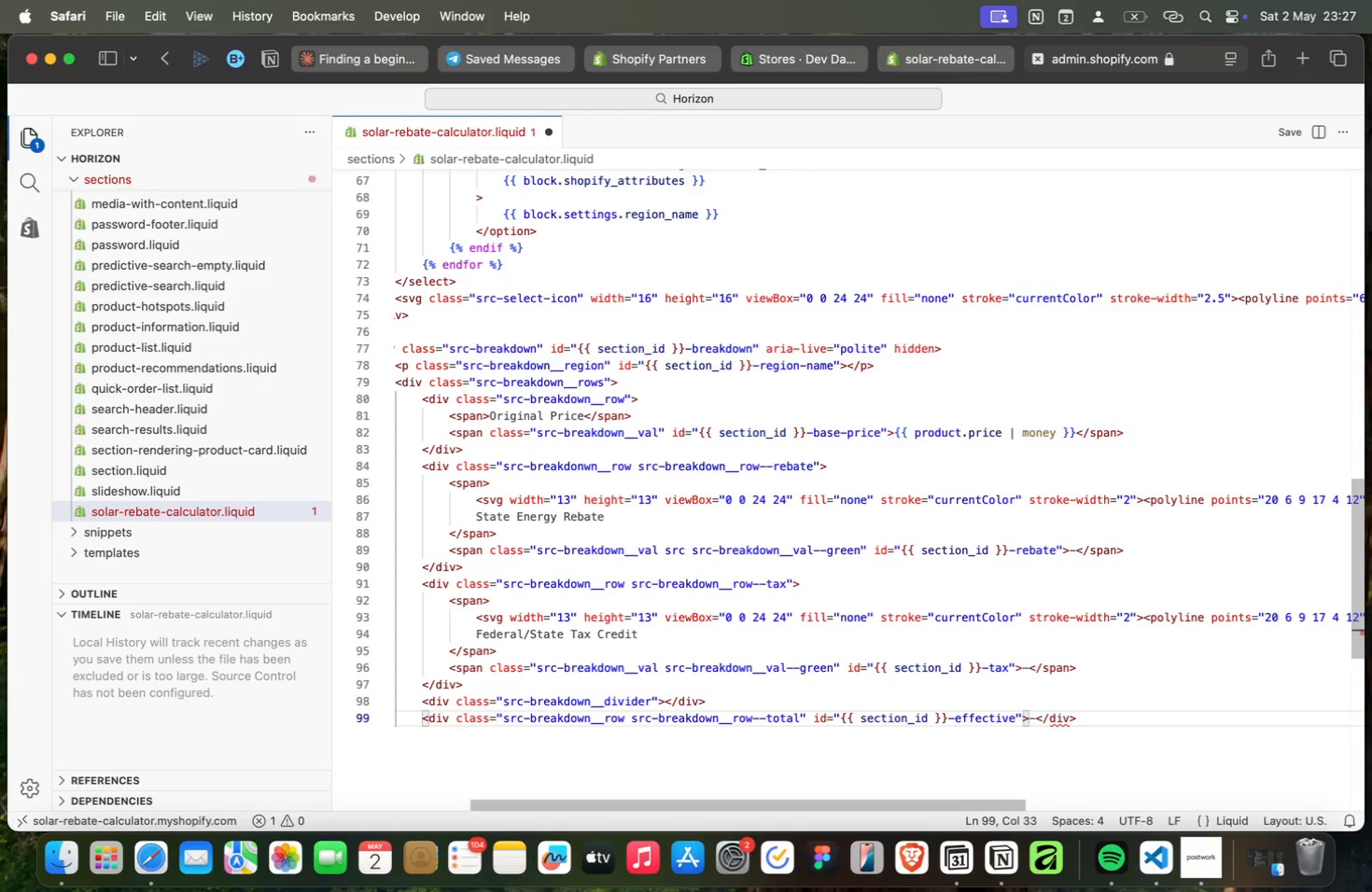 
key(ArrowLeft)
 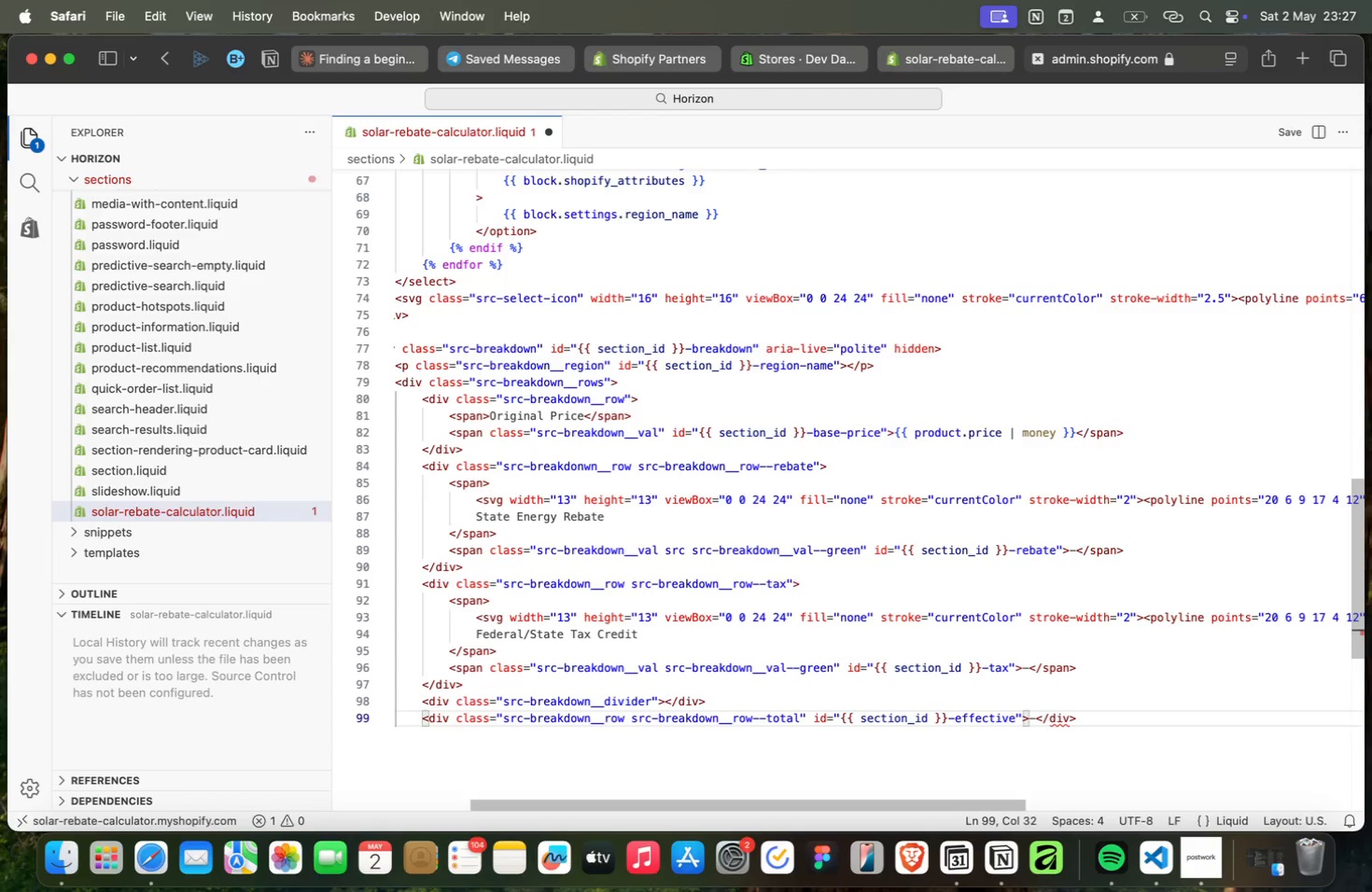 
key(ArrowLeft)
 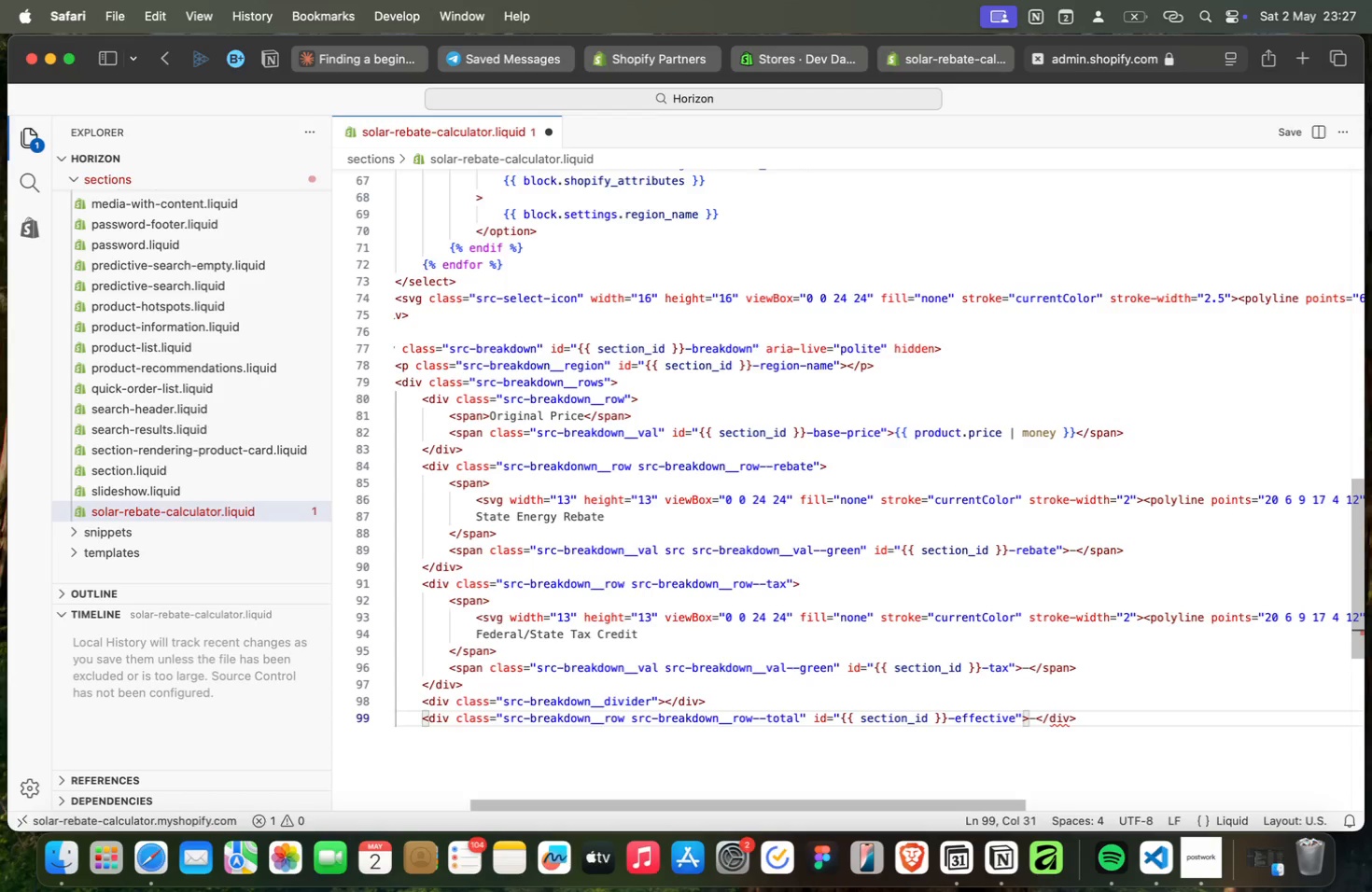 
key(ArrowLeft)
 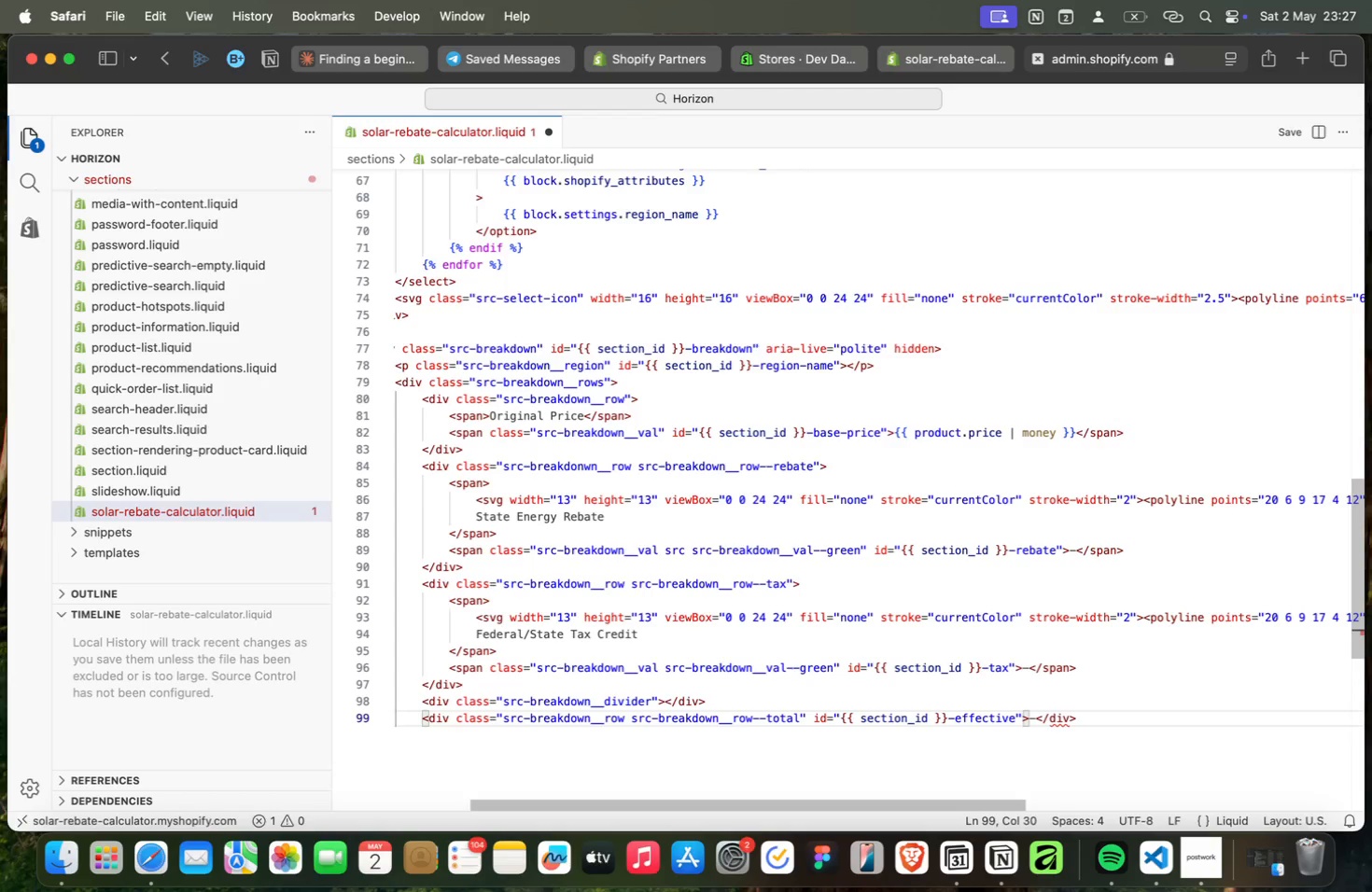 
key(ArrowLeft)
 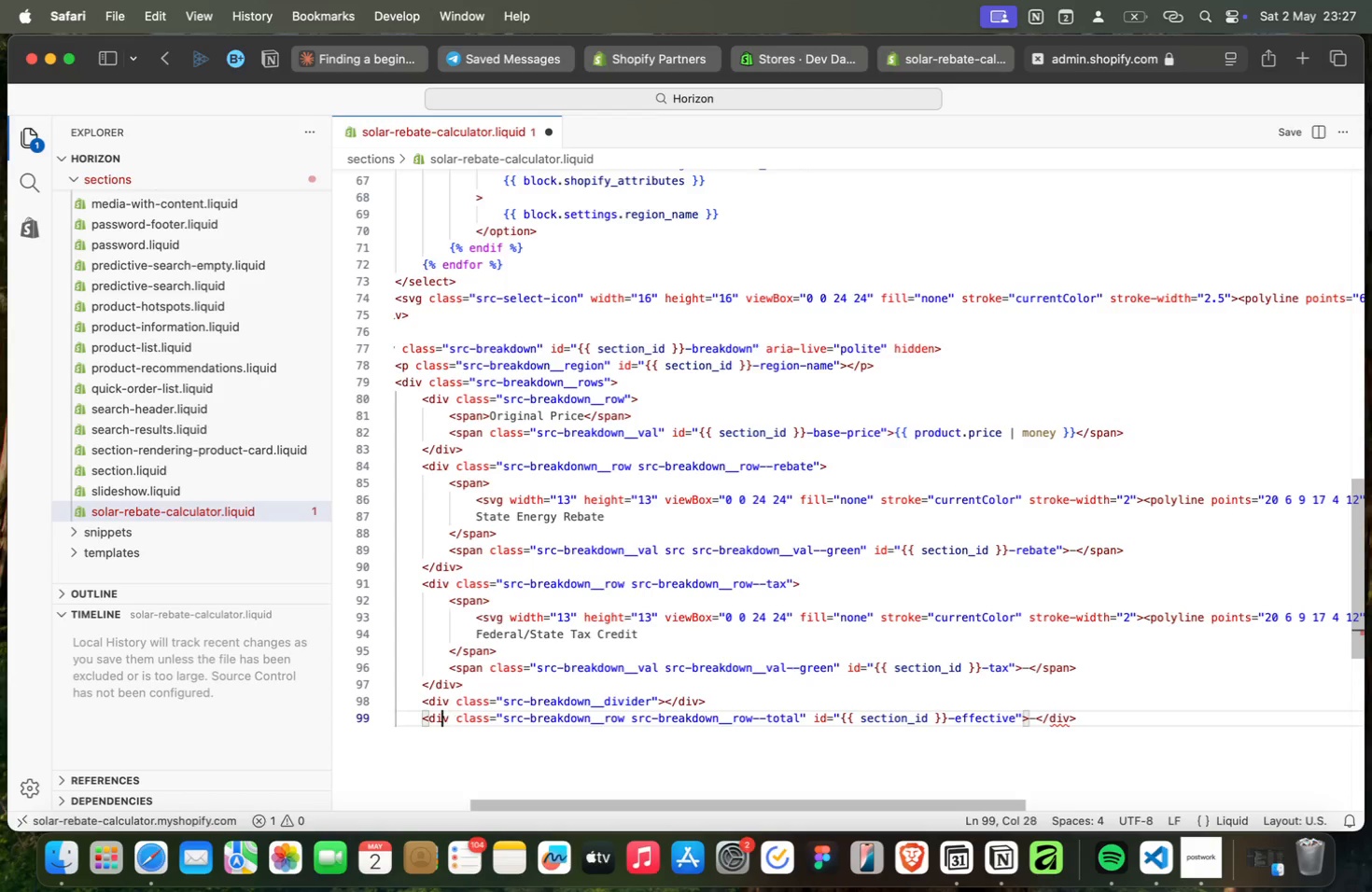 
key(ArrowLeft)
 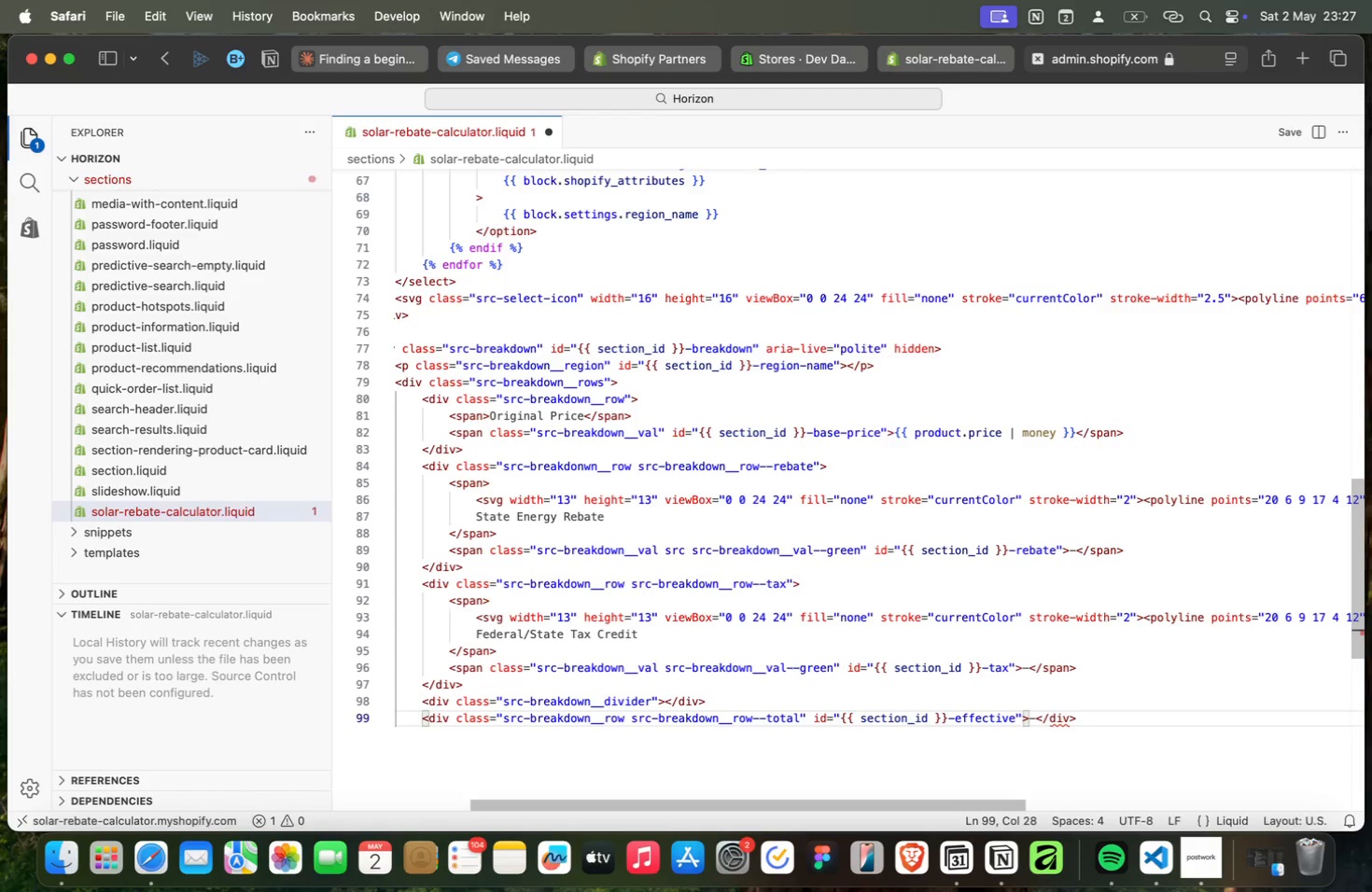 
key(ArrowLeft)
 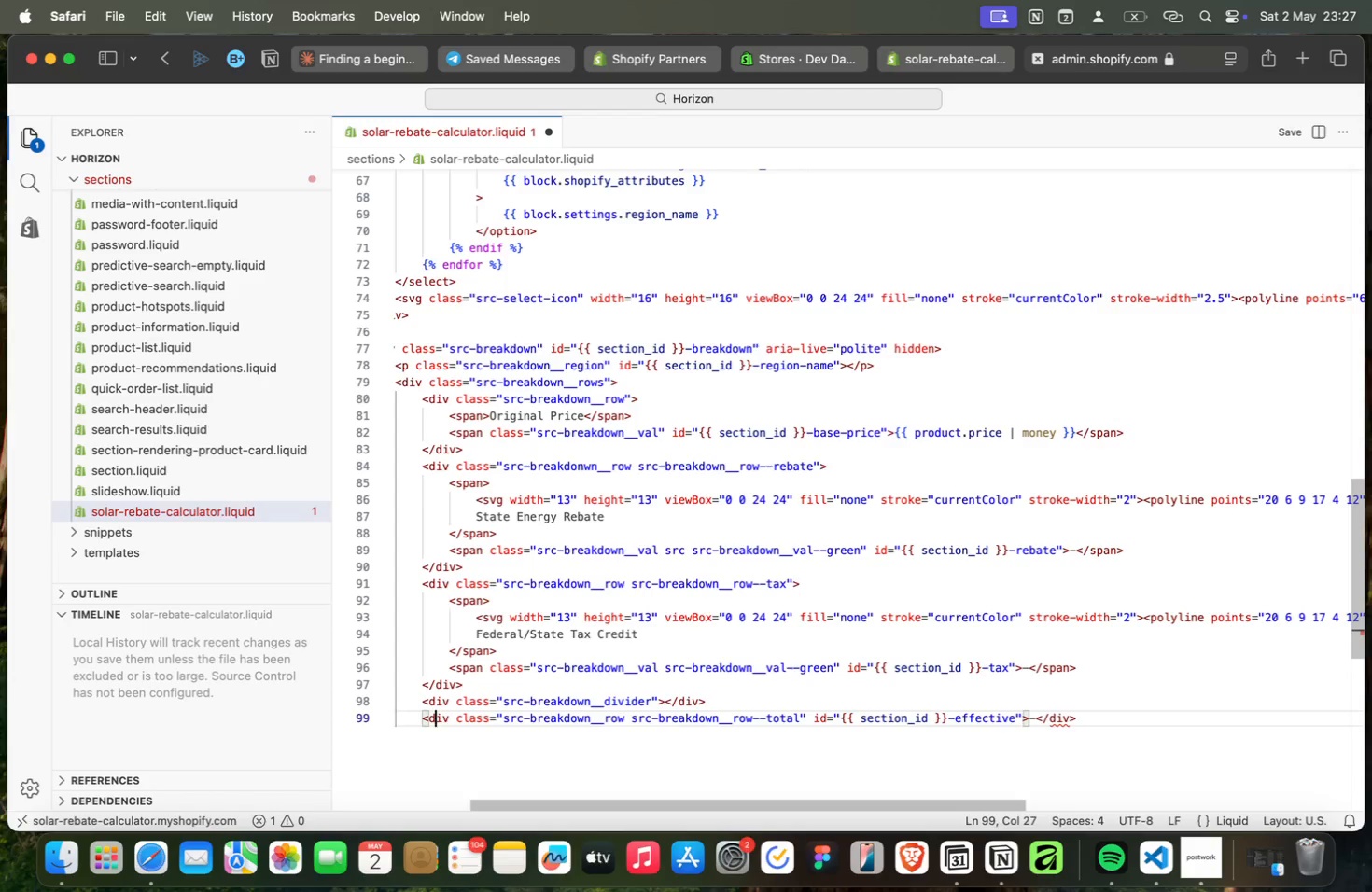 
key(ArrowLeft)
 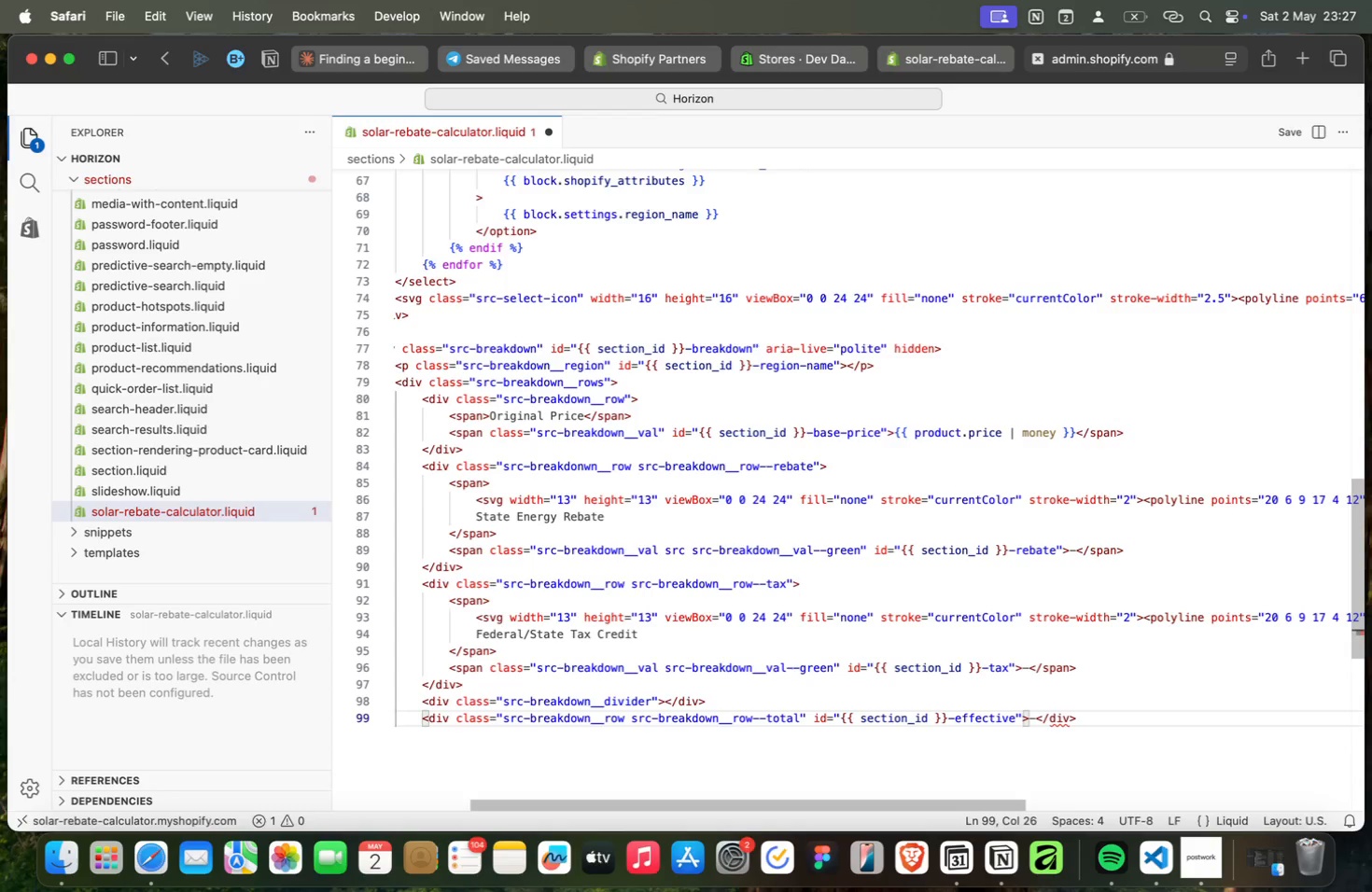 
key(ArrowLeft)
 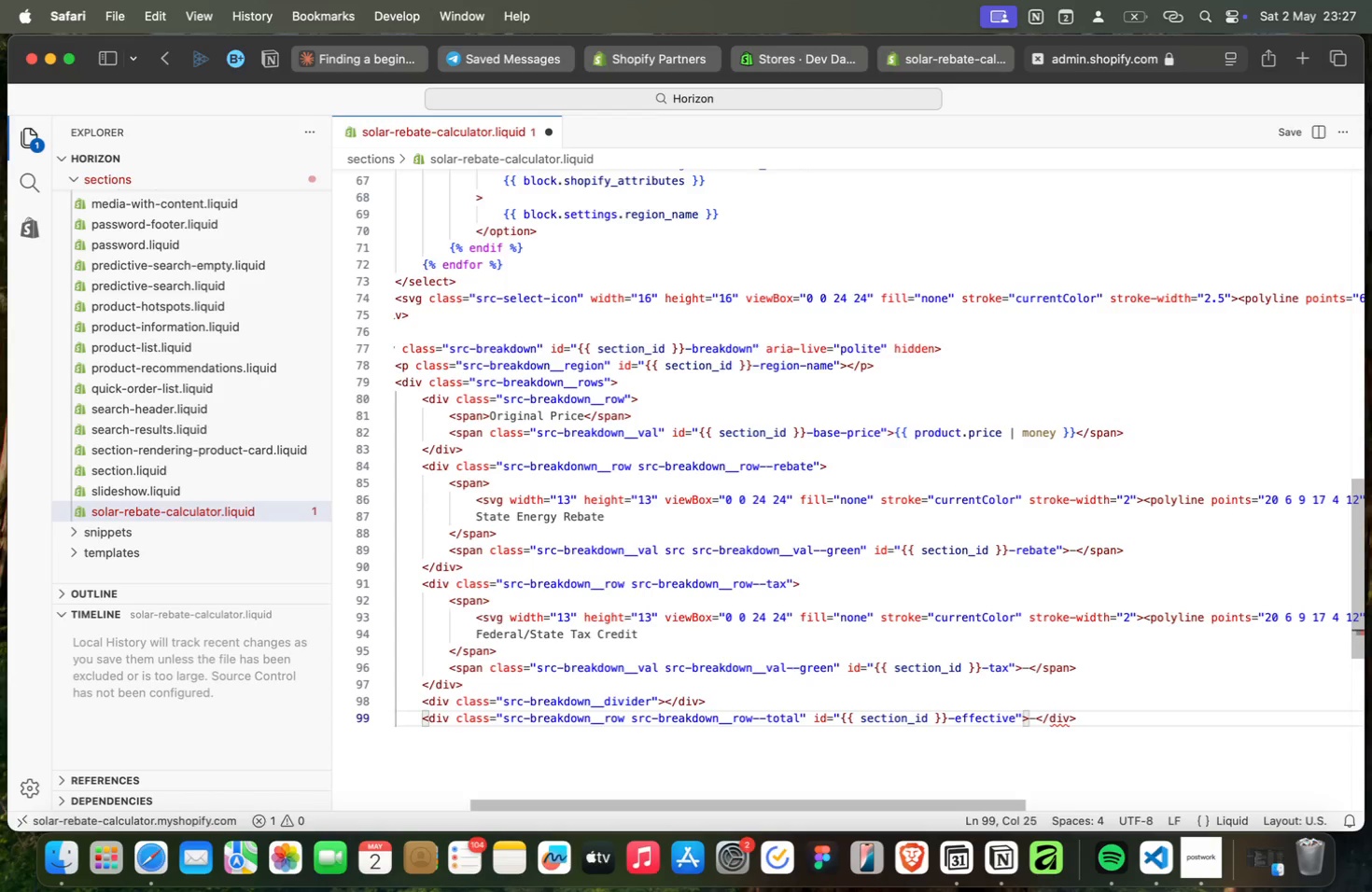 
key(ArrowRight)
 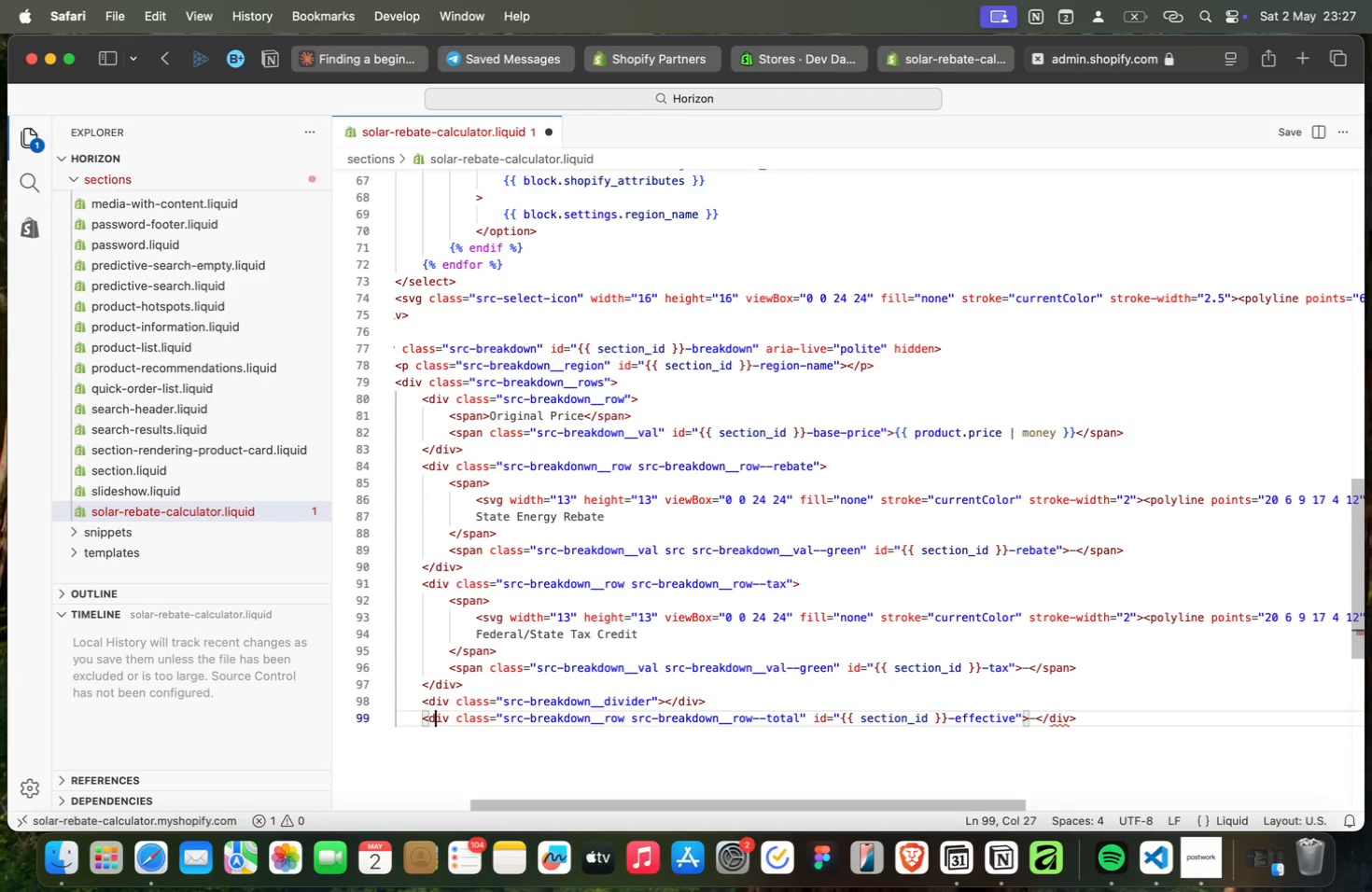 
key(ArrowRight)
 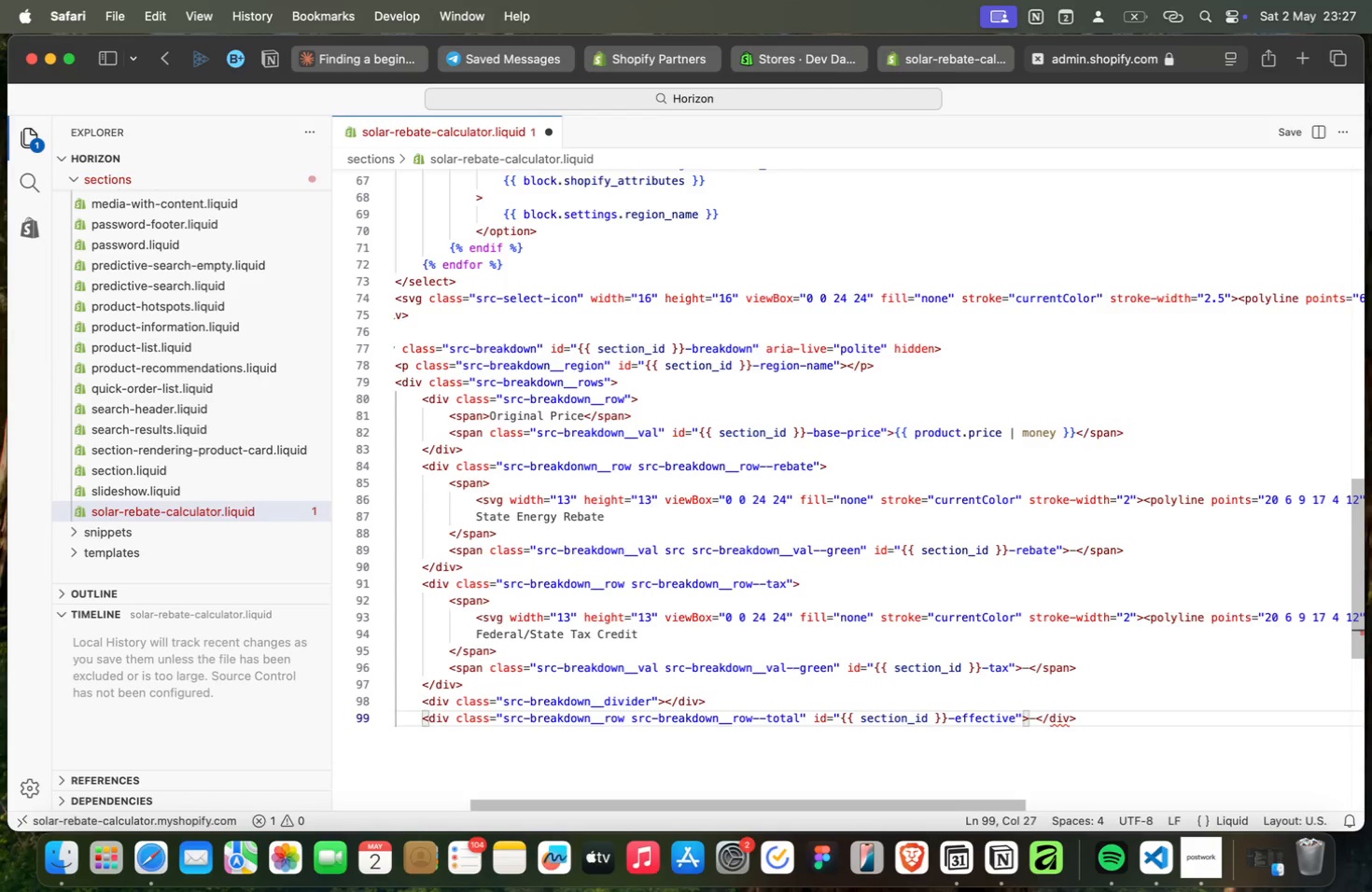 
key(ArrowRight)
 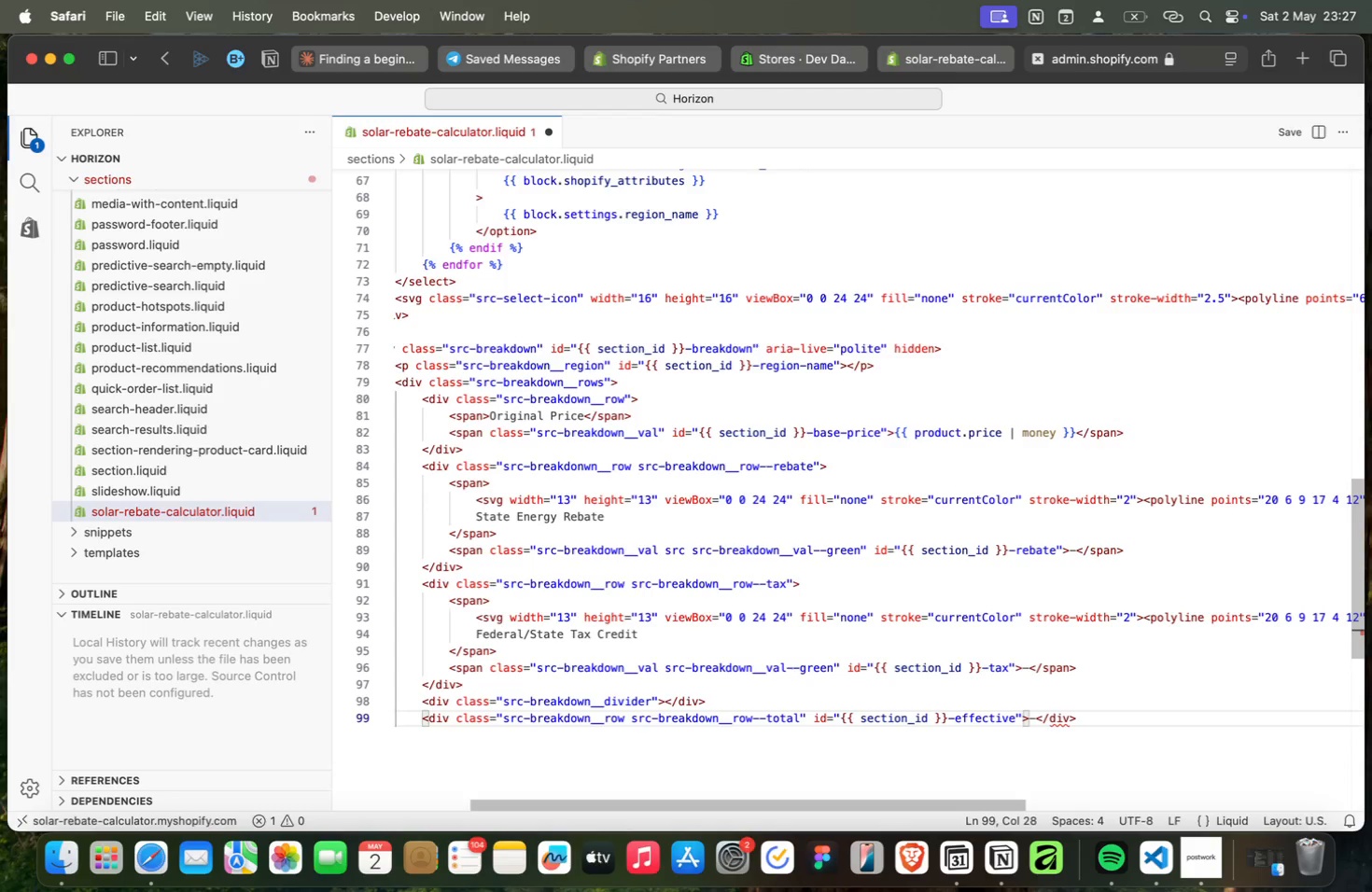 
key(ArrowRight)
 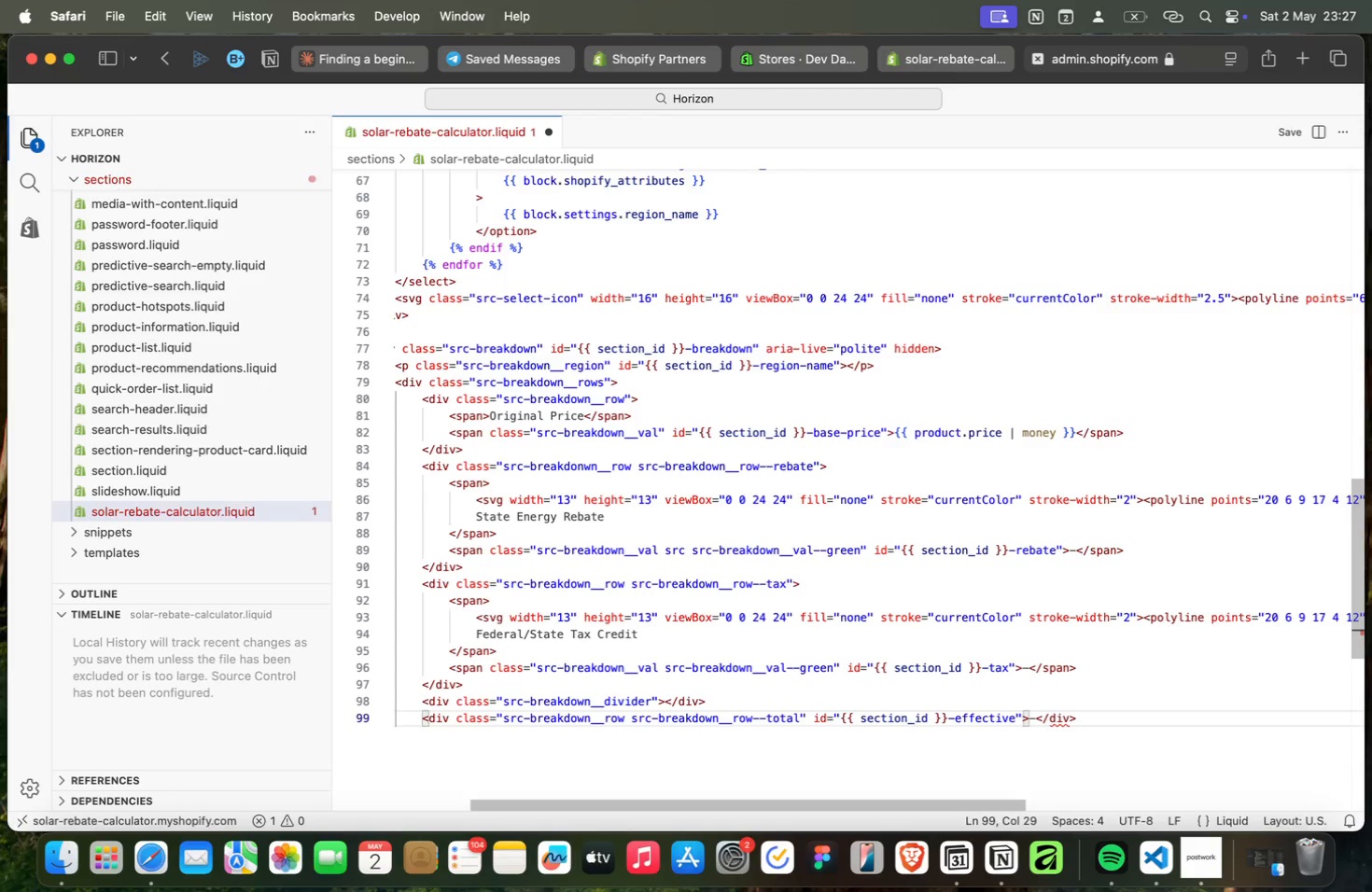 
key(ArrowRight)
 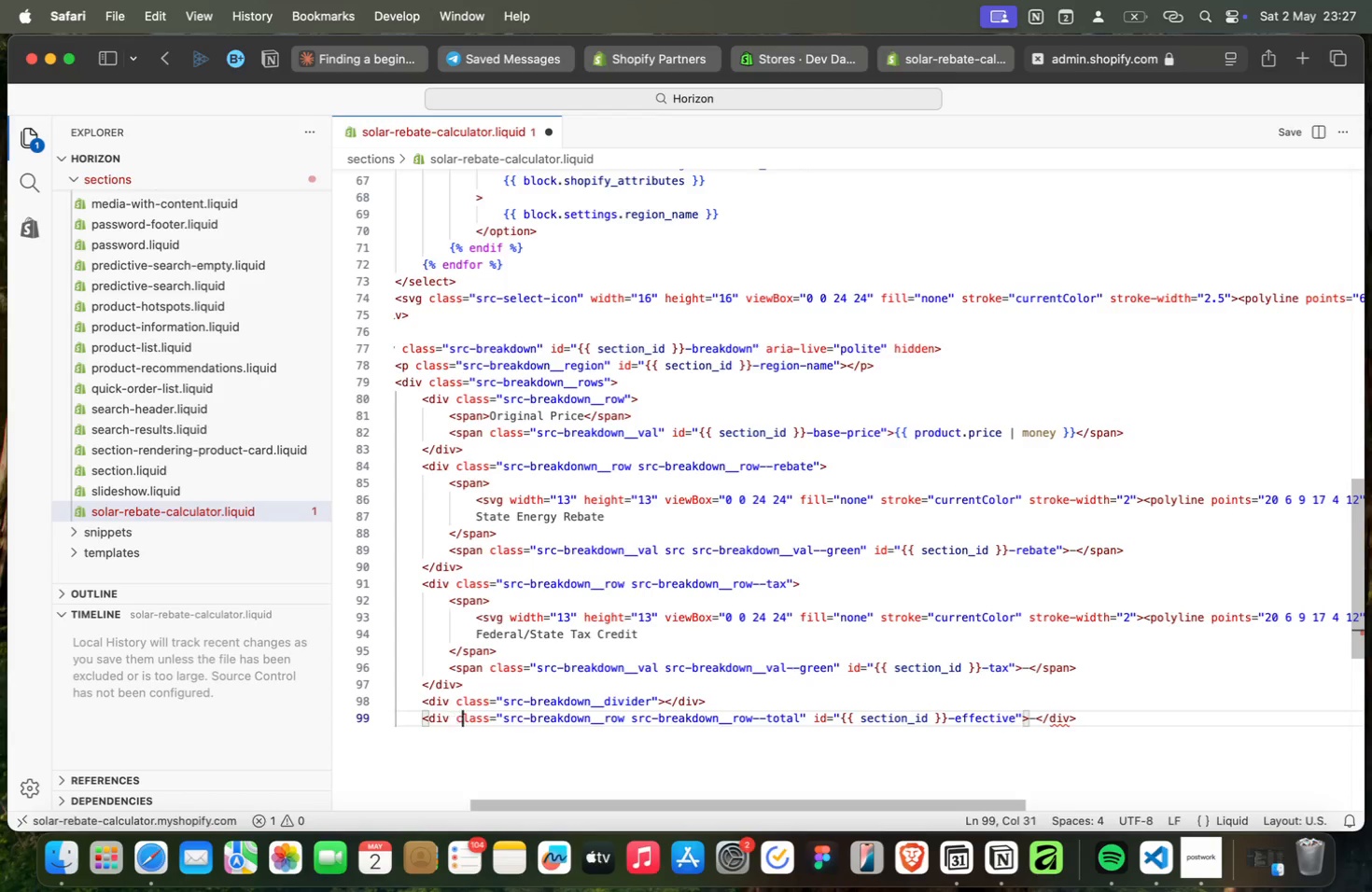 
key(ArrowRight)
 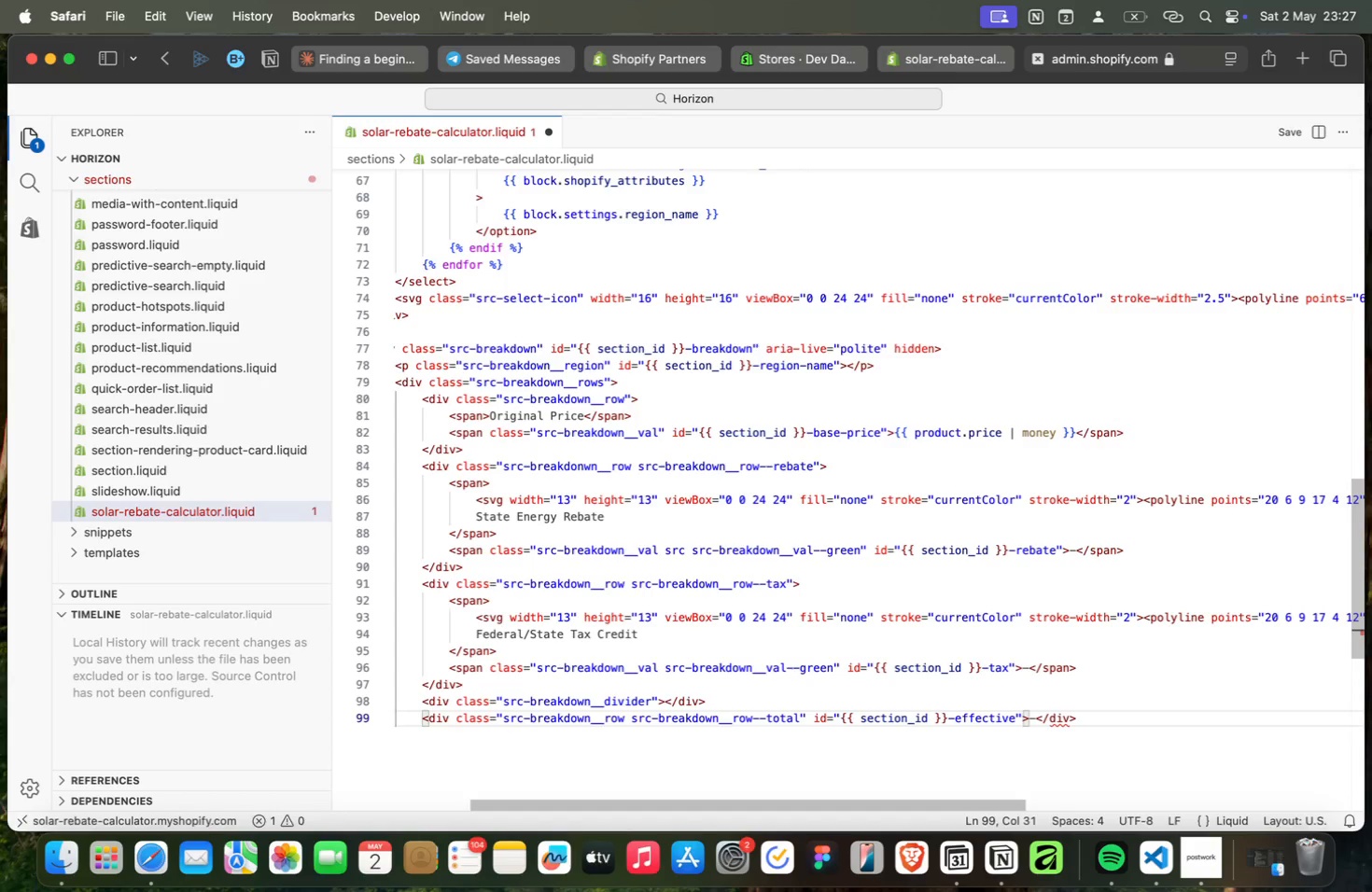 
key(ArrowRight)
 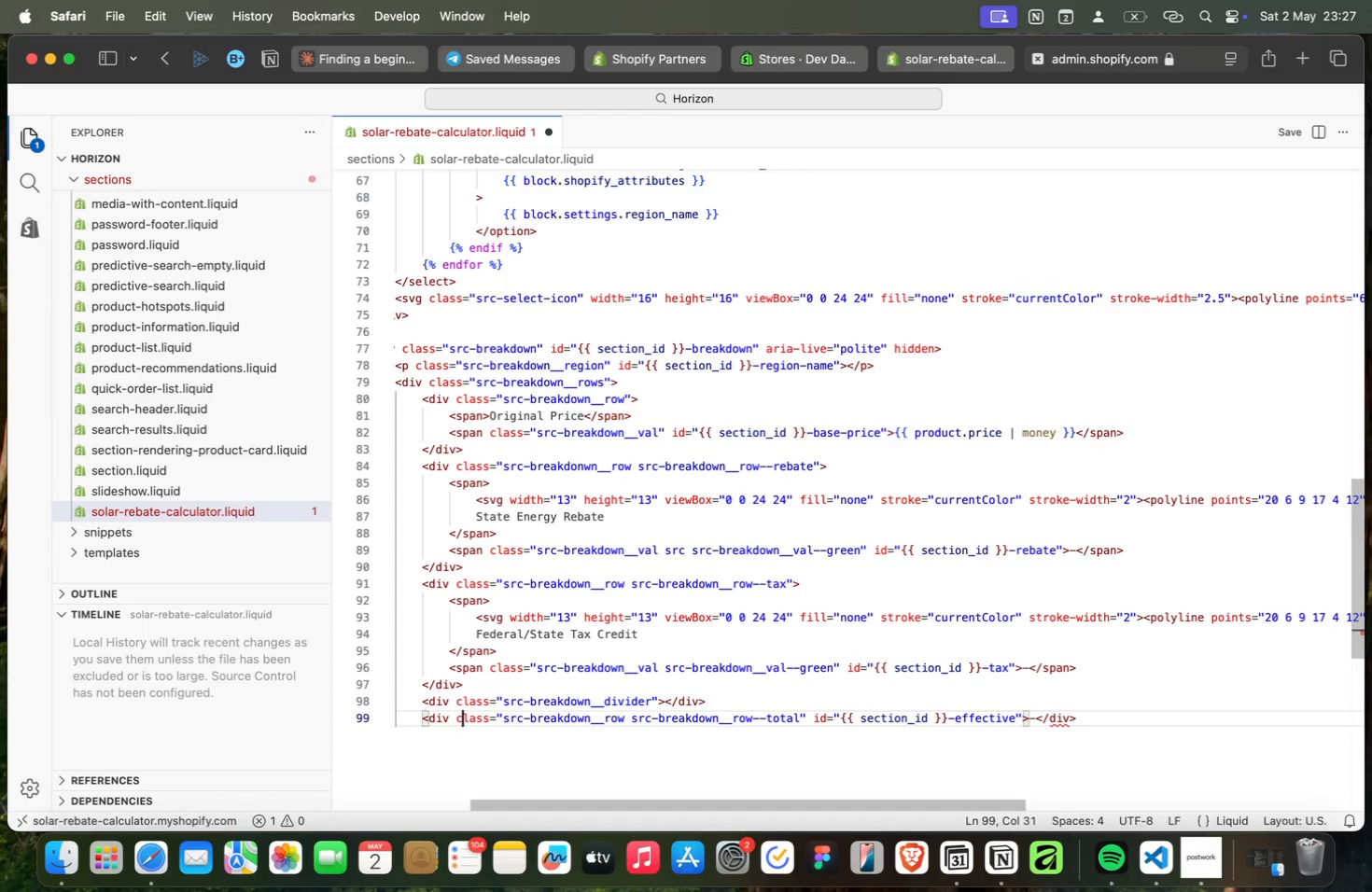 
key(ArrowLeft)
 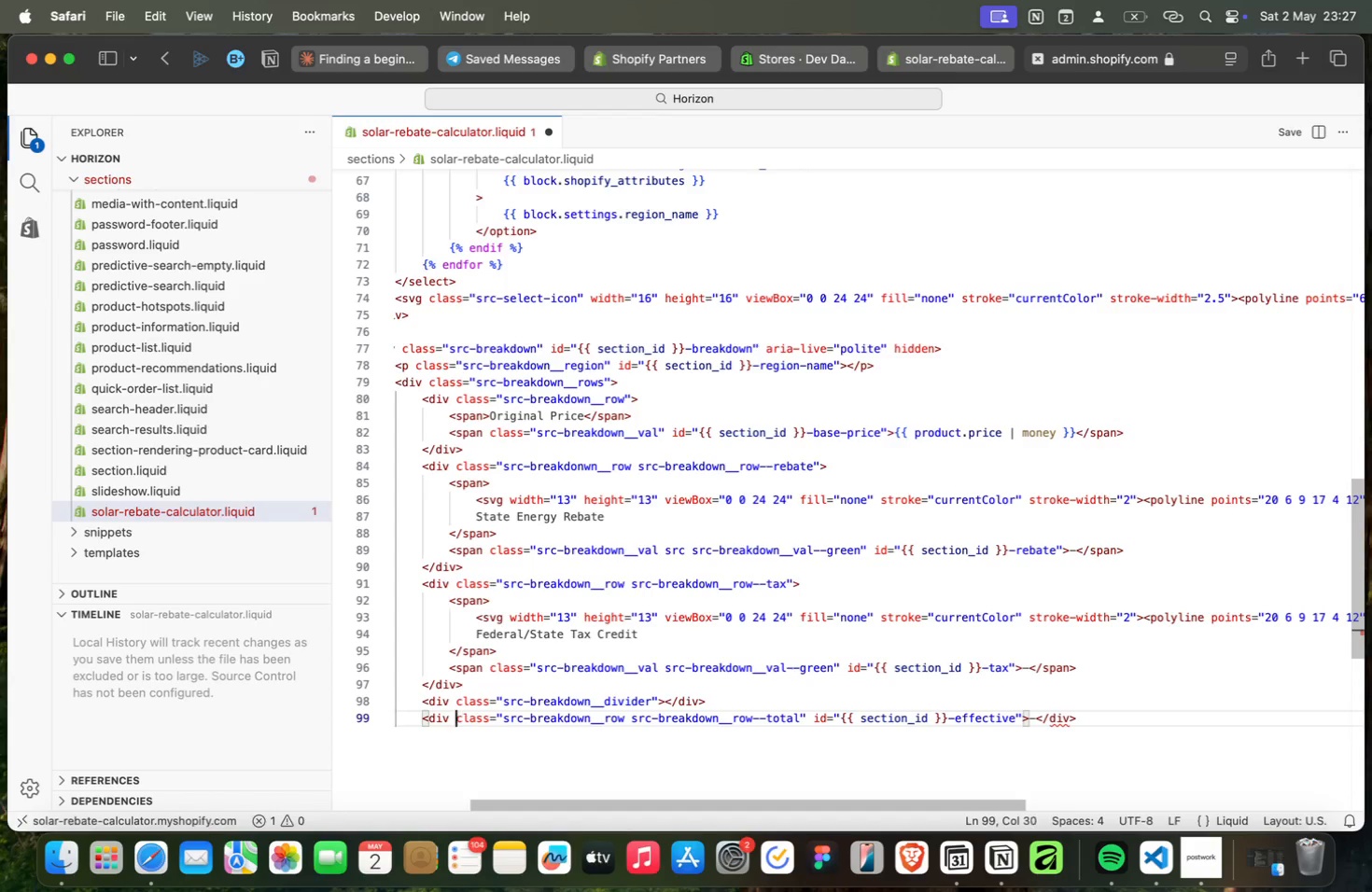 
key(ArrowLeft)
 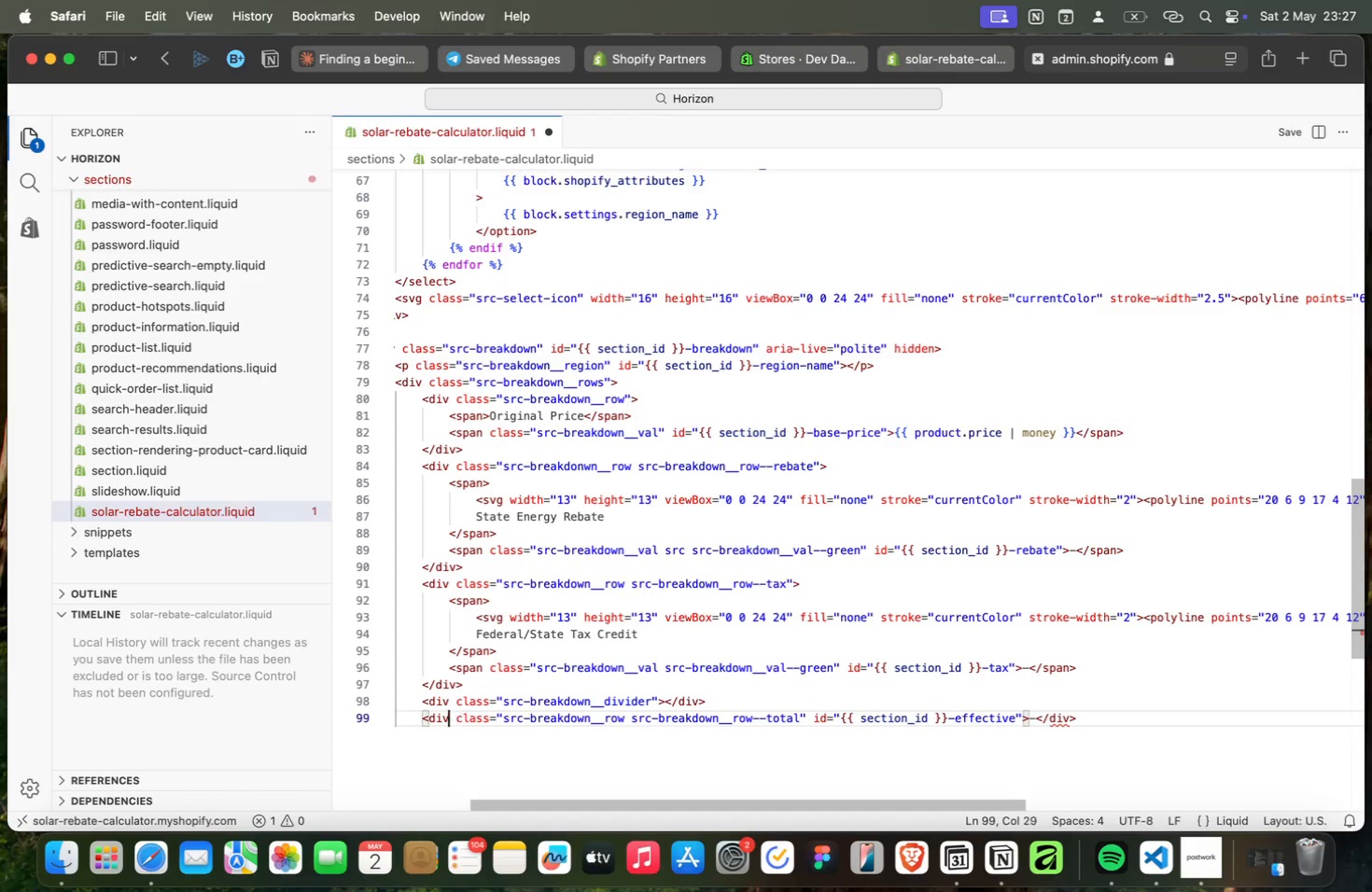 
key(ArrowLeft)
 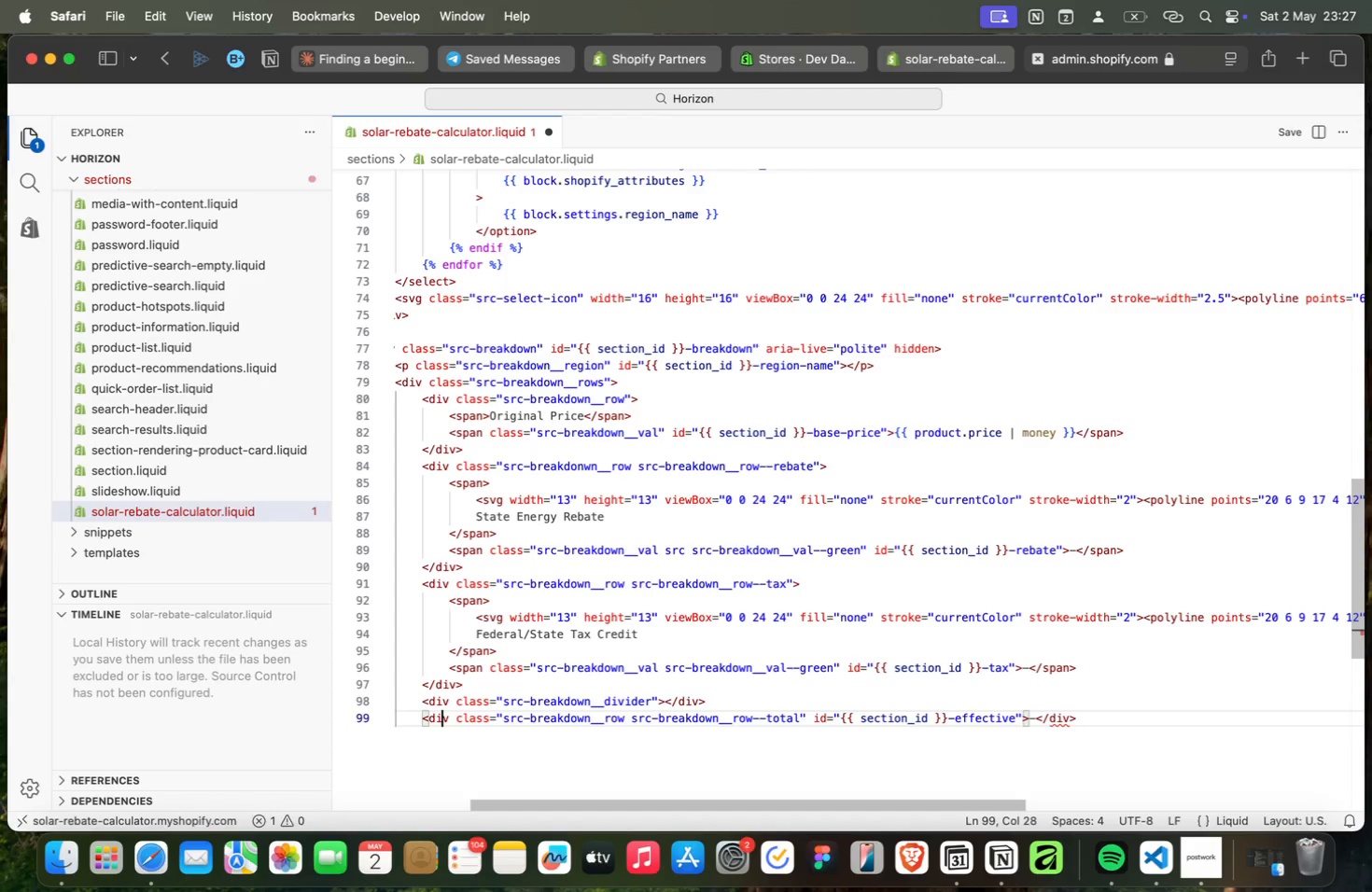 
key(ArrowLeft)
 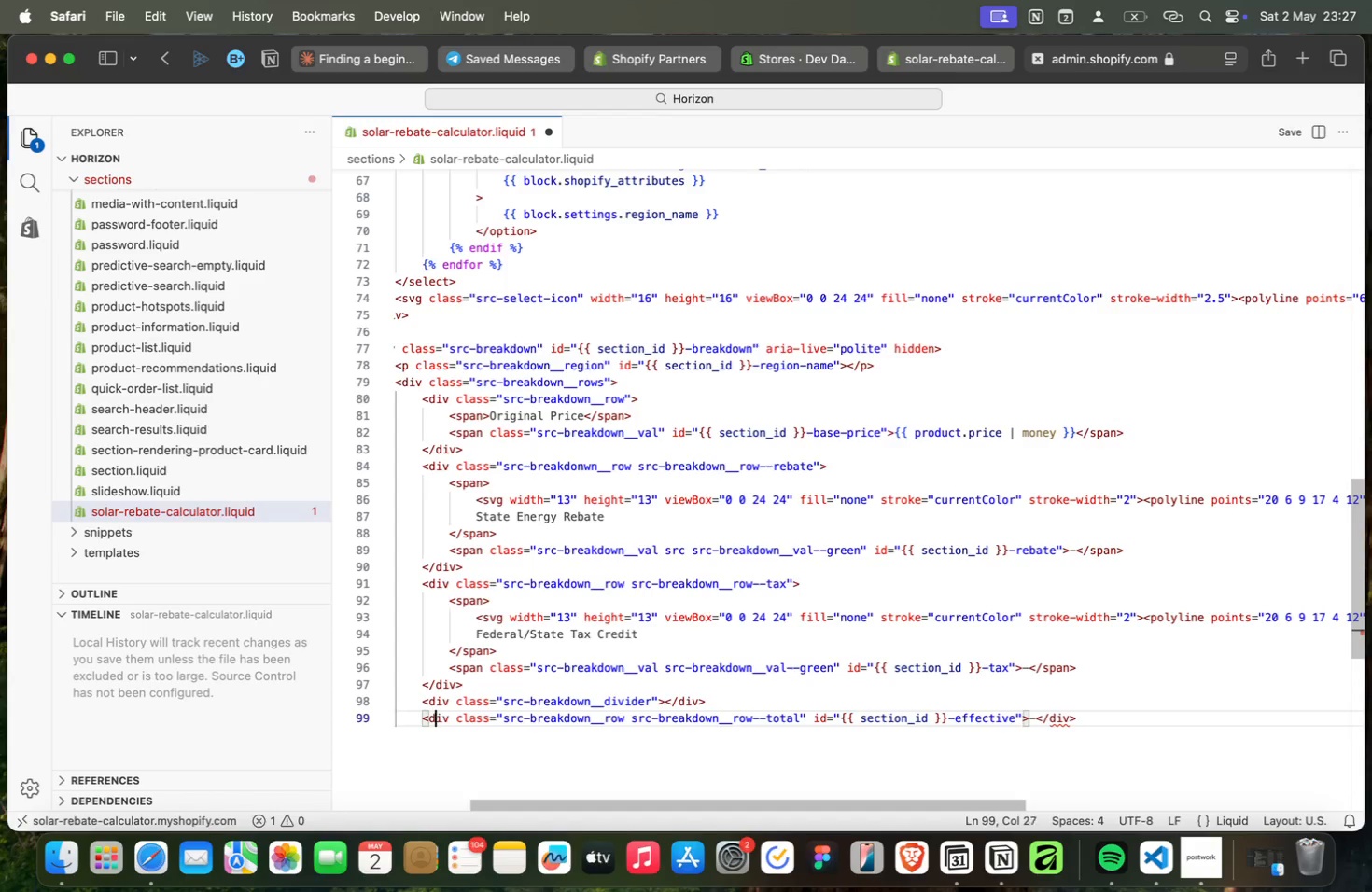 
key(ArrowLeft)
 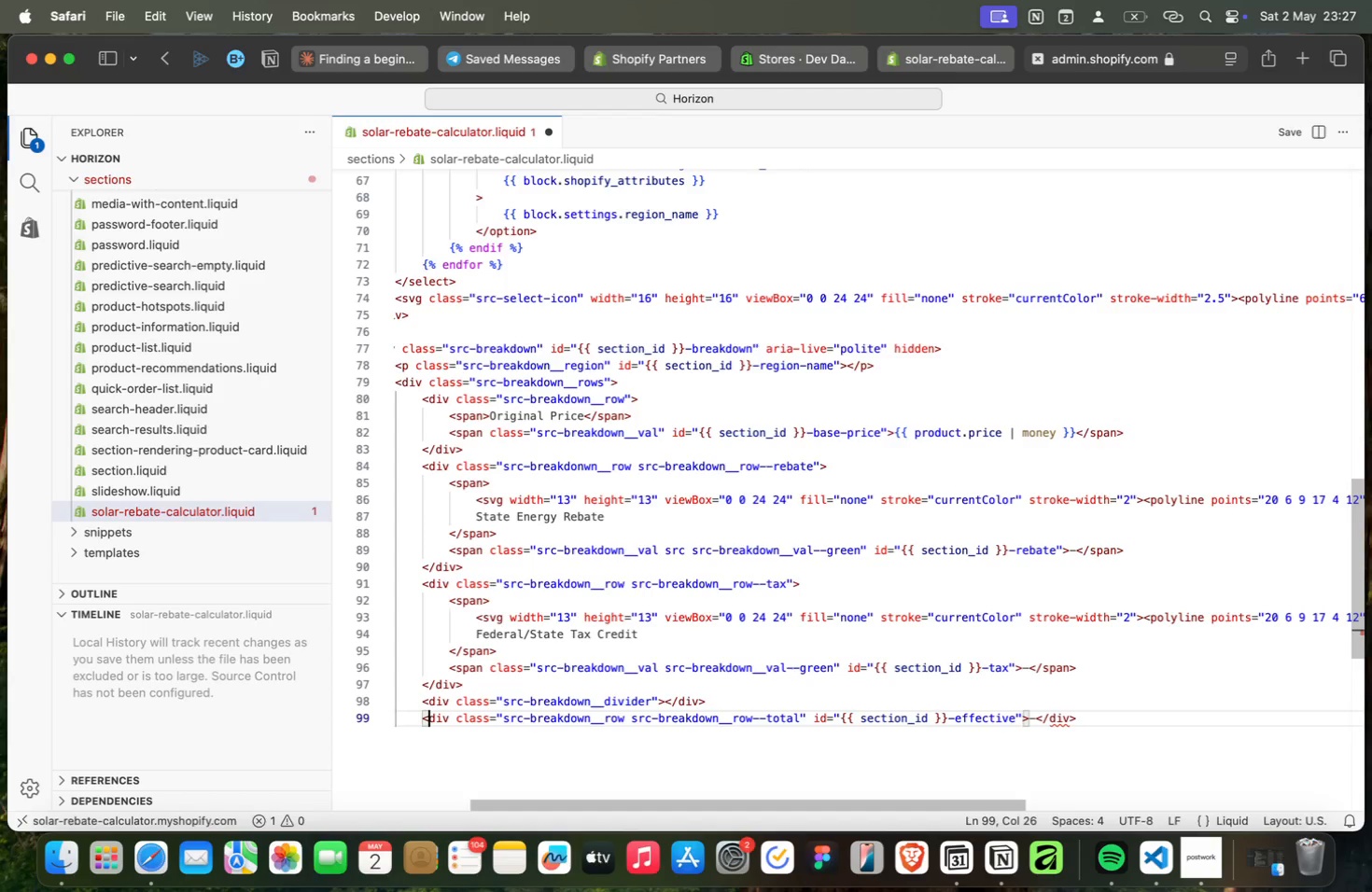 
key(ArrowLeft)
 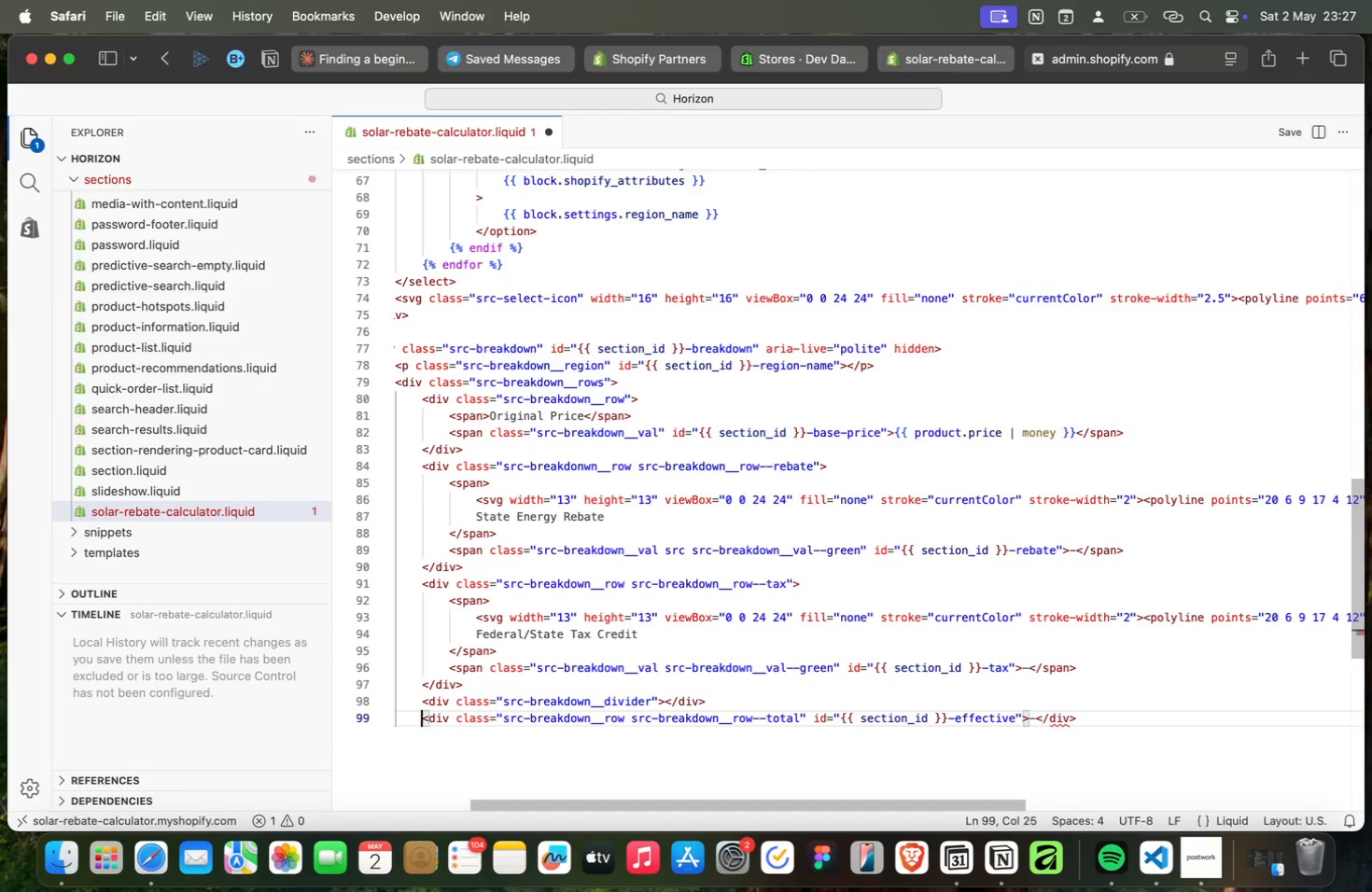 
key(ArrowLeft)
 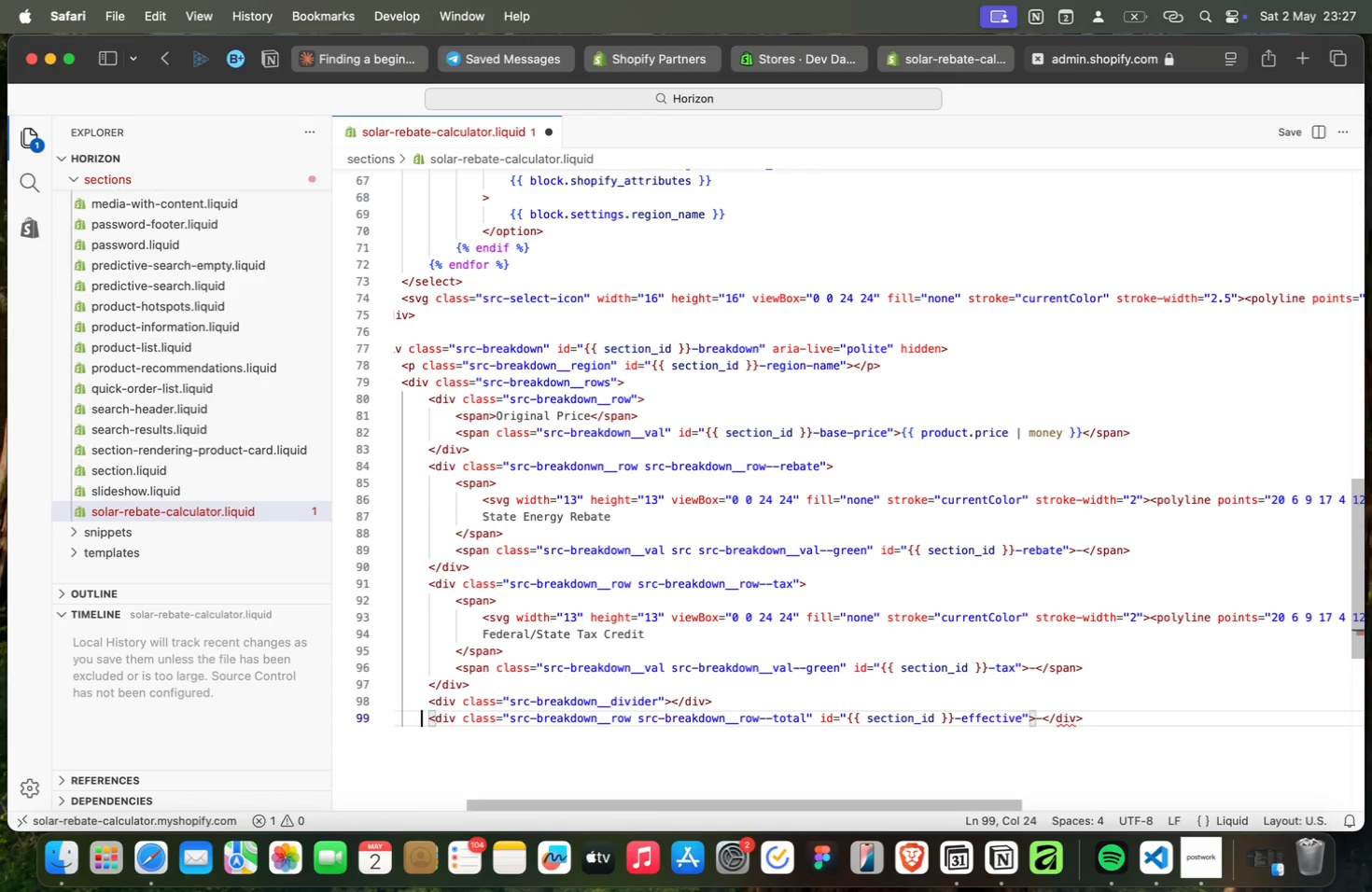 
key(ArrowLeft)
 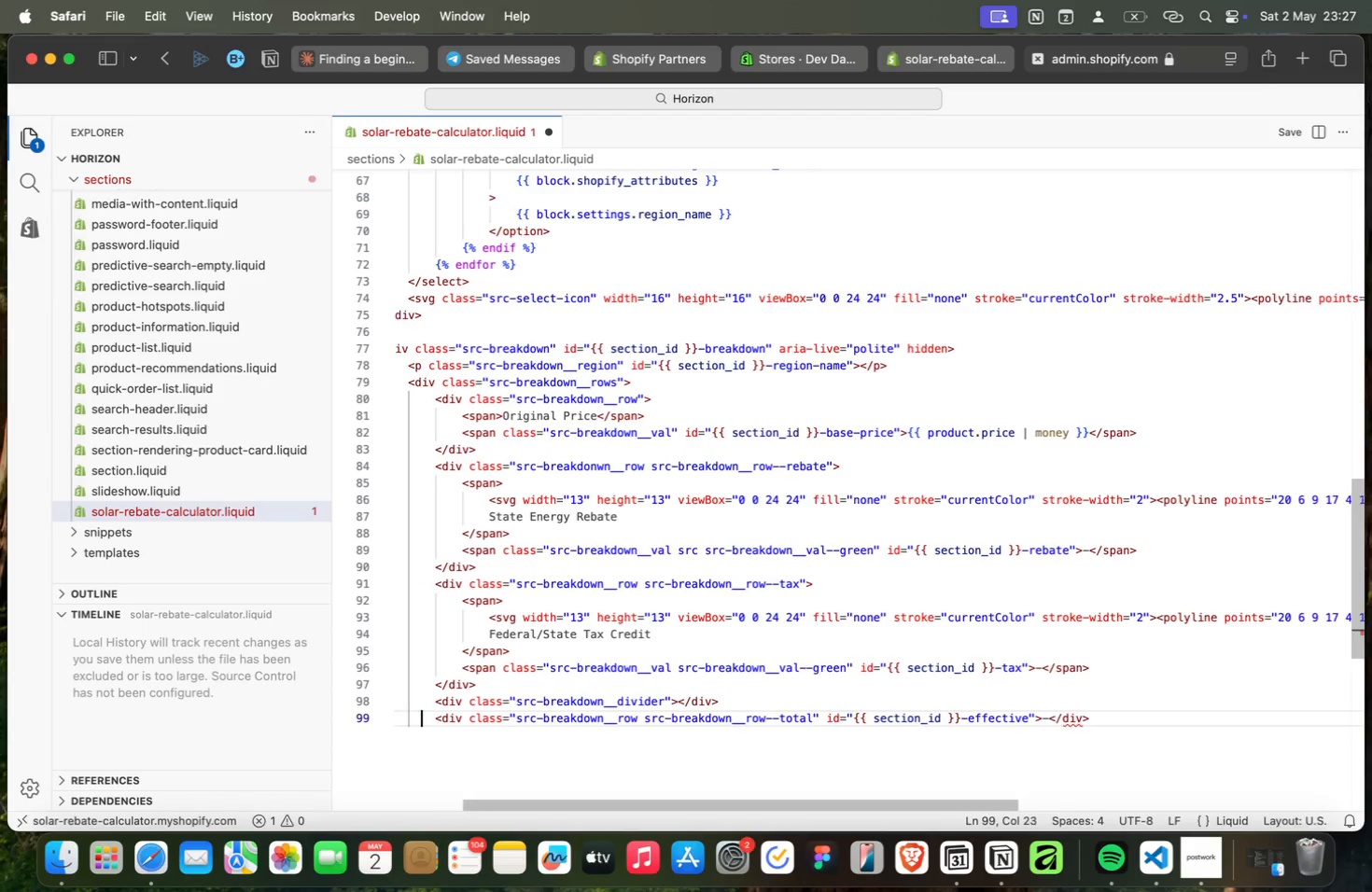 
key(ArrowLeft)
 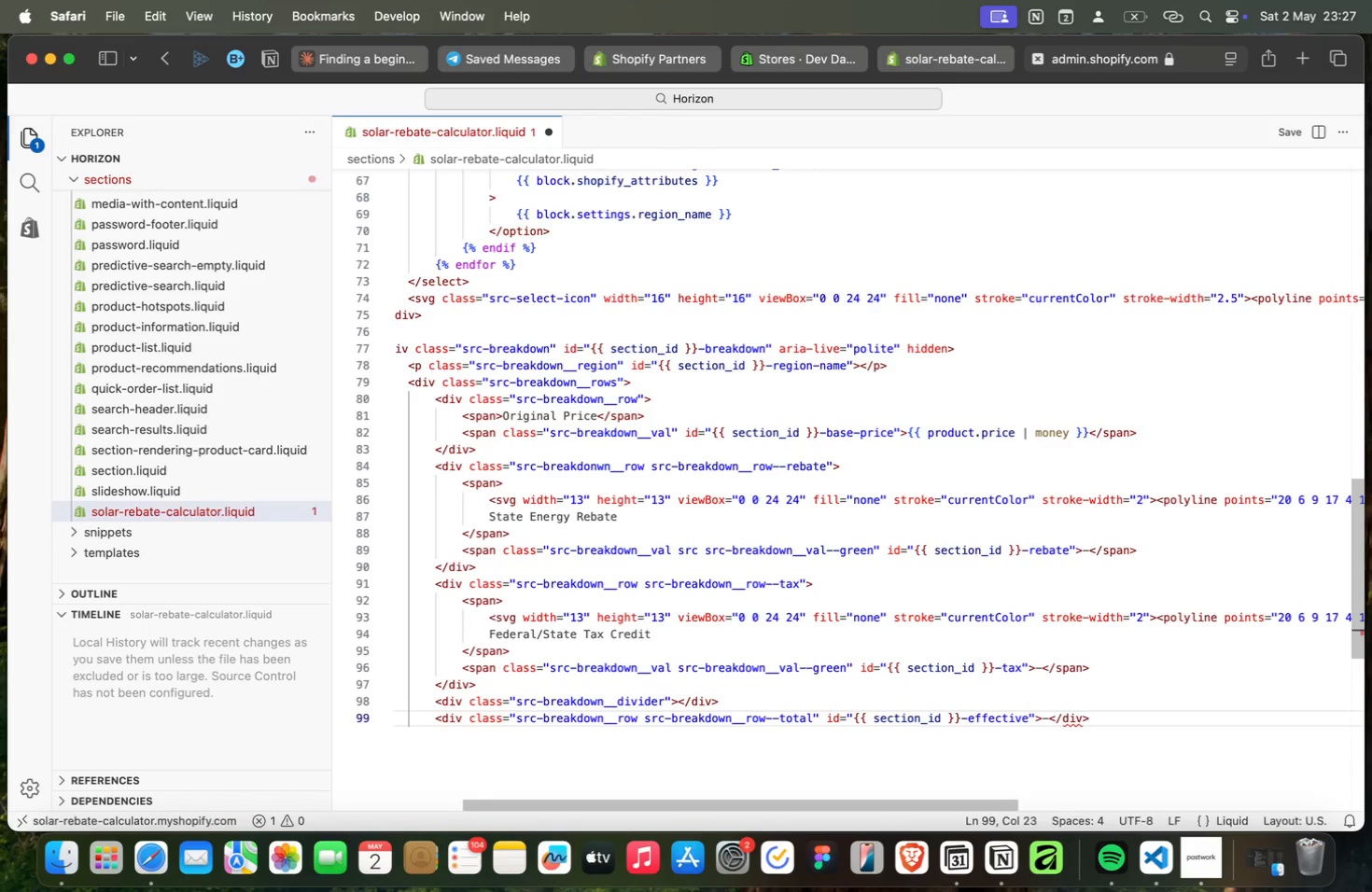 
key(ArrowLeft)
 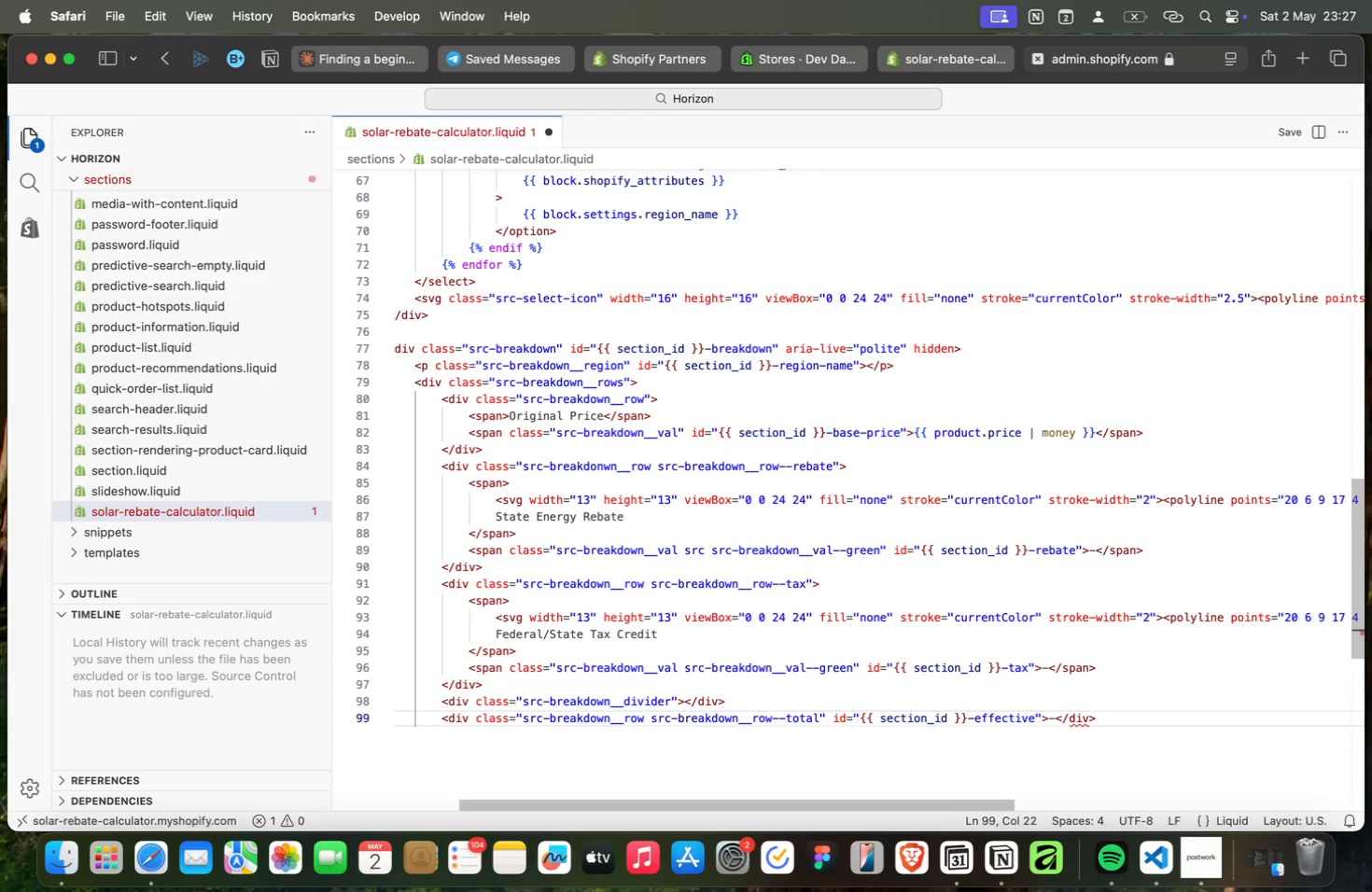 
key(ArrowLeft)
 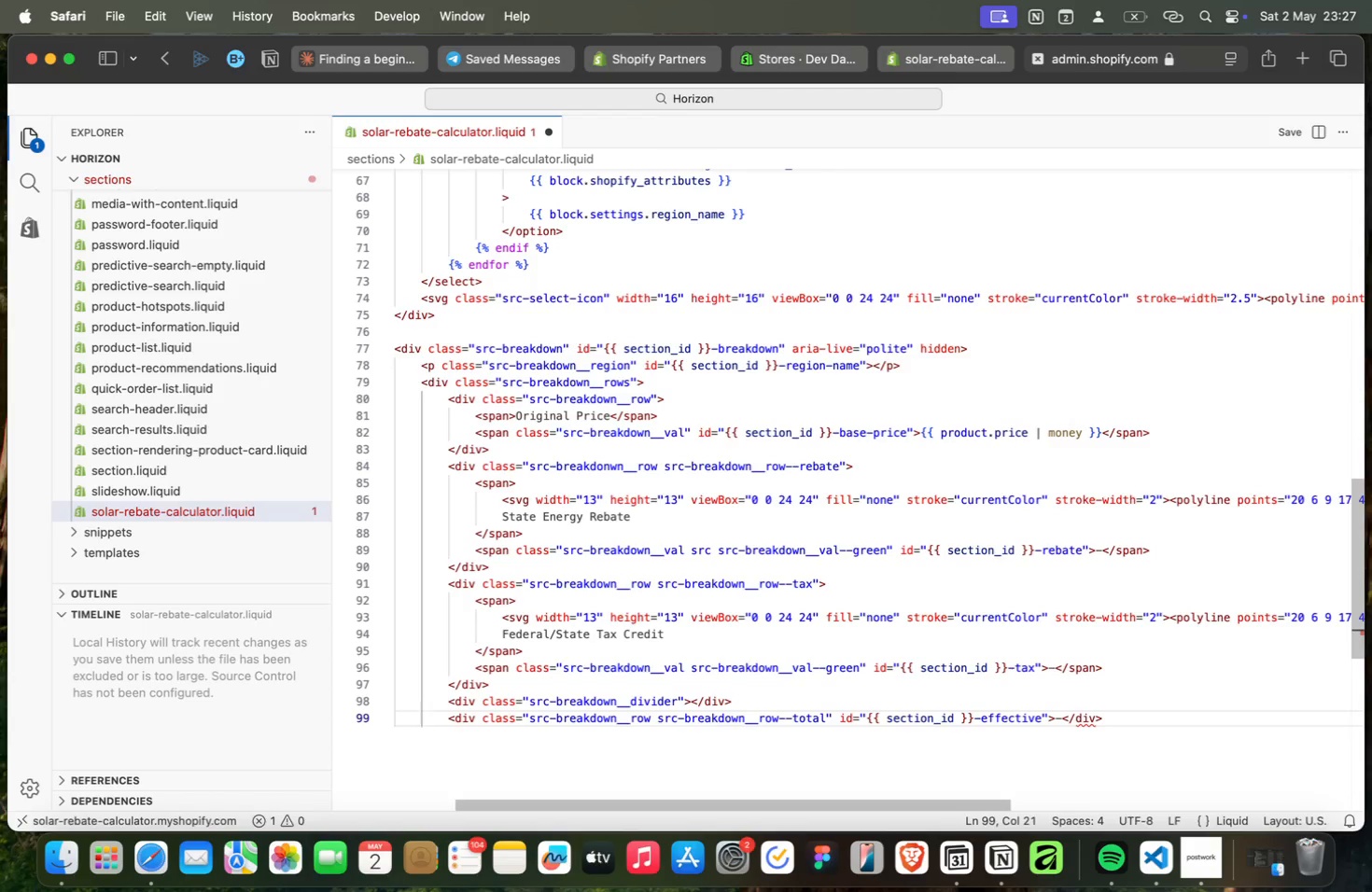 
key(ArrowLeft)
 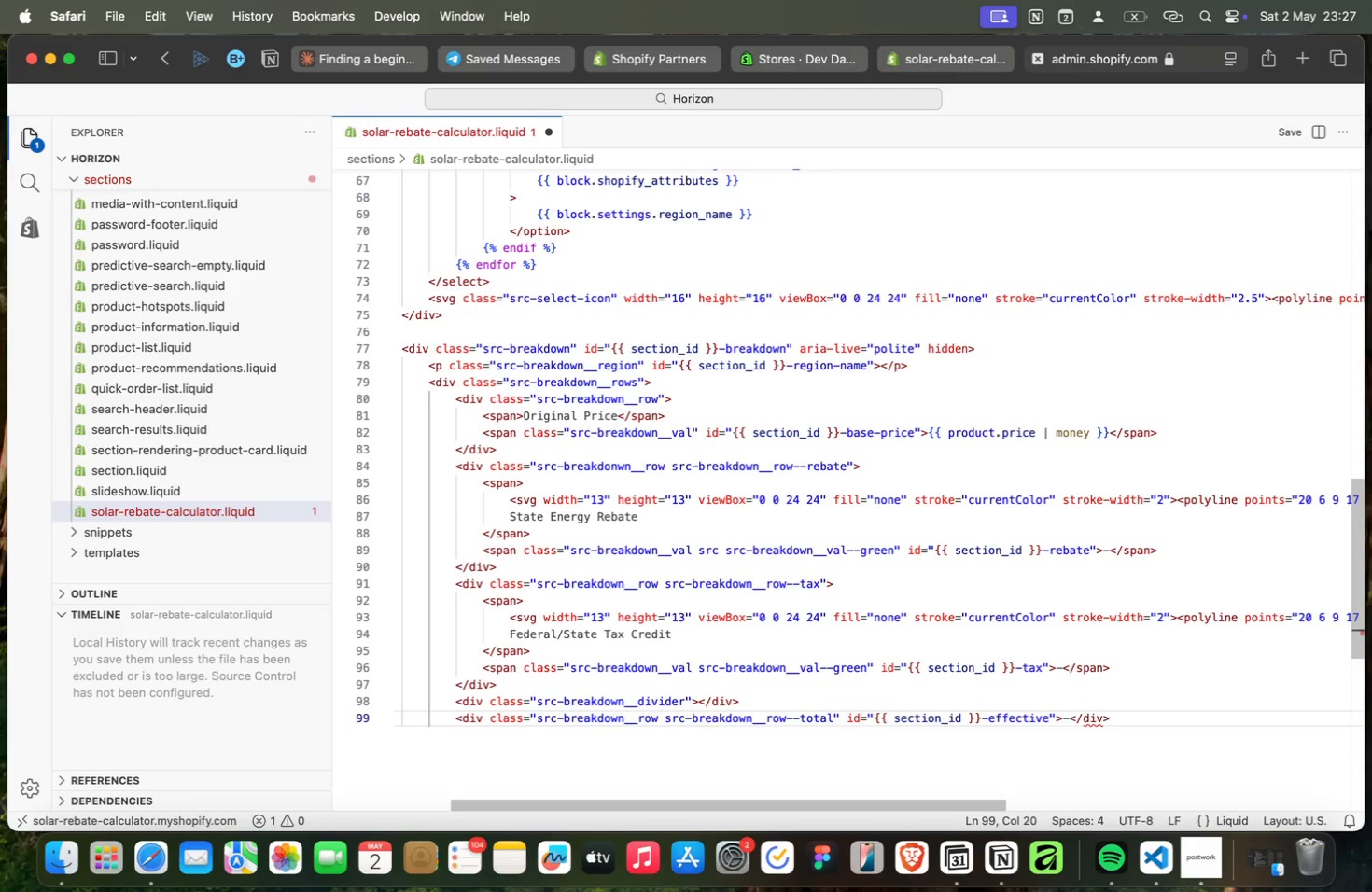 
key(ArrowLeft)
 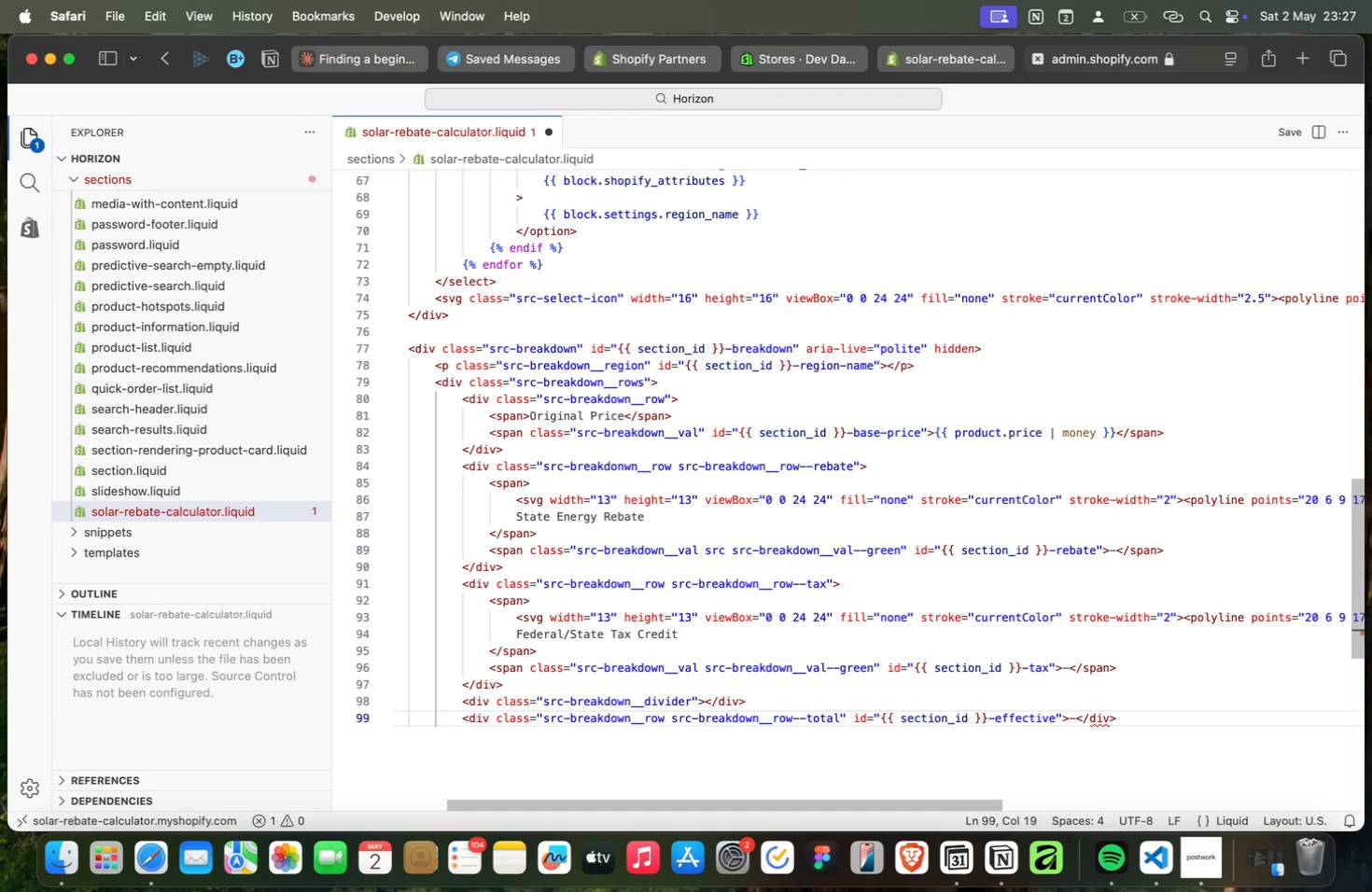 
key(ArrowLeft)
 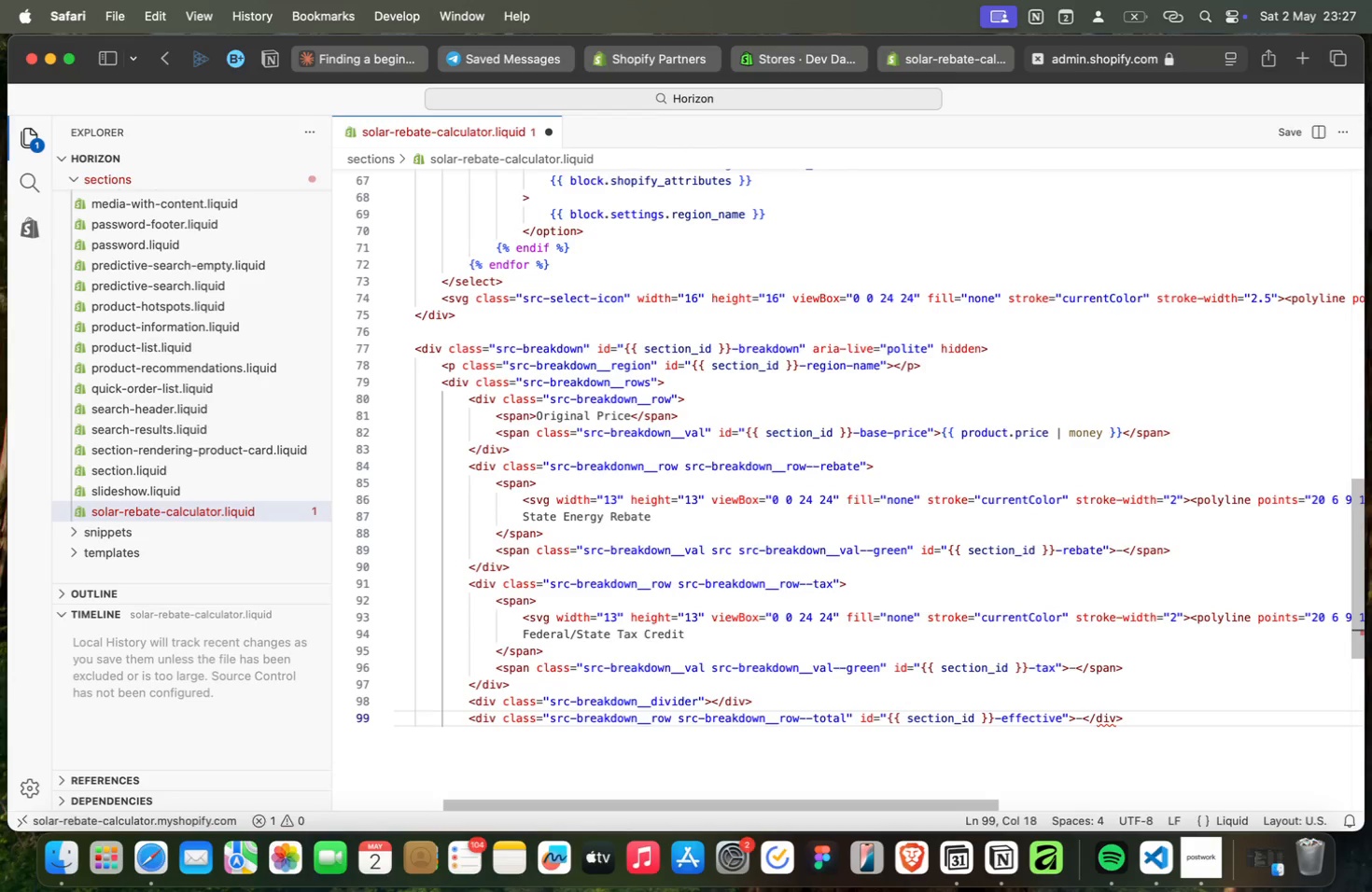 
key(ArrowRight)
 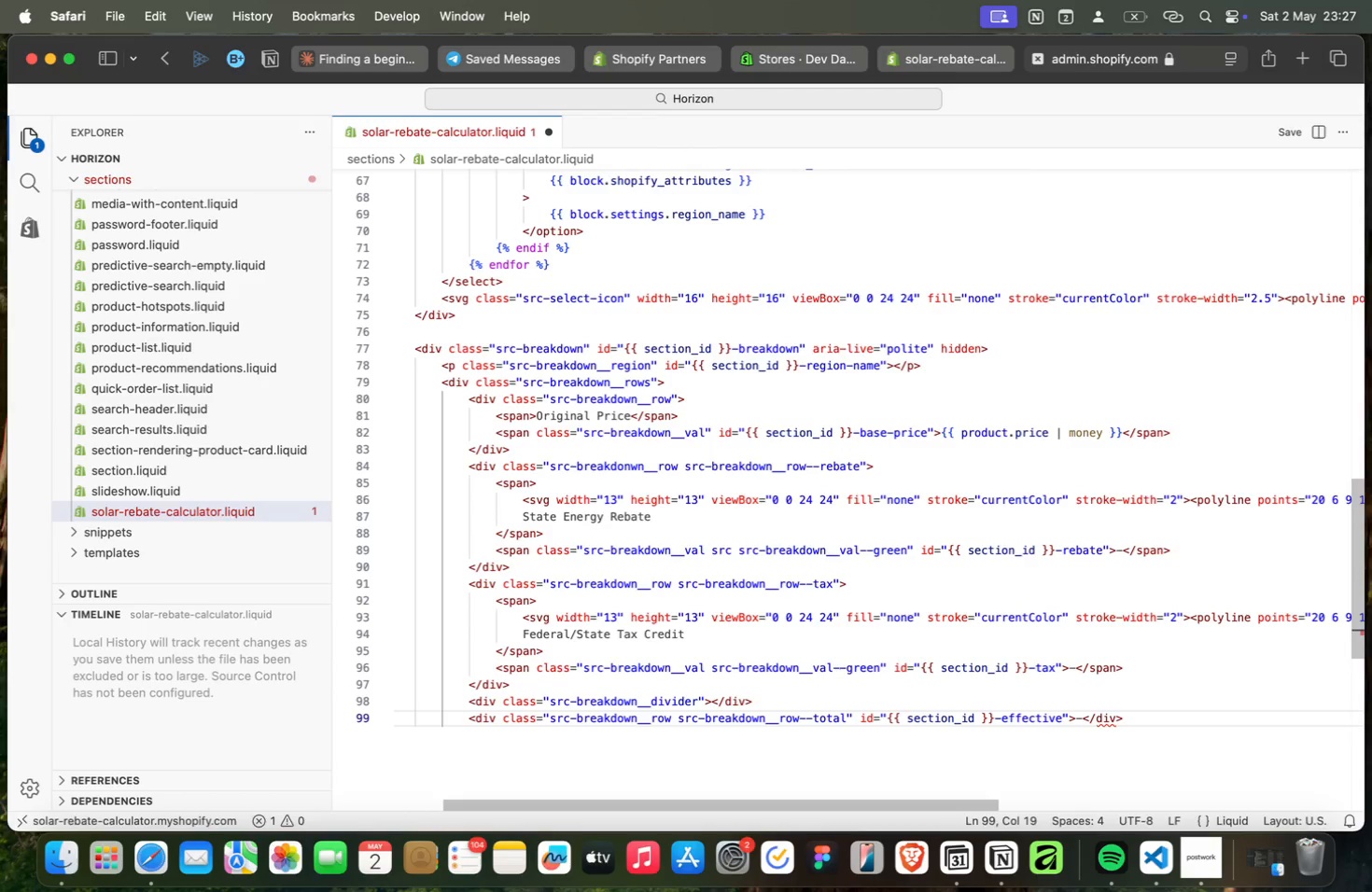 
key(ArrowLeft)
 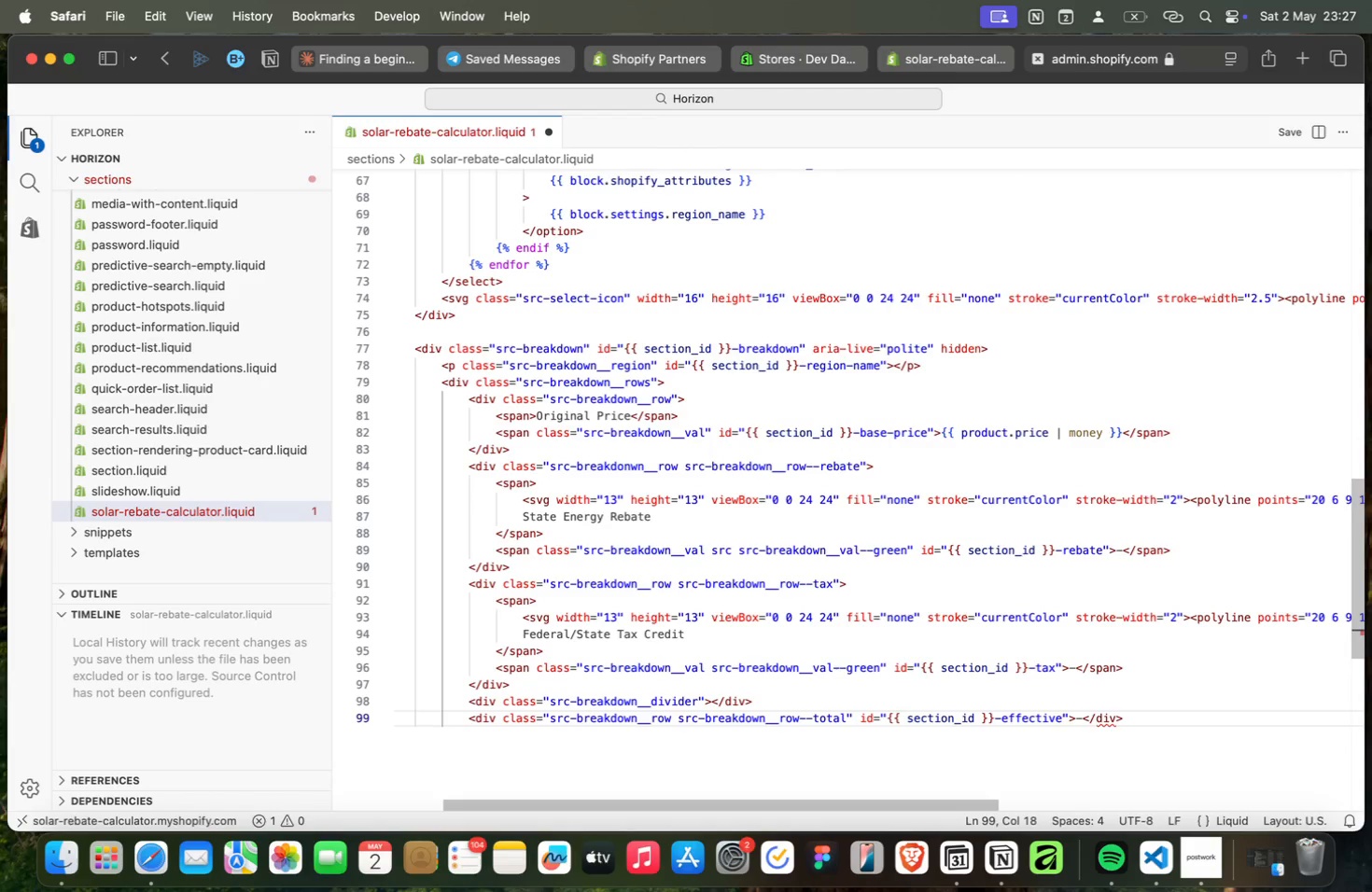 
key(ArrowLeft)
 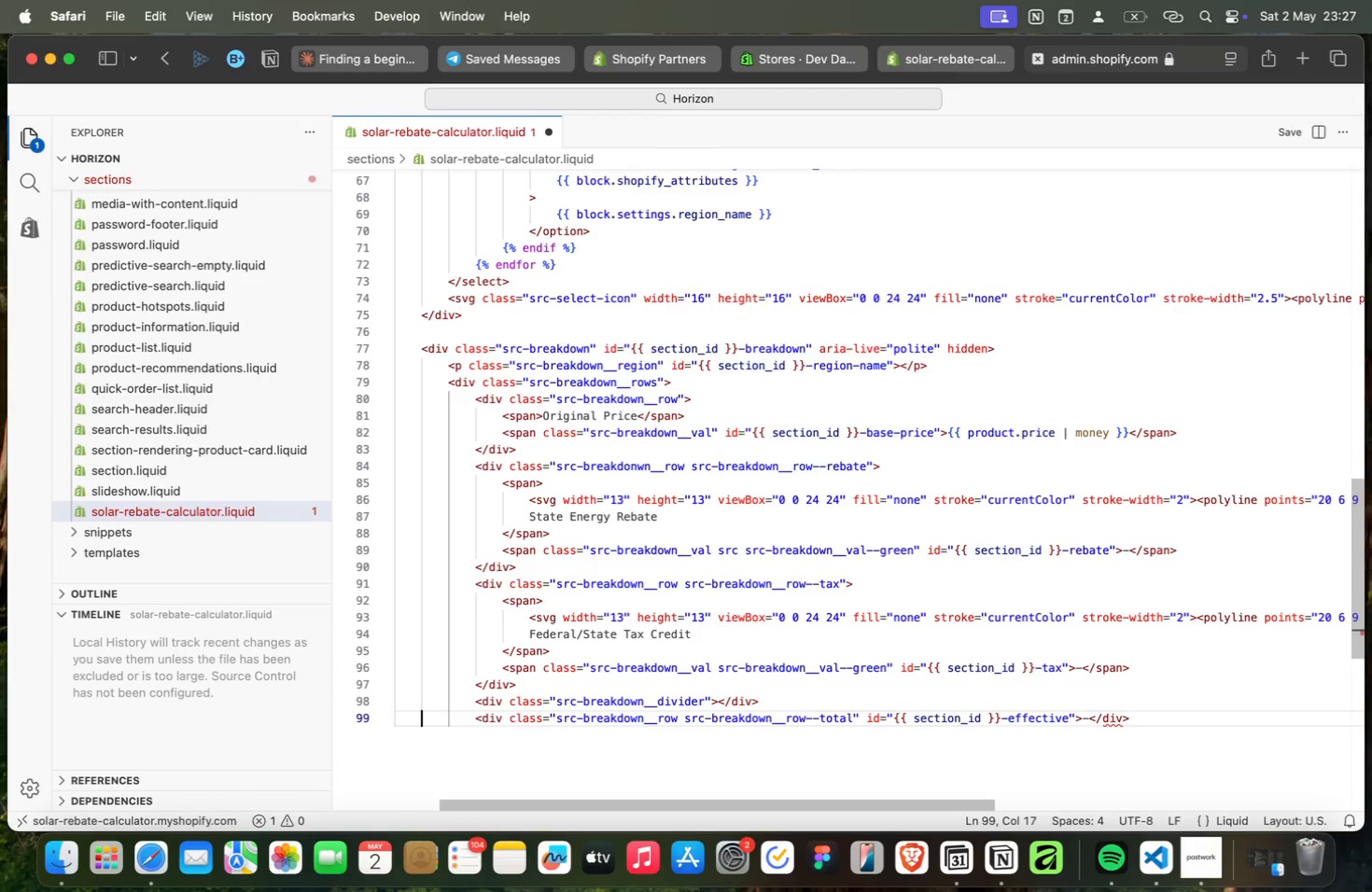 
key(ArrowLeft)
 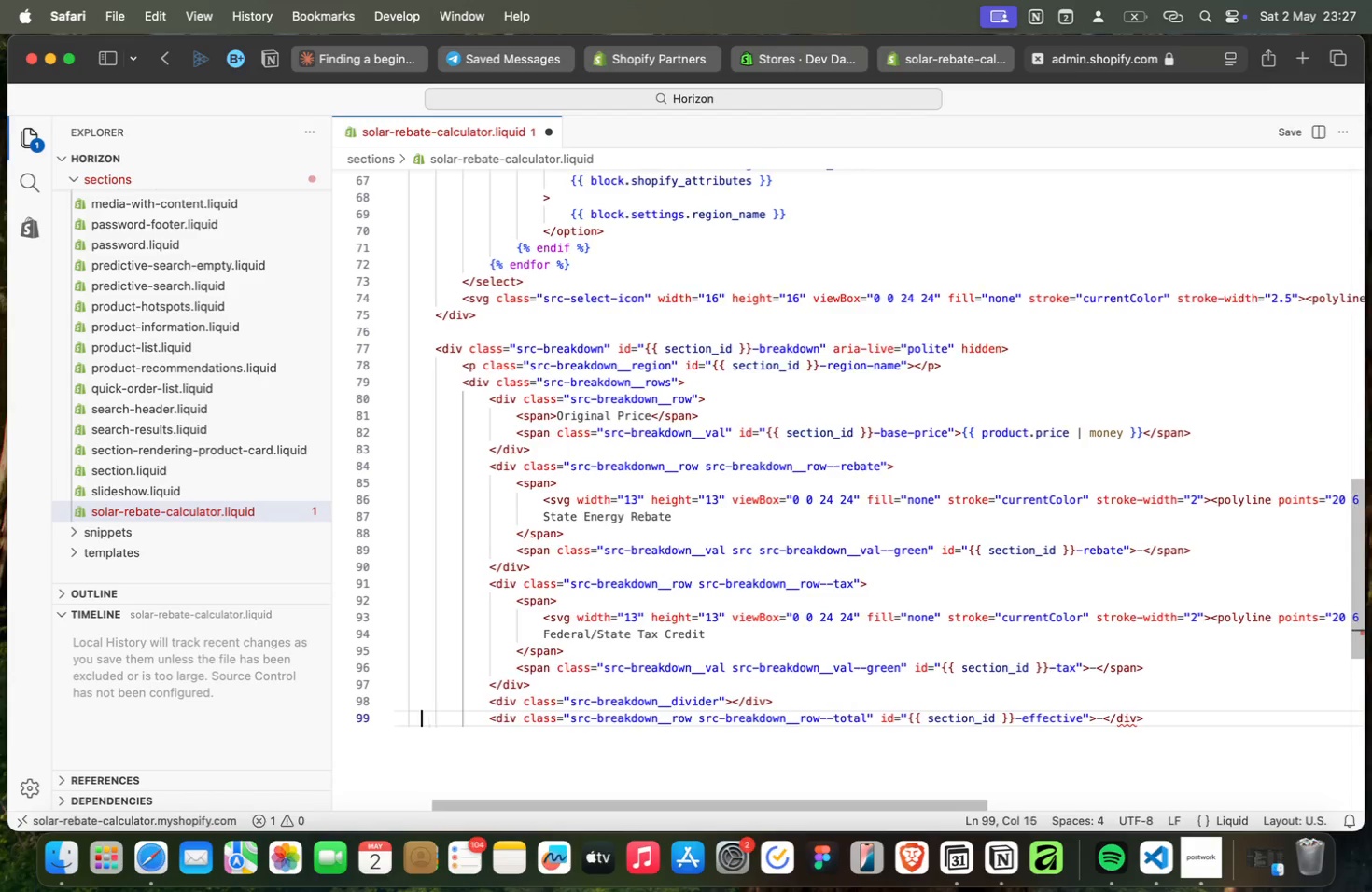 
key(ArrowLeft)
 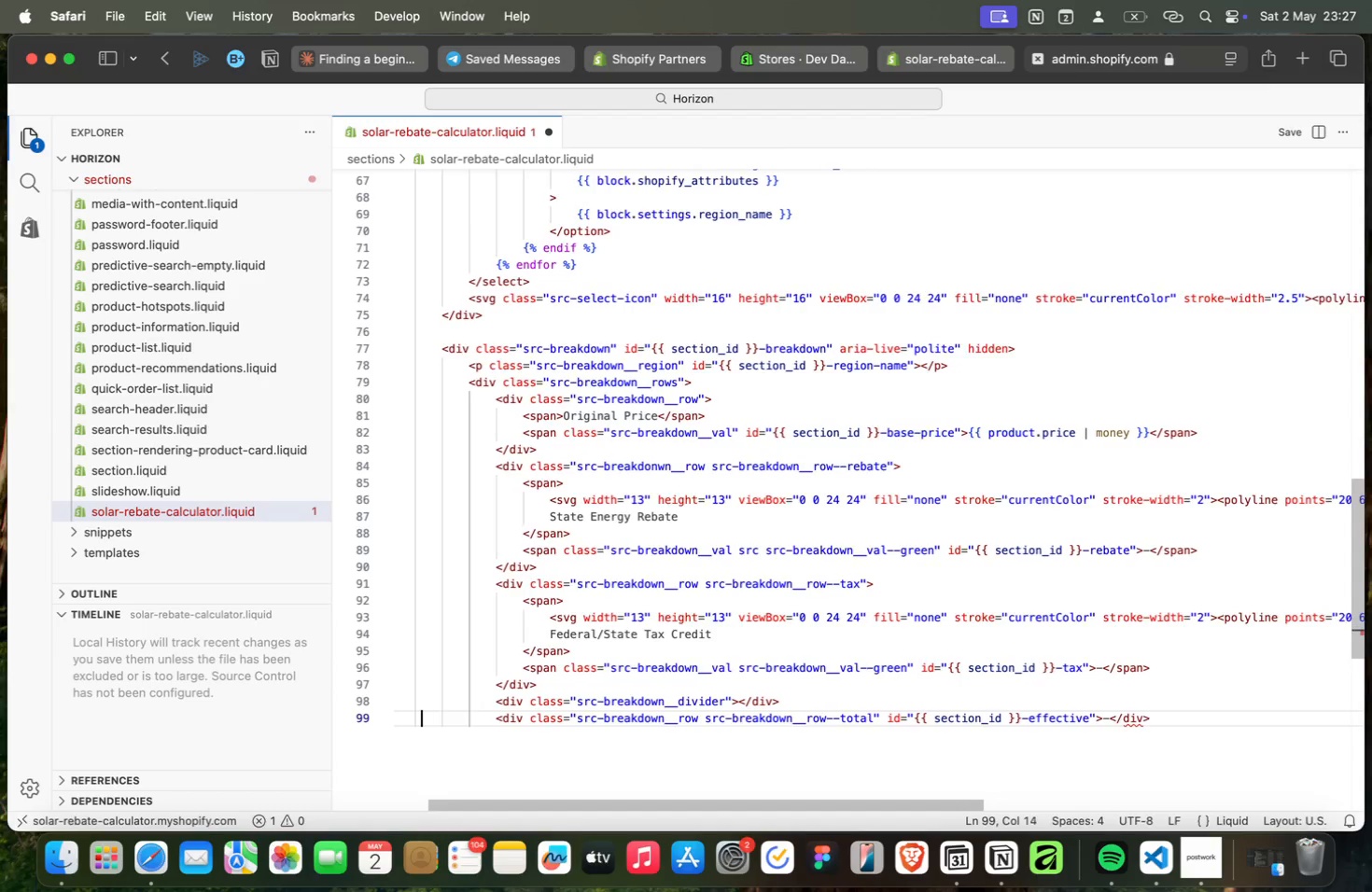 
key(ArrowLeft)
 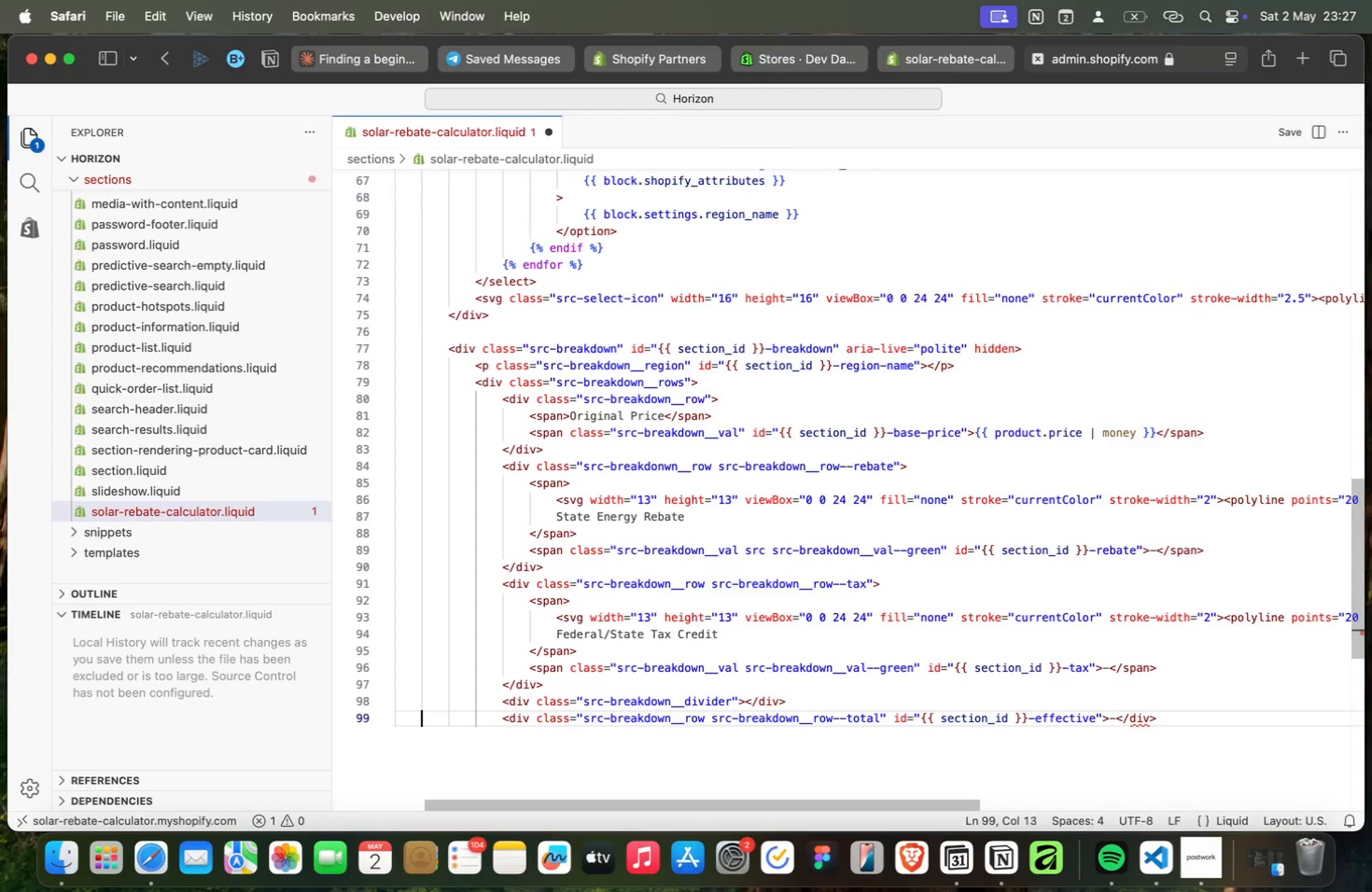 
key(ArrowLeft)
 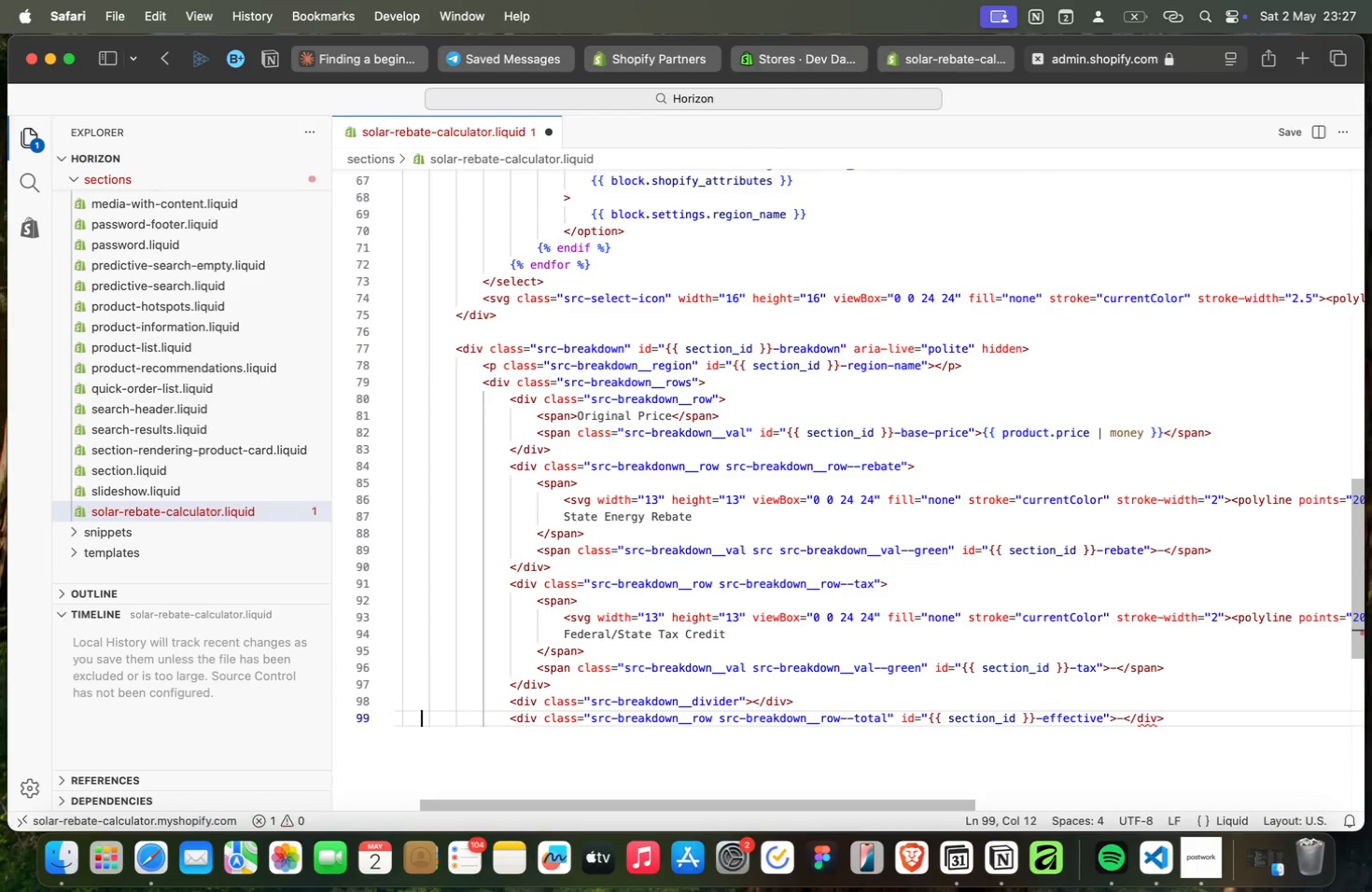 
key(ArrowLeft)
 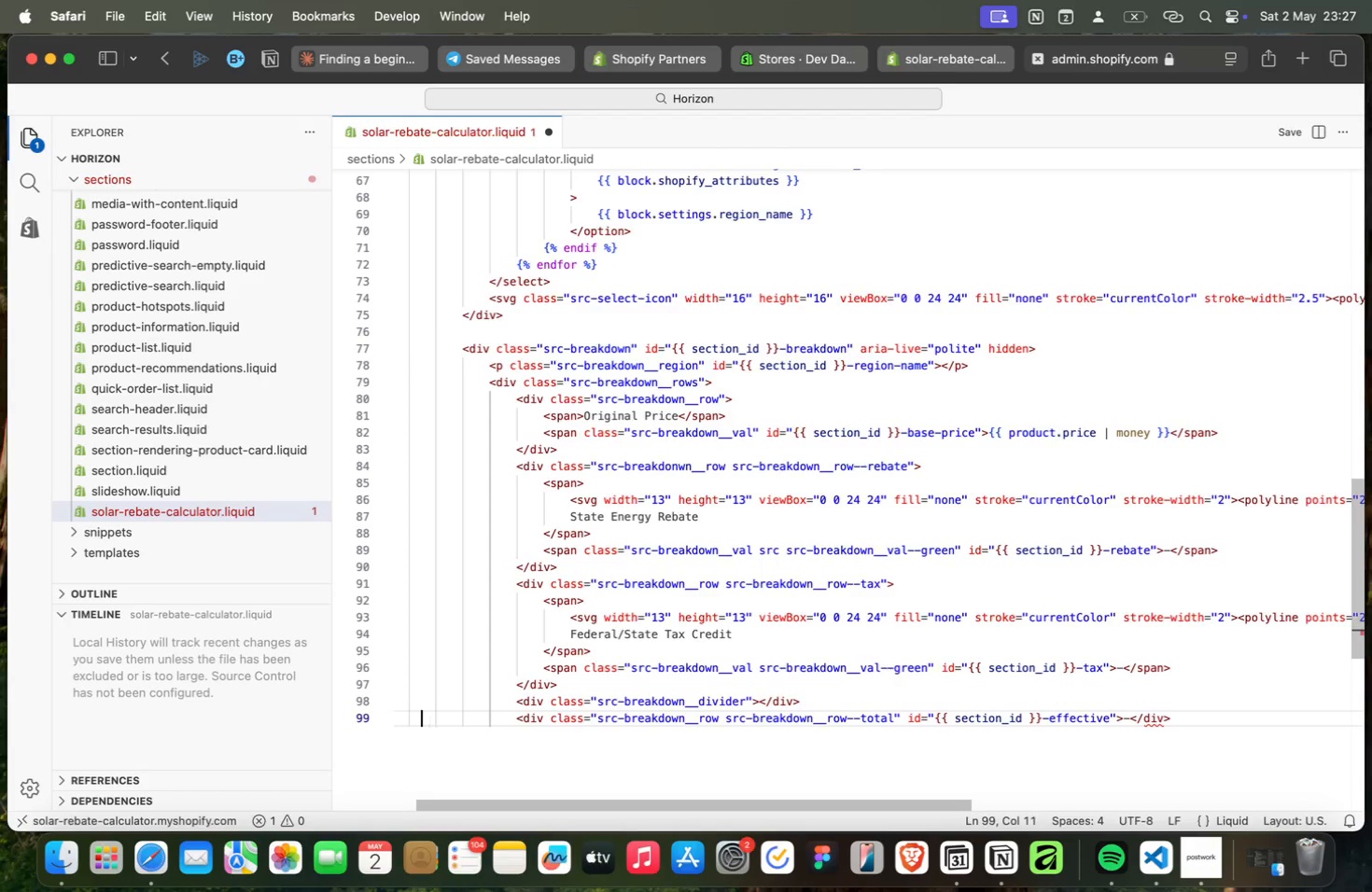 
key(ArrowLeft)
 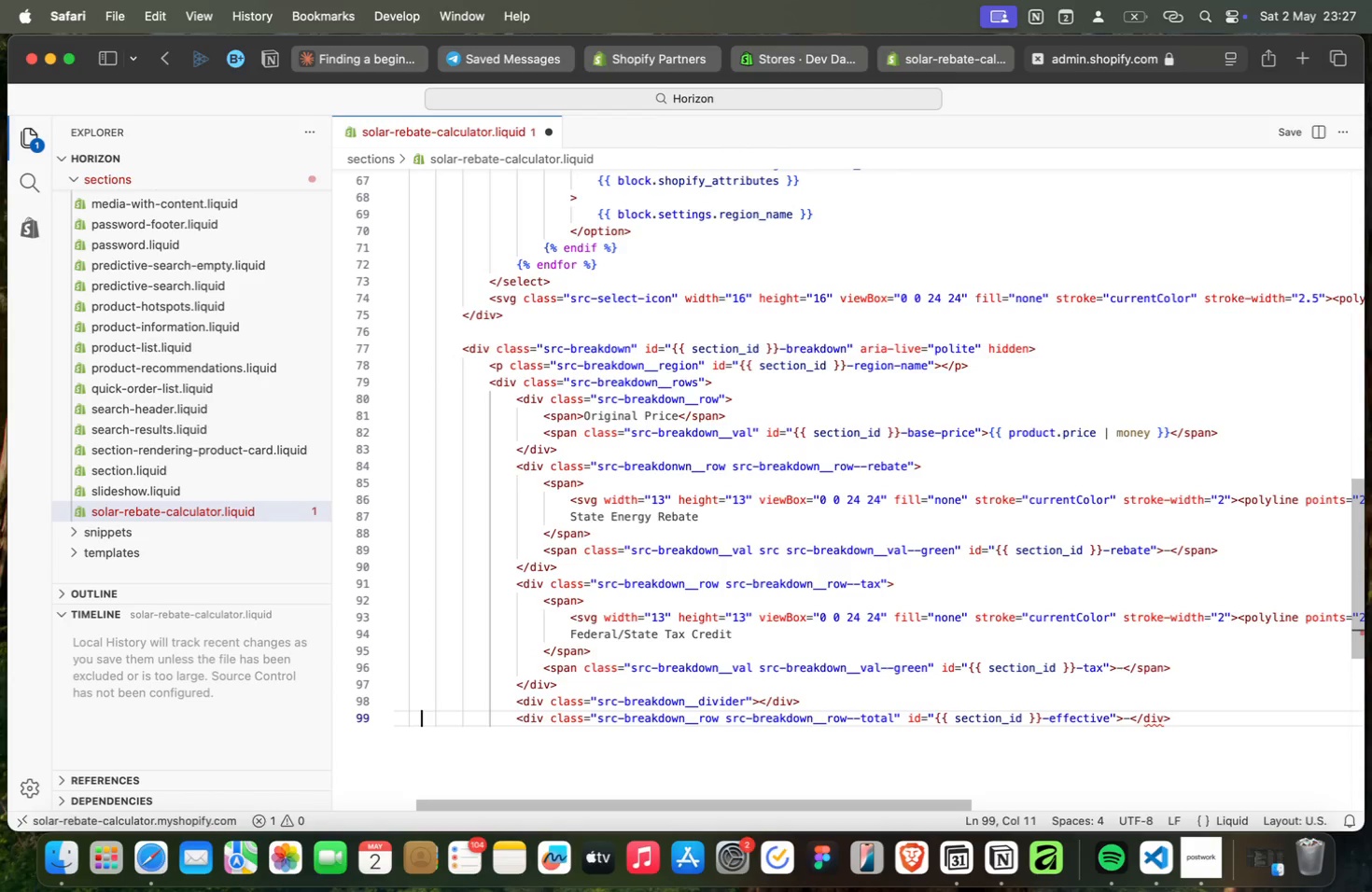 
key(ArrowLeft)
 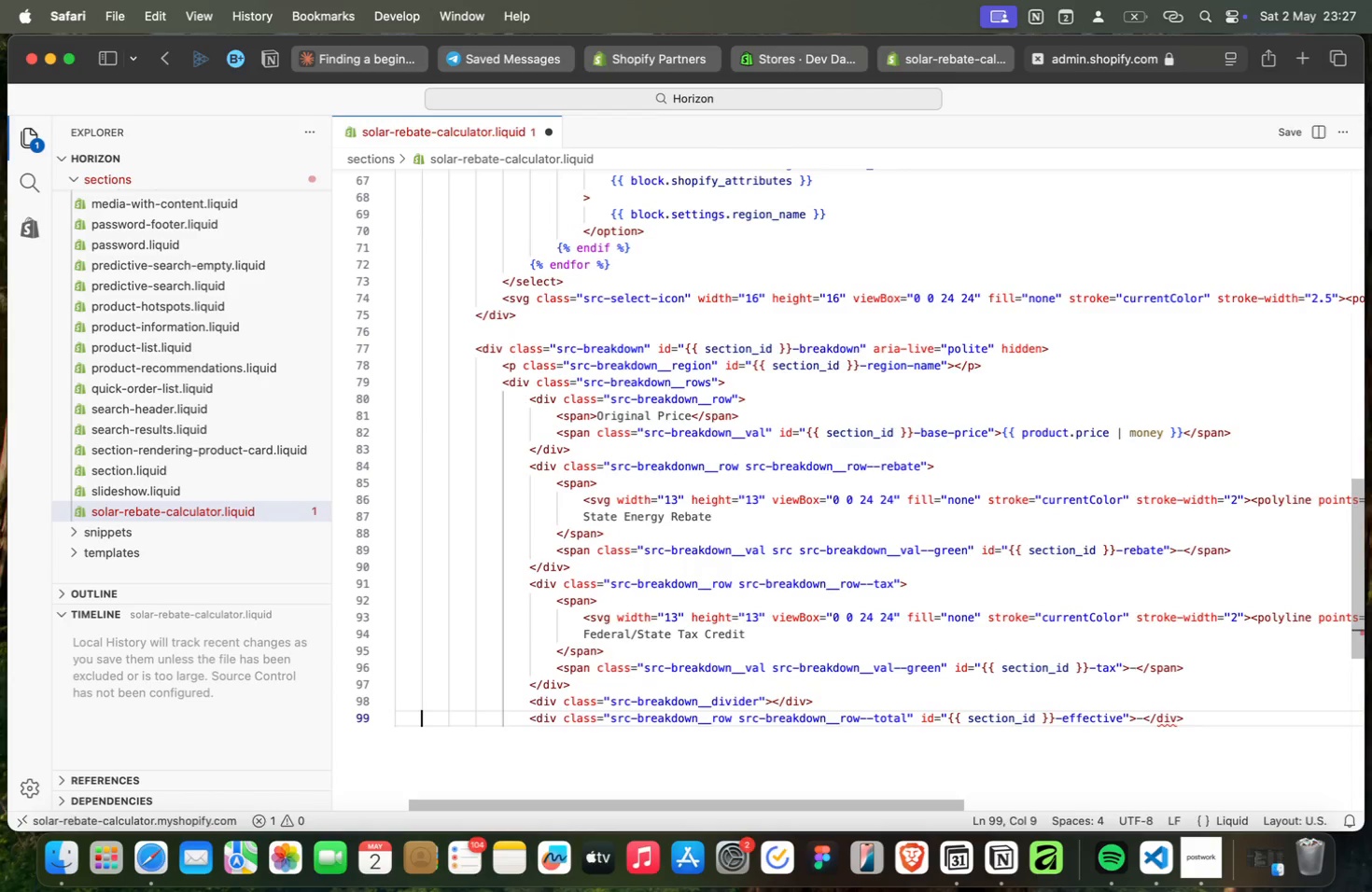 
key(ArrowLeft)
 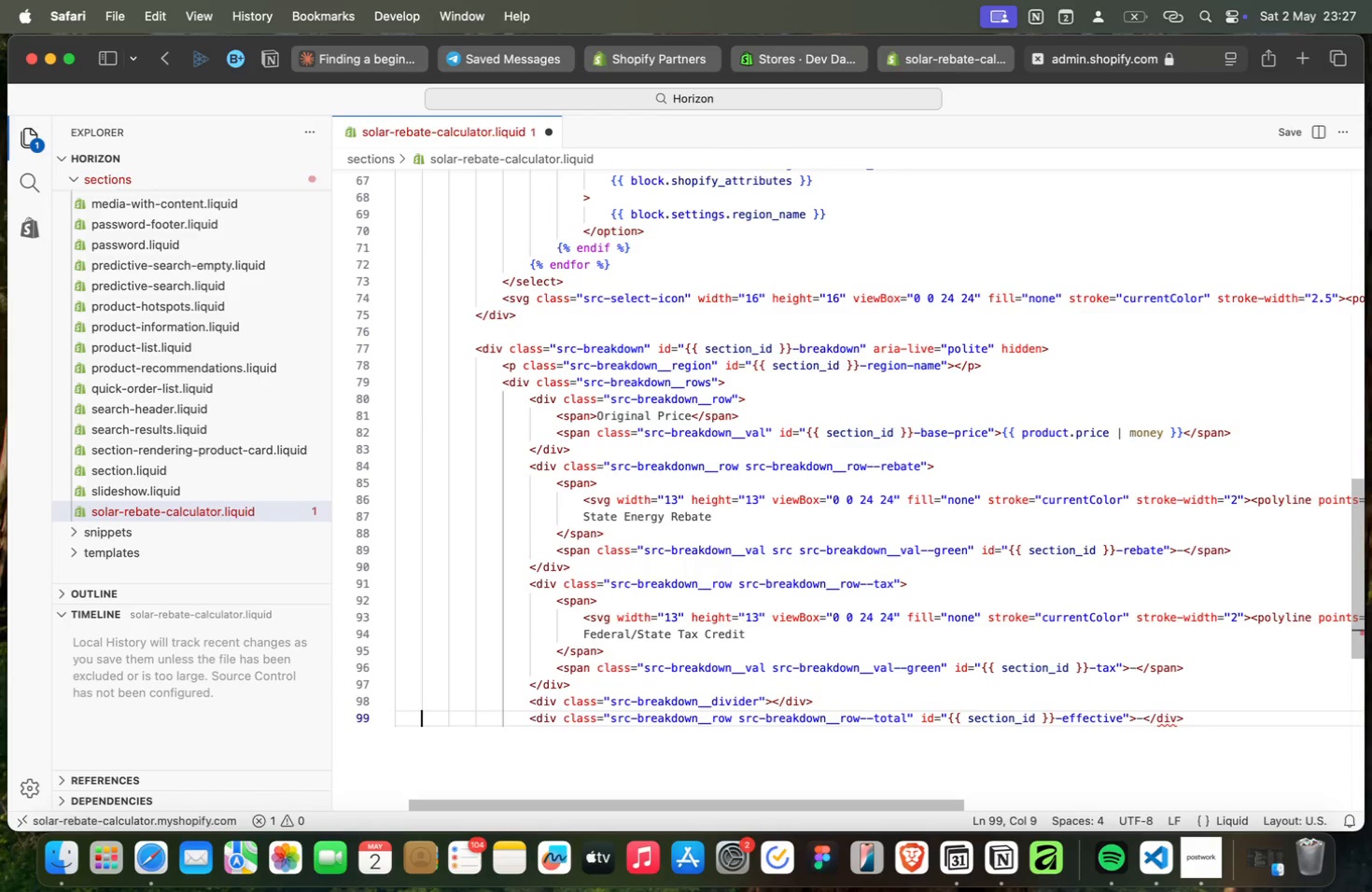 
key(ArrowRight)
 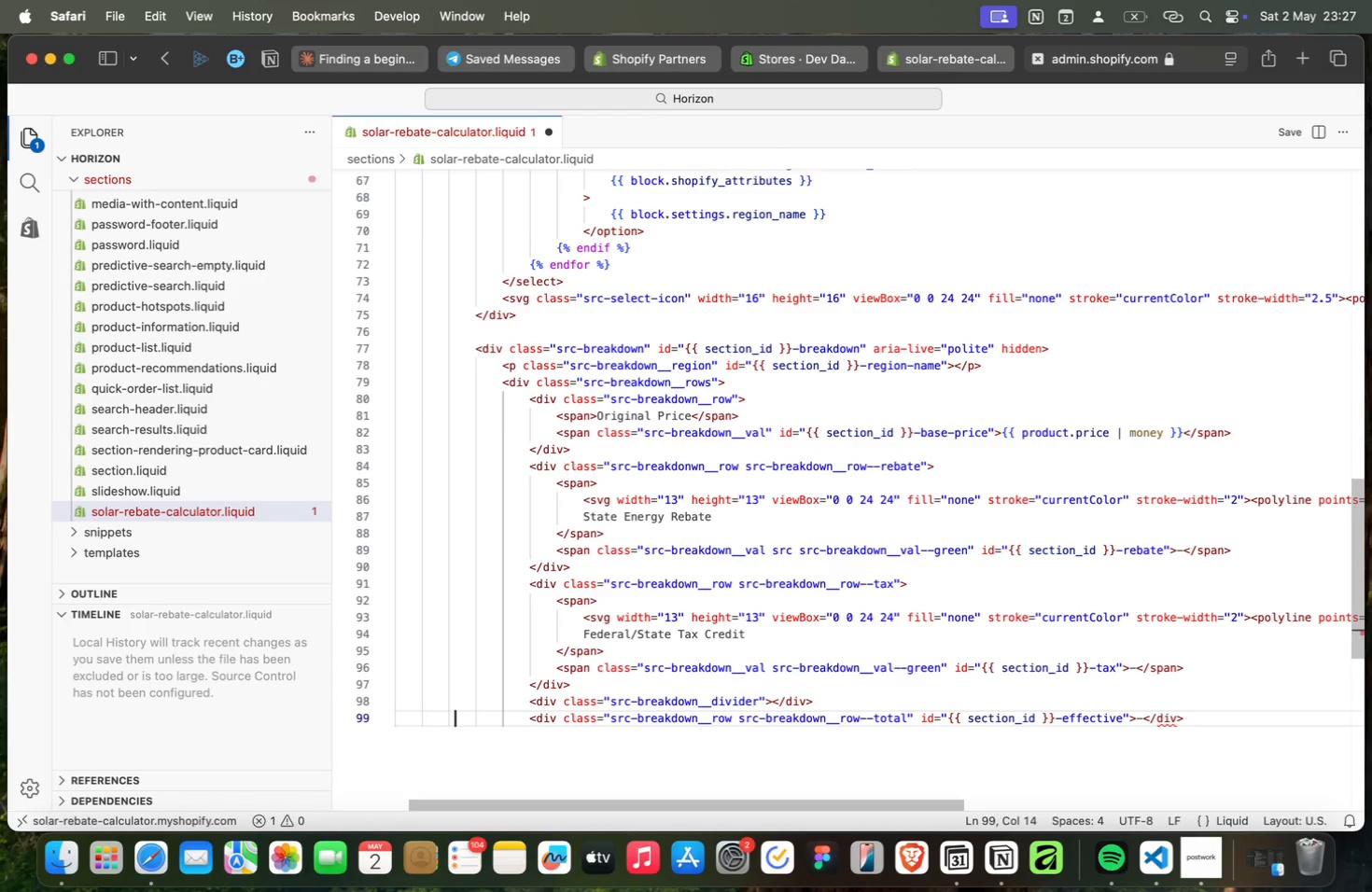 
hold_key(key=ArrowRight, duration=0.73)
 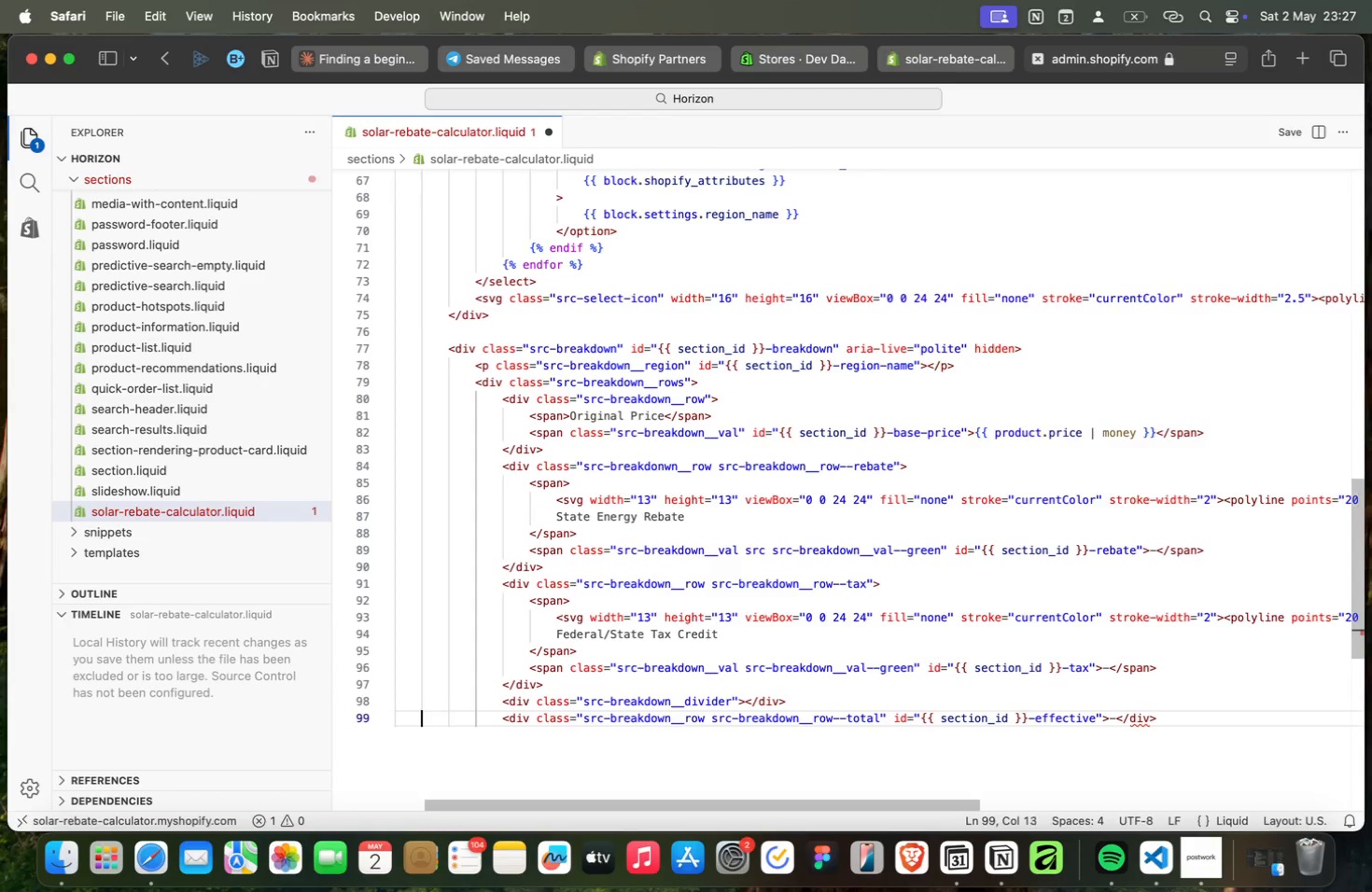 
key(ArrowRight)
 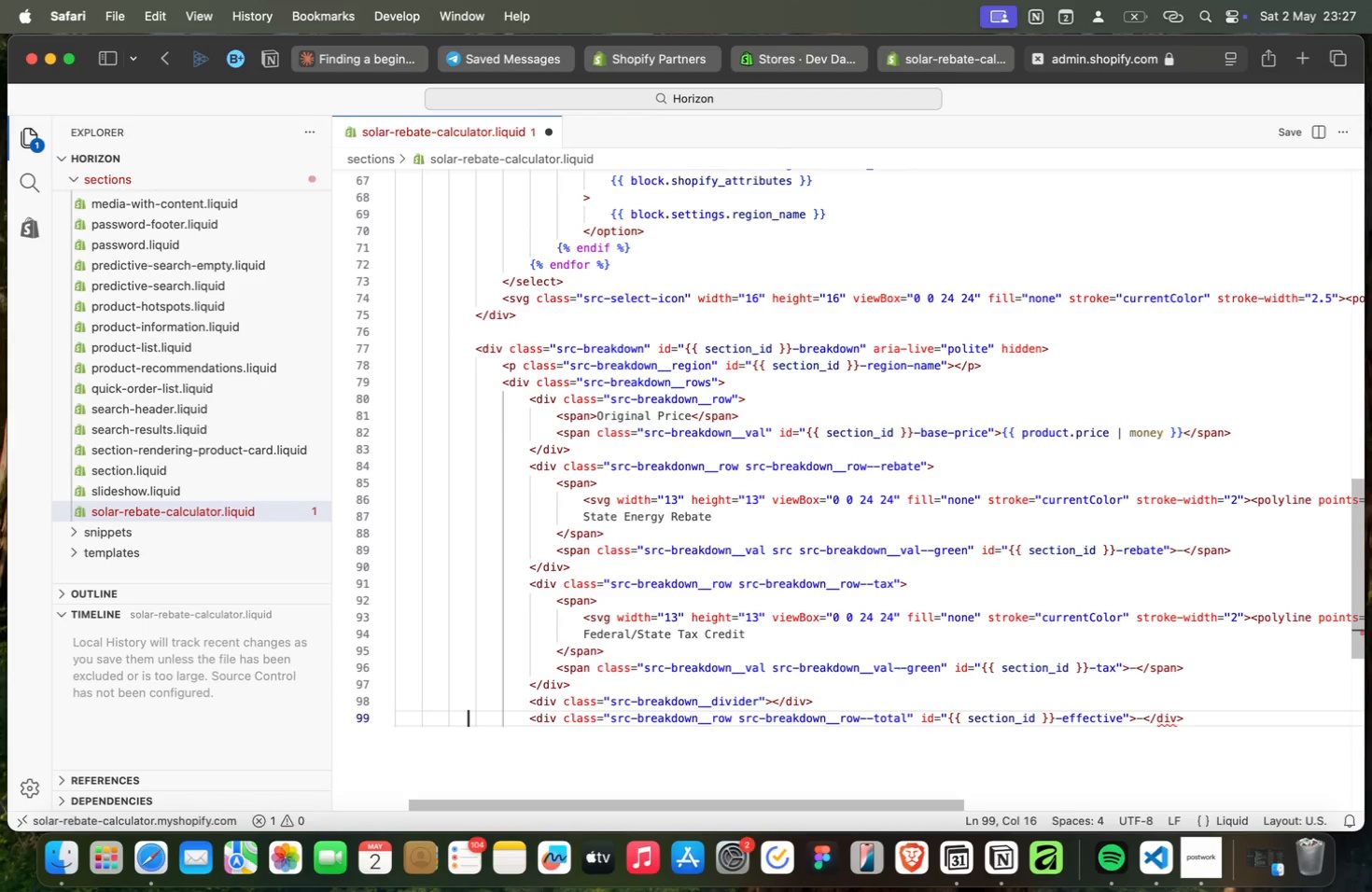 
key(ArrowRight)
 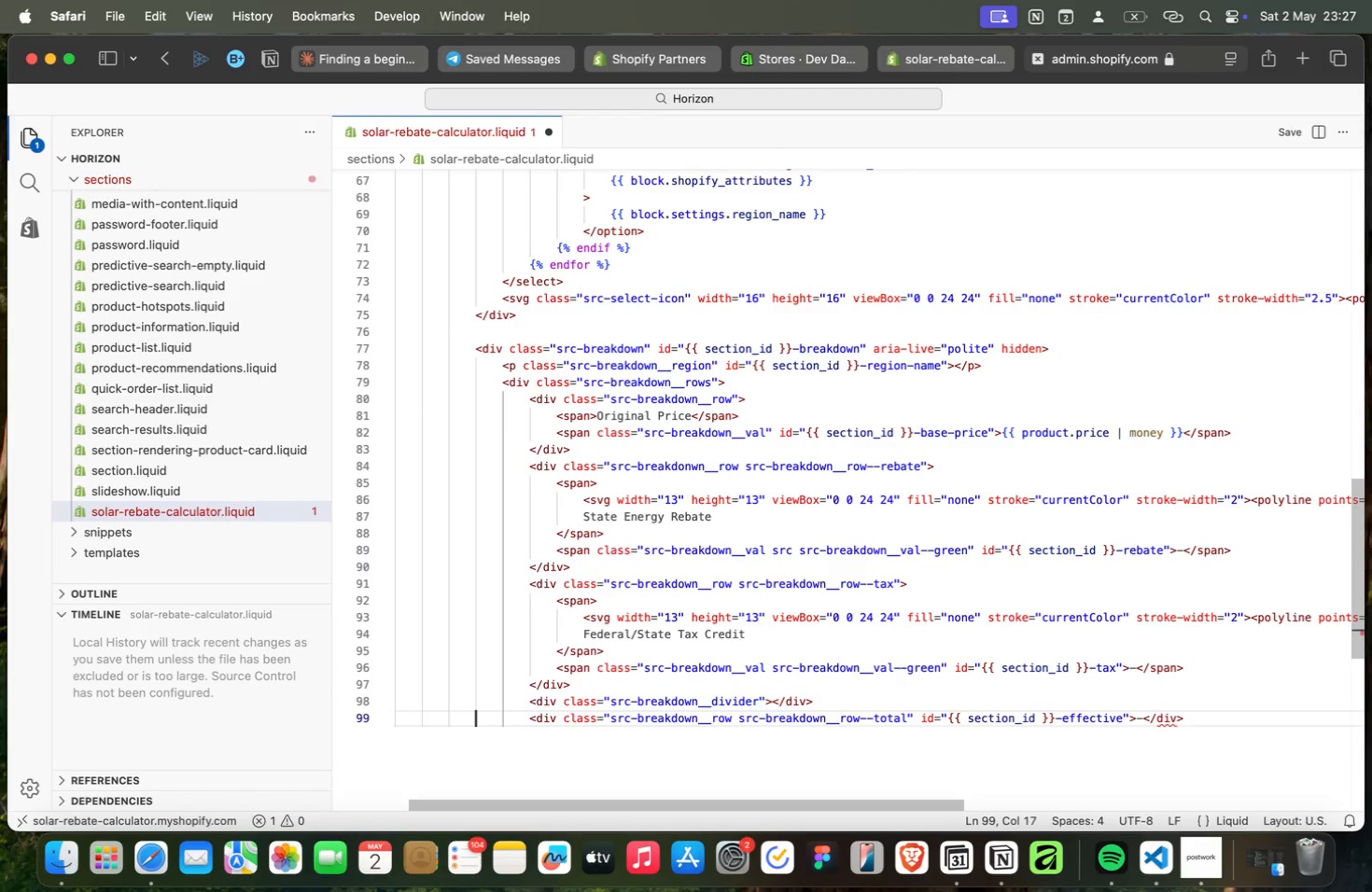 
key(ArrowRight)
 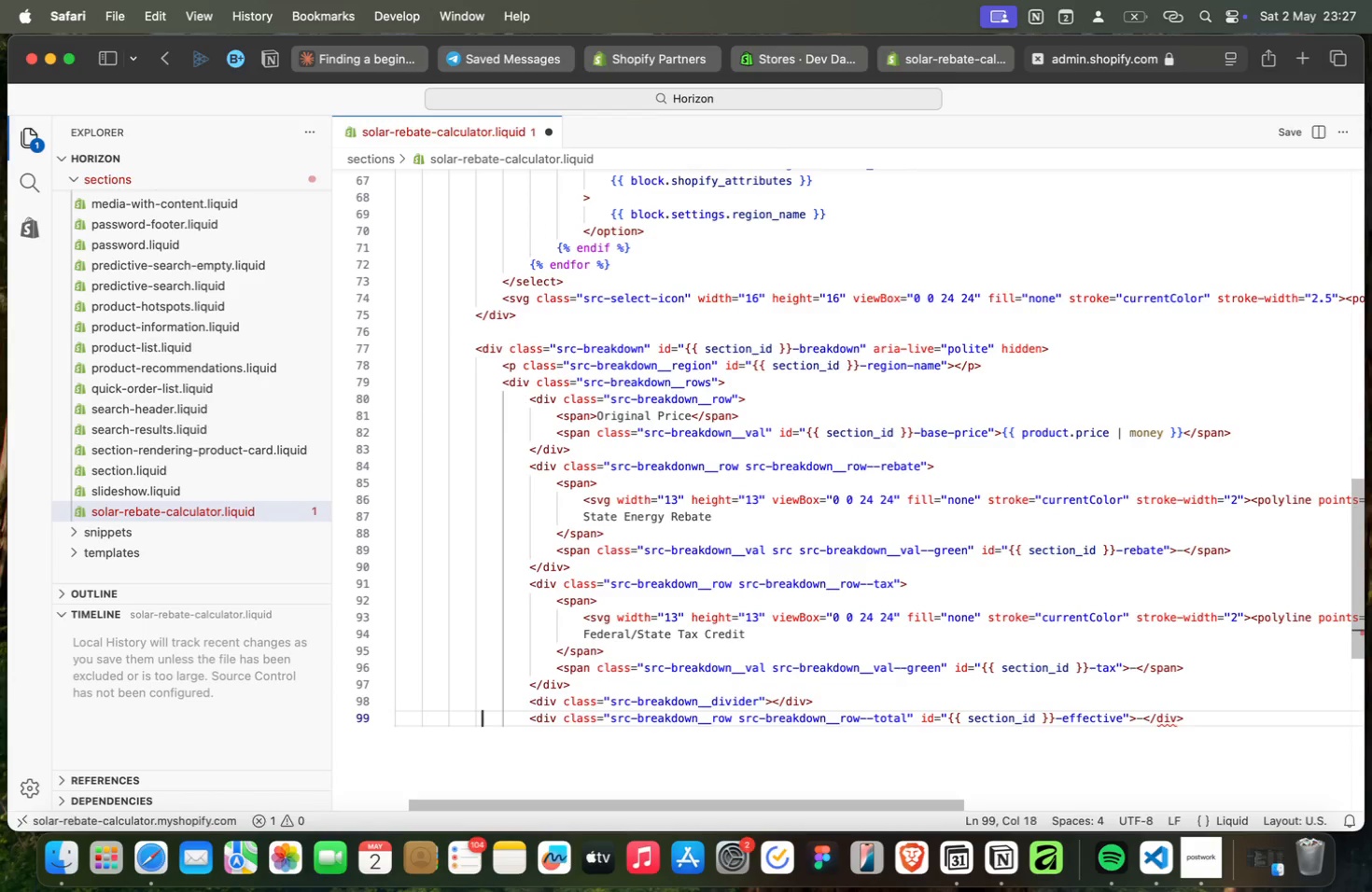 
key(ArrowRight)
 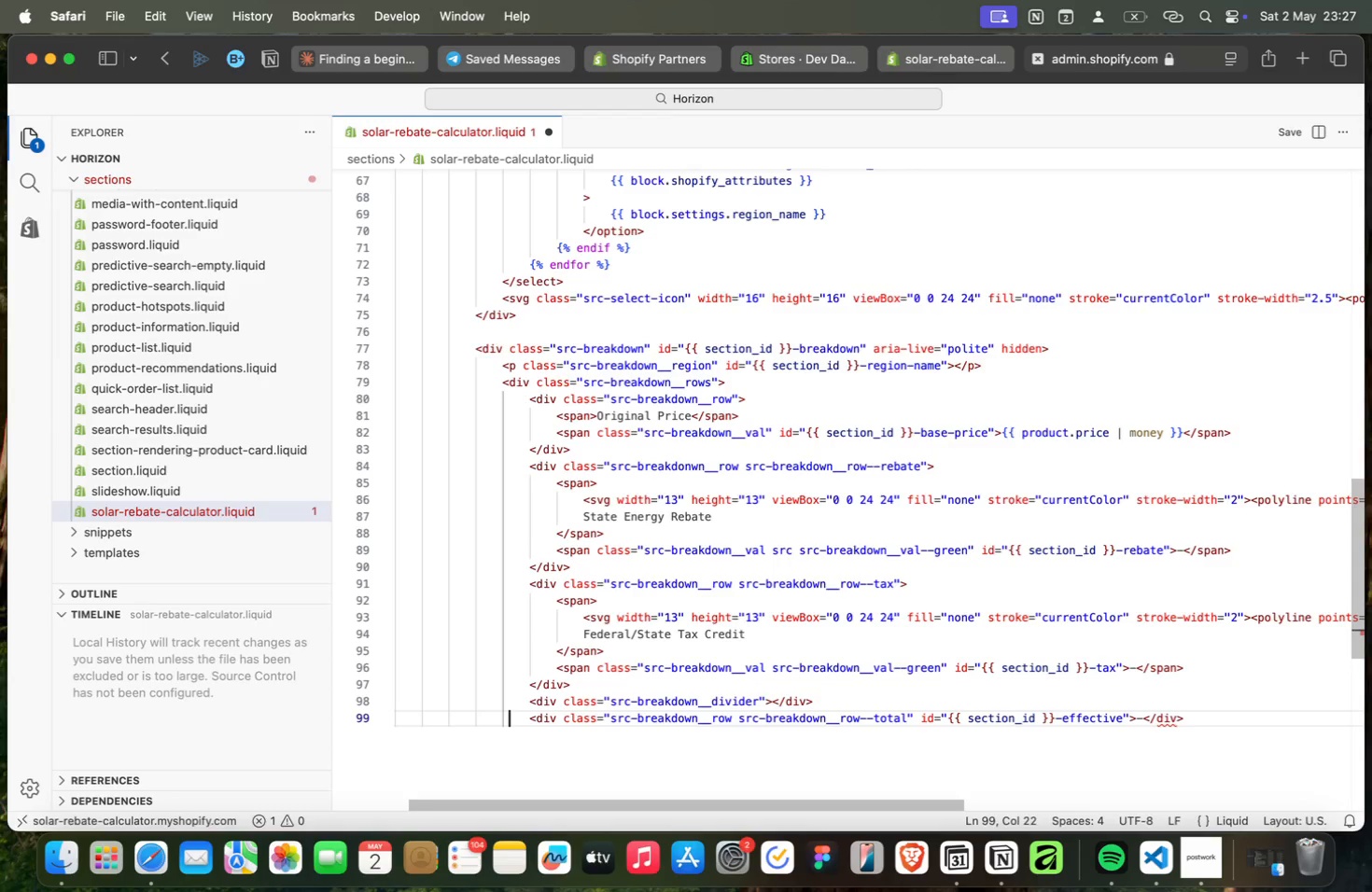 
hold_key(key=ArrowRight, duration=0.52)
 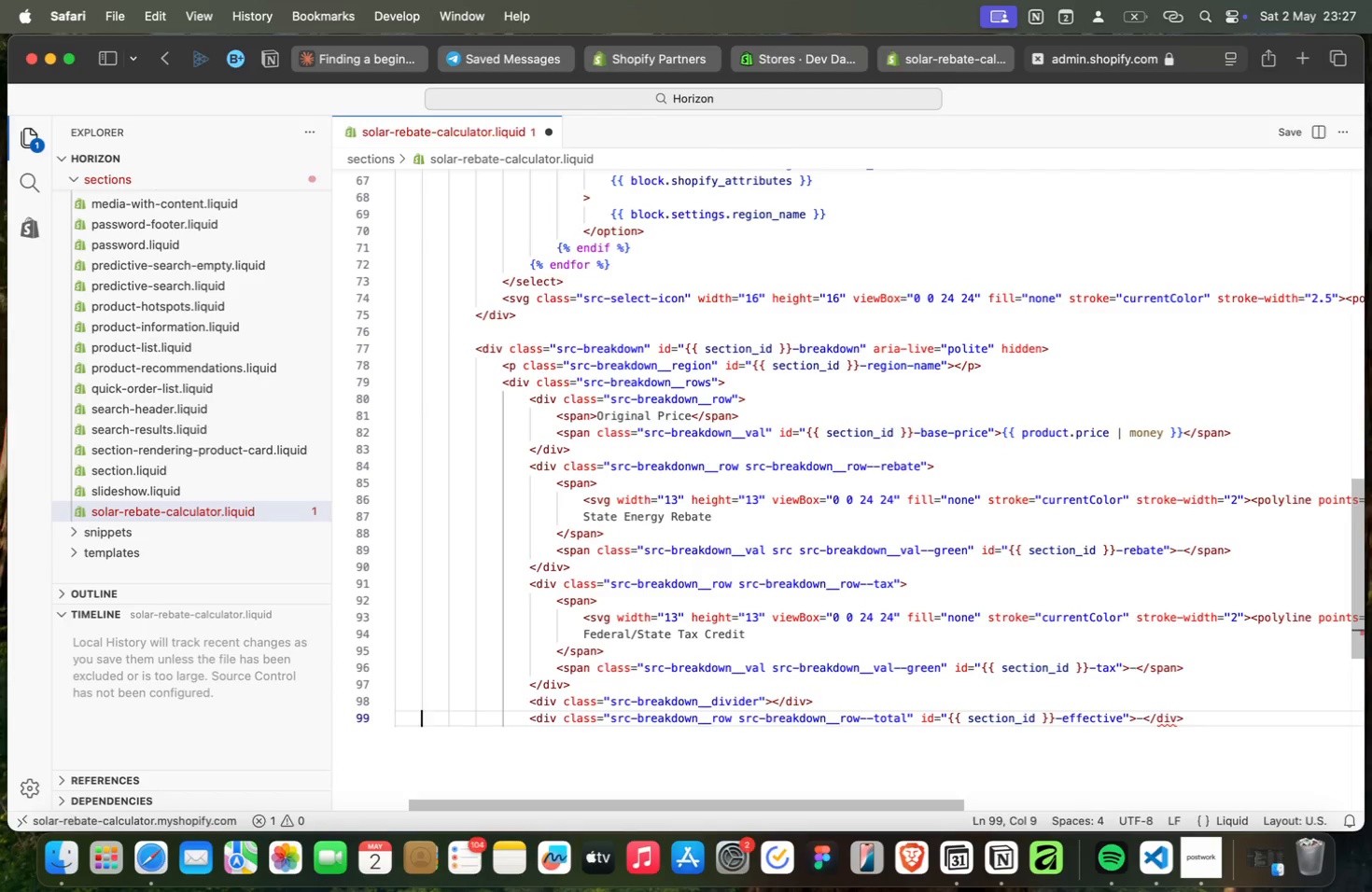 
hold_key(key=ArrowRight, duration=0.52)
 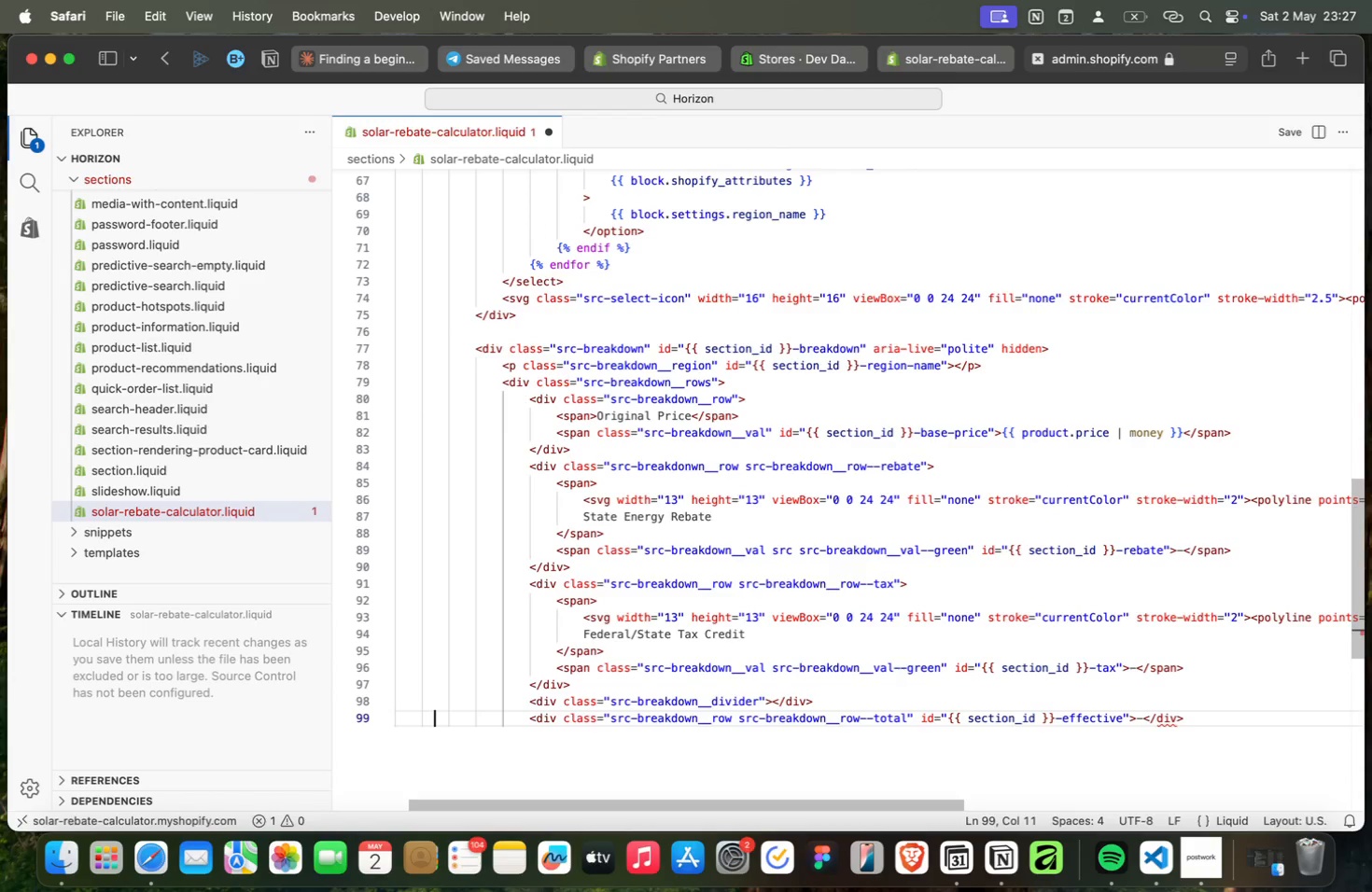 
key(ArrowRight)
 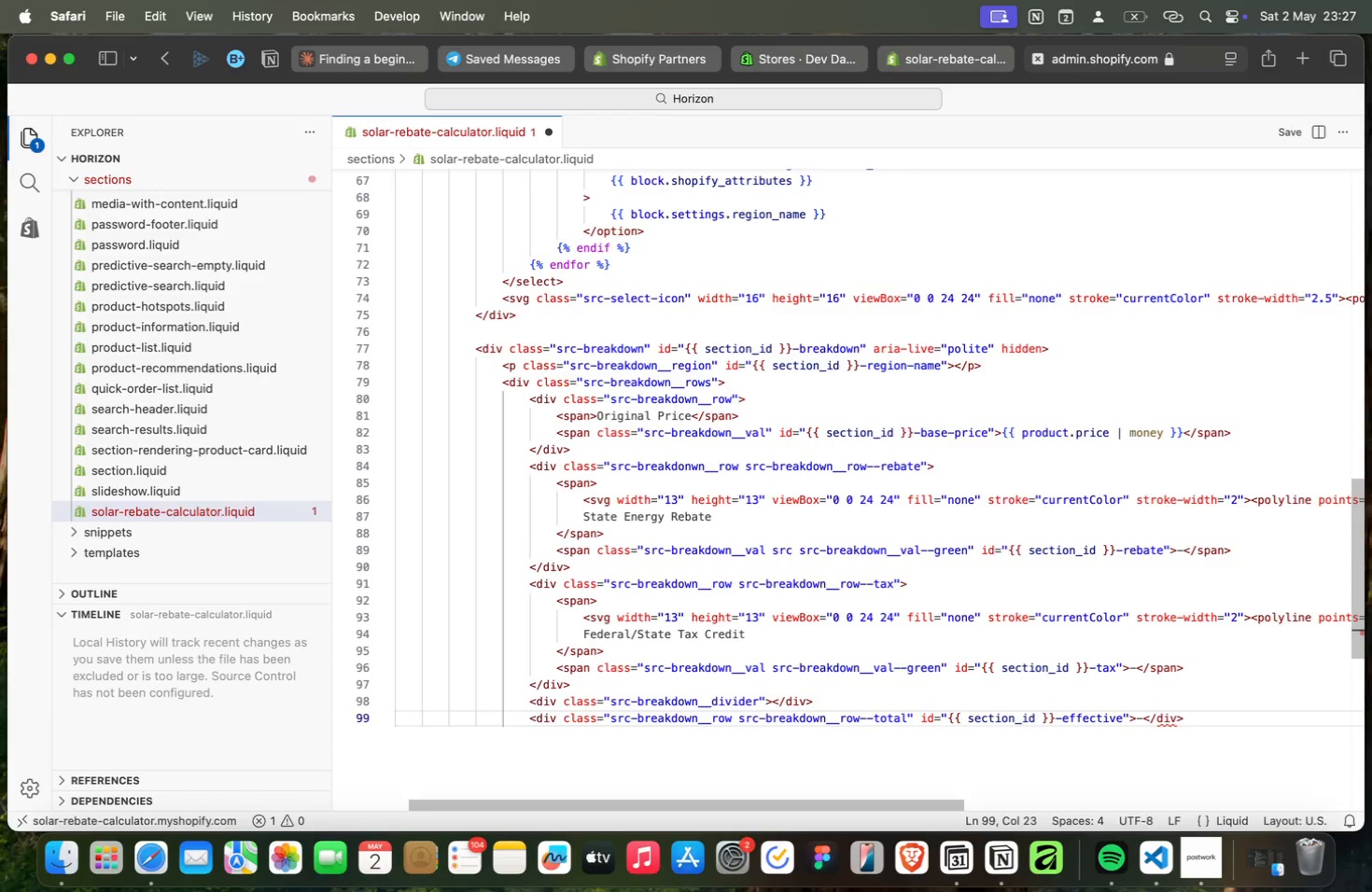 
key(ArrowRight)
 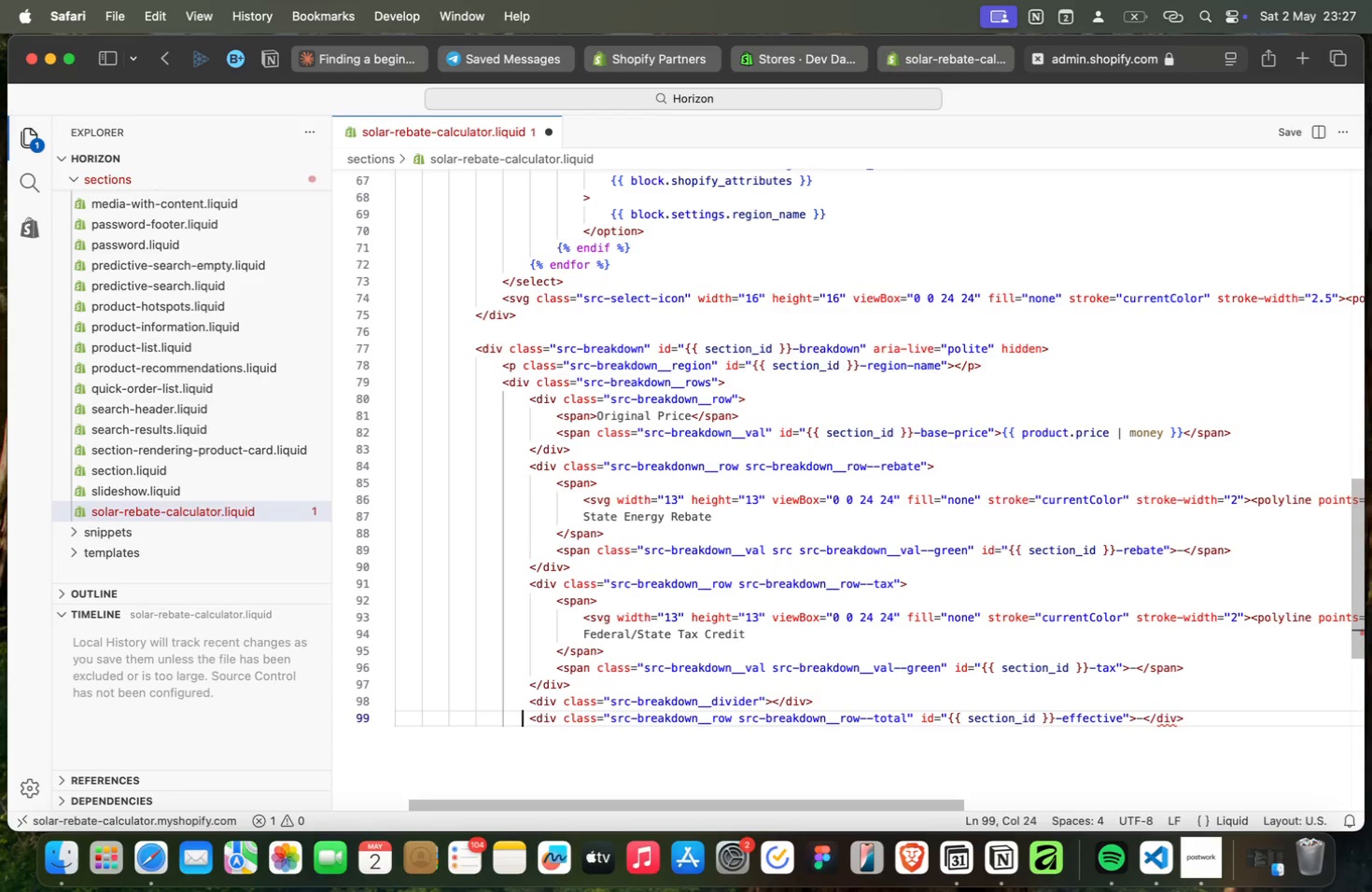 
key(ArrowRight)
 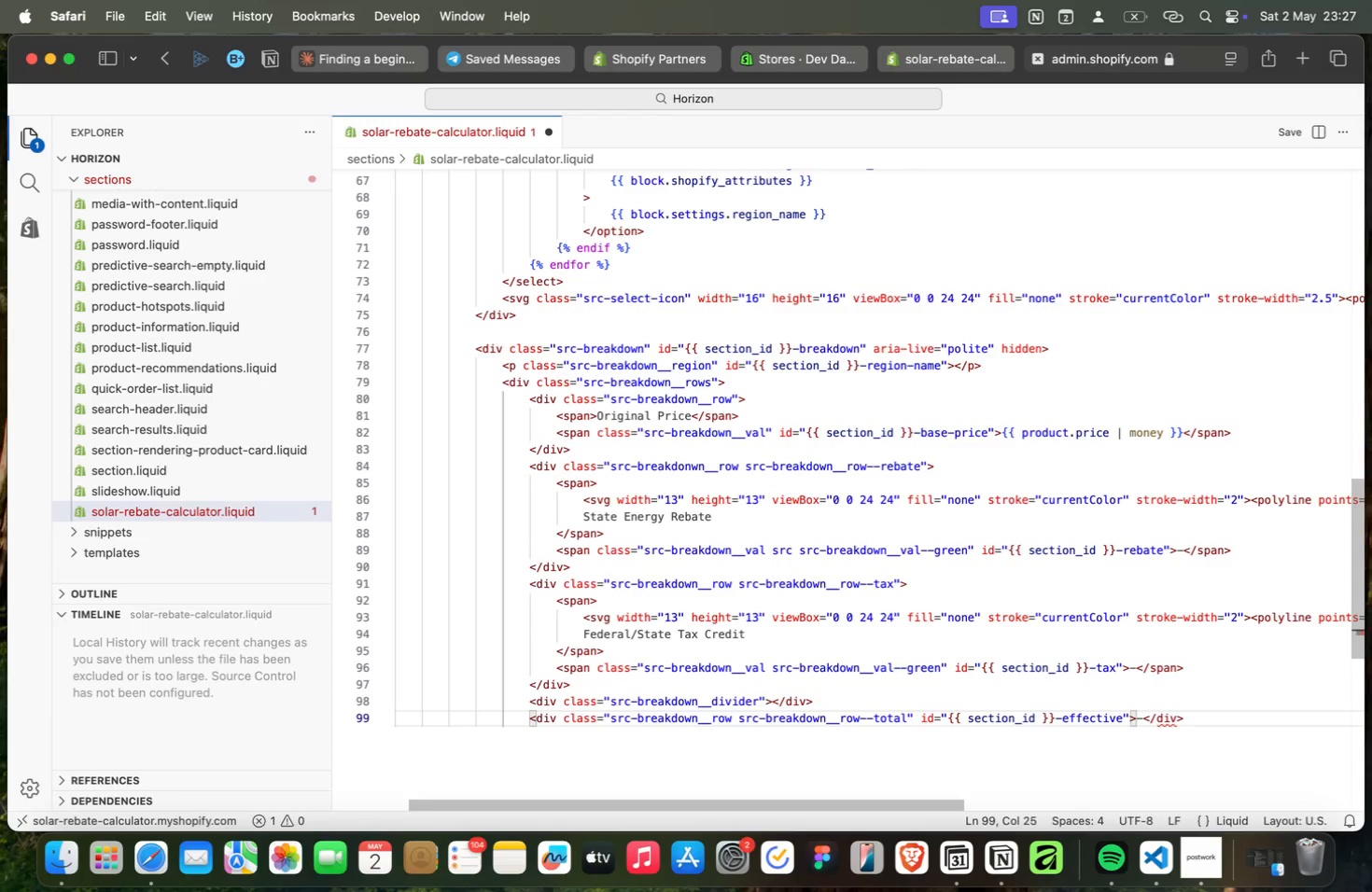 
key(ArrowRight)
 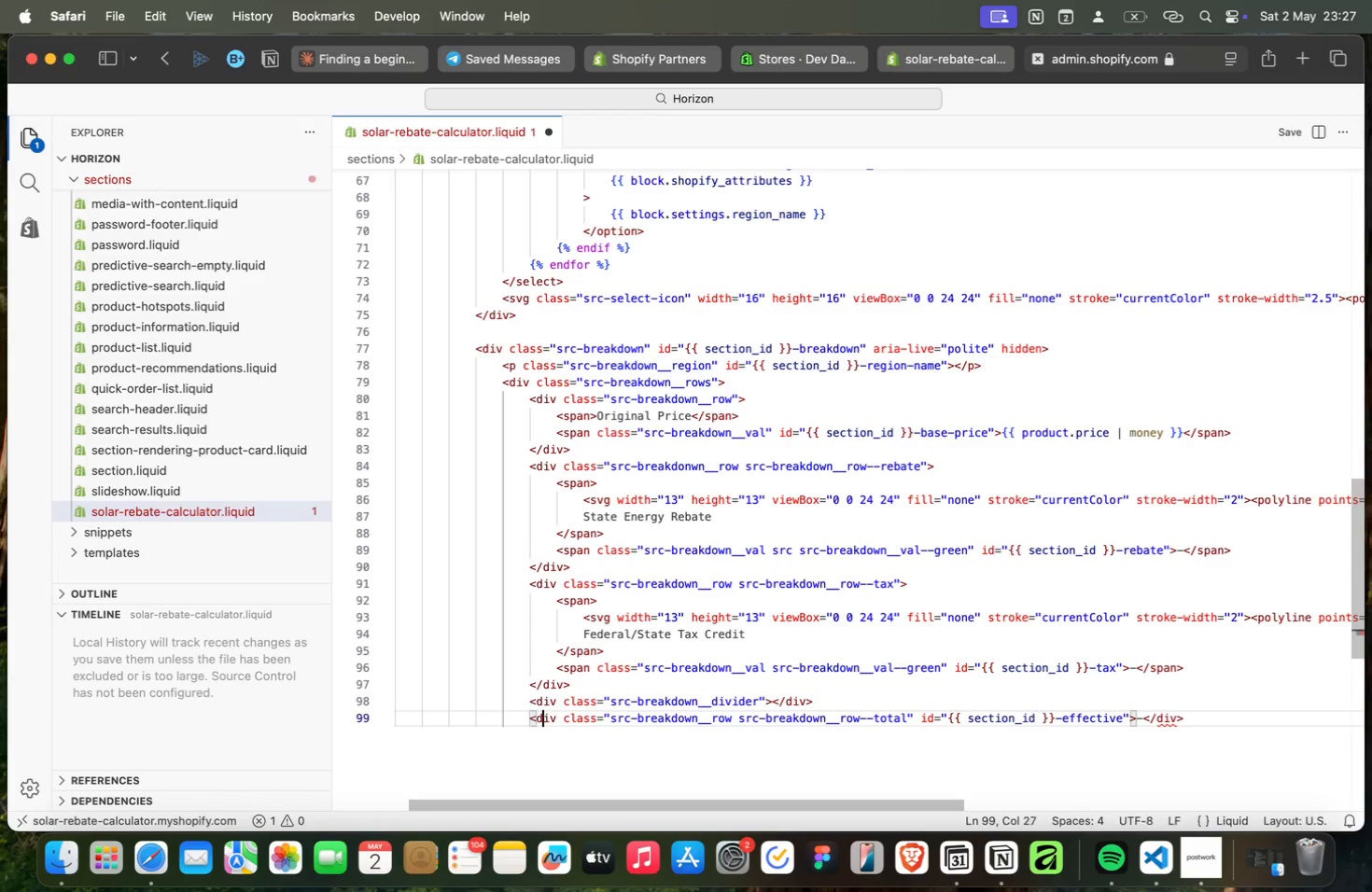 
key(ArrowRight)
 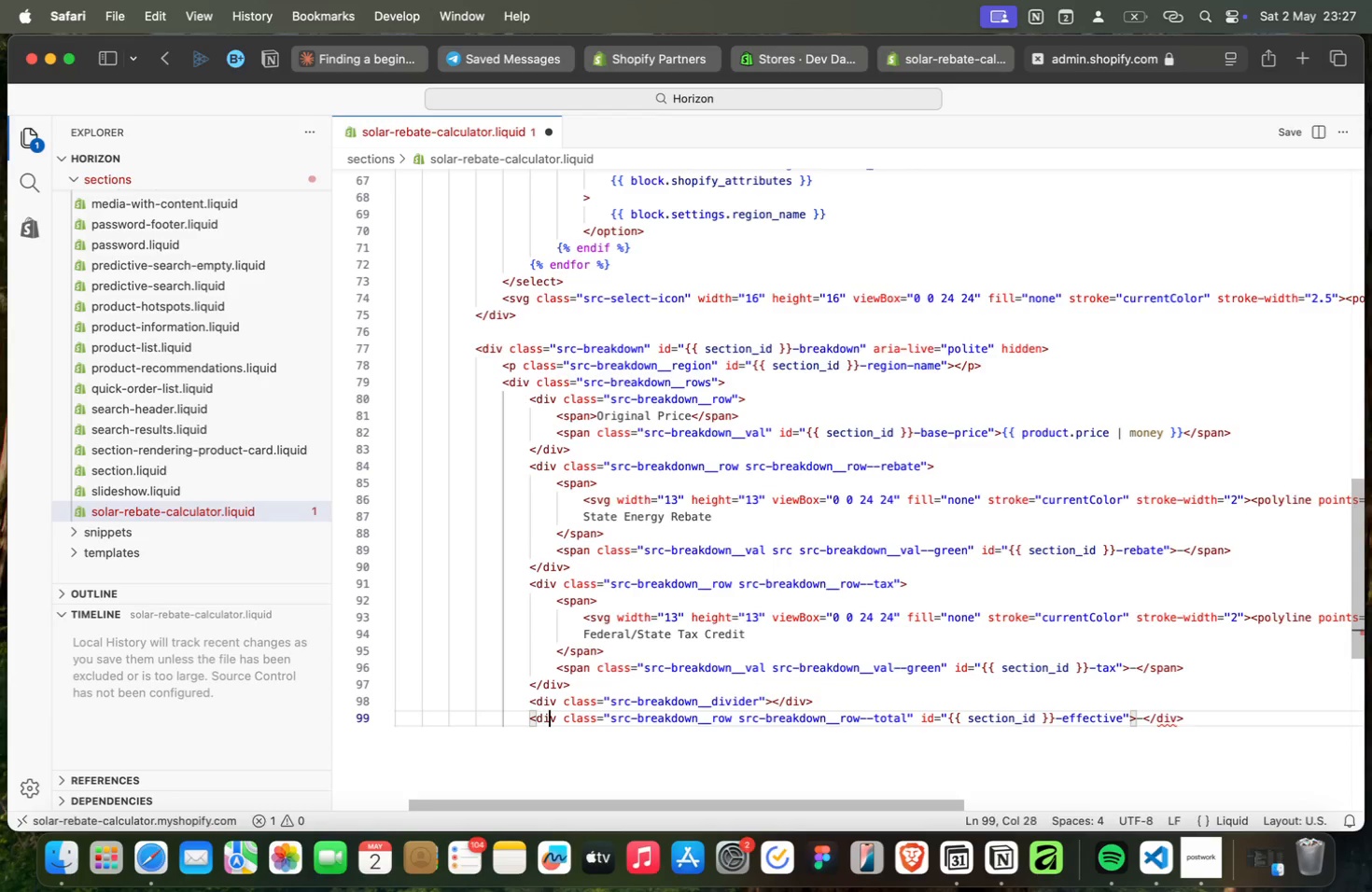 
key(ArrowRight)
 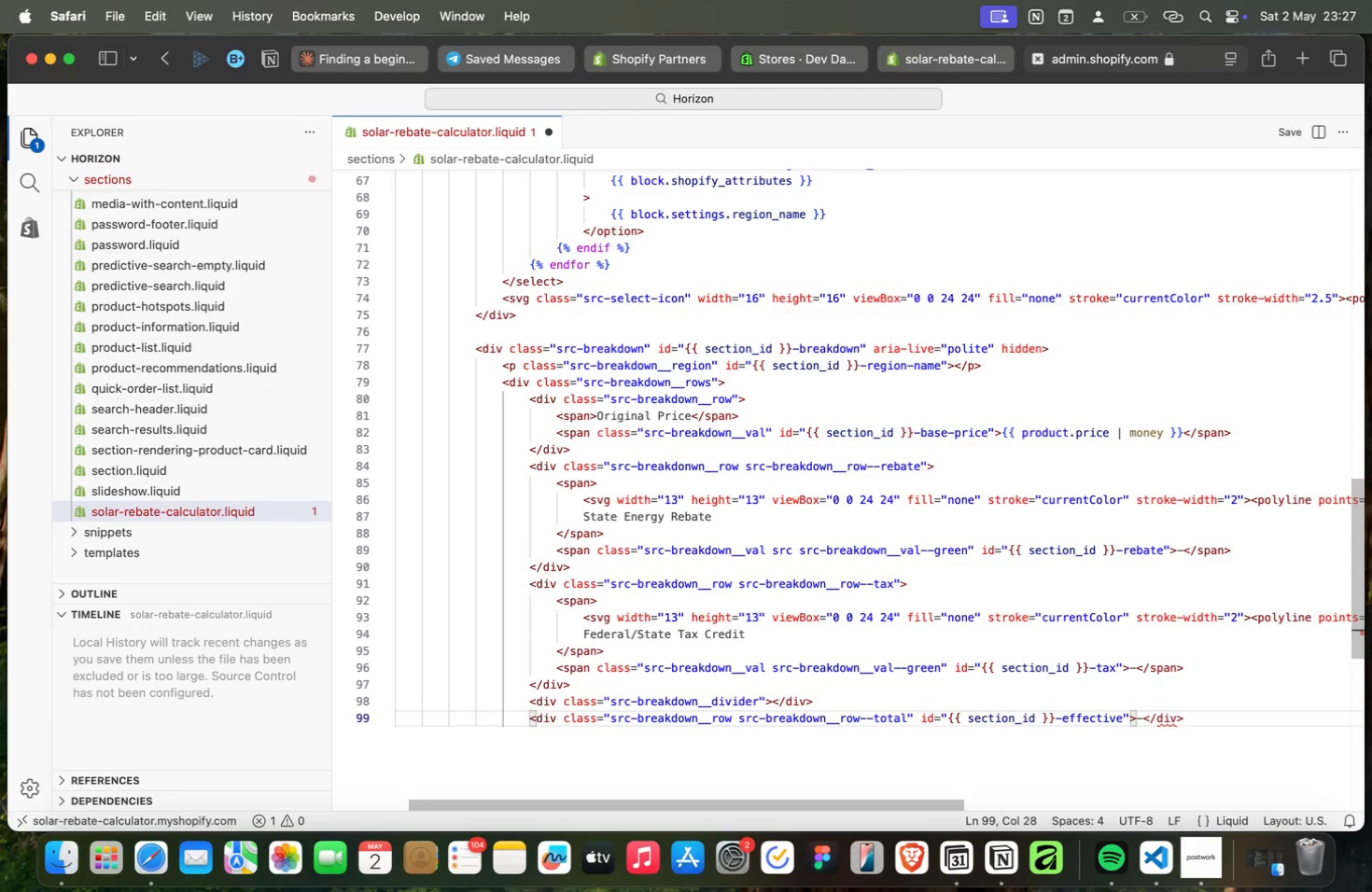 
key(ArrowRight)
 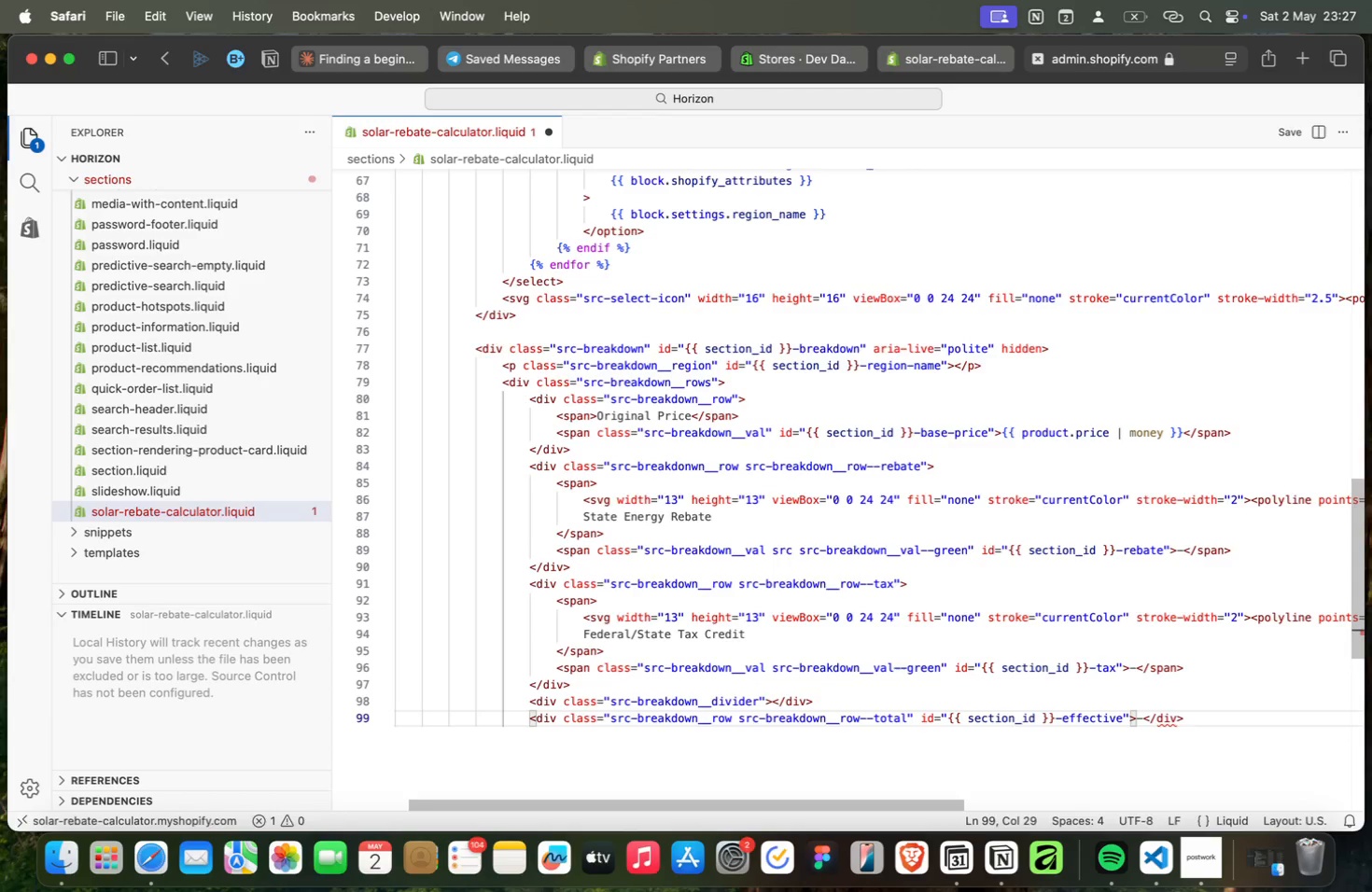 
key(ArrowLeft)
 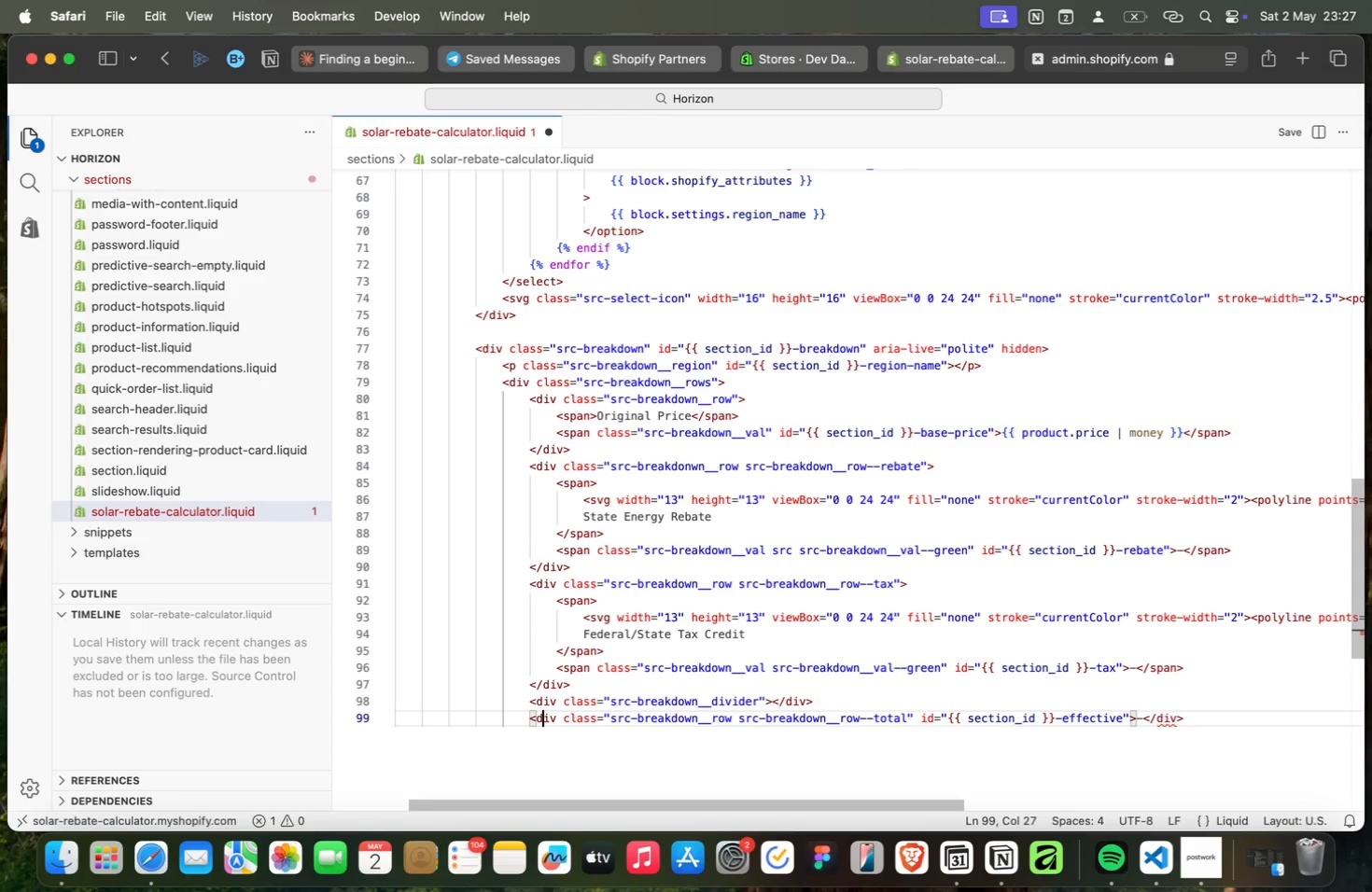 
key(ArrowLeft)
 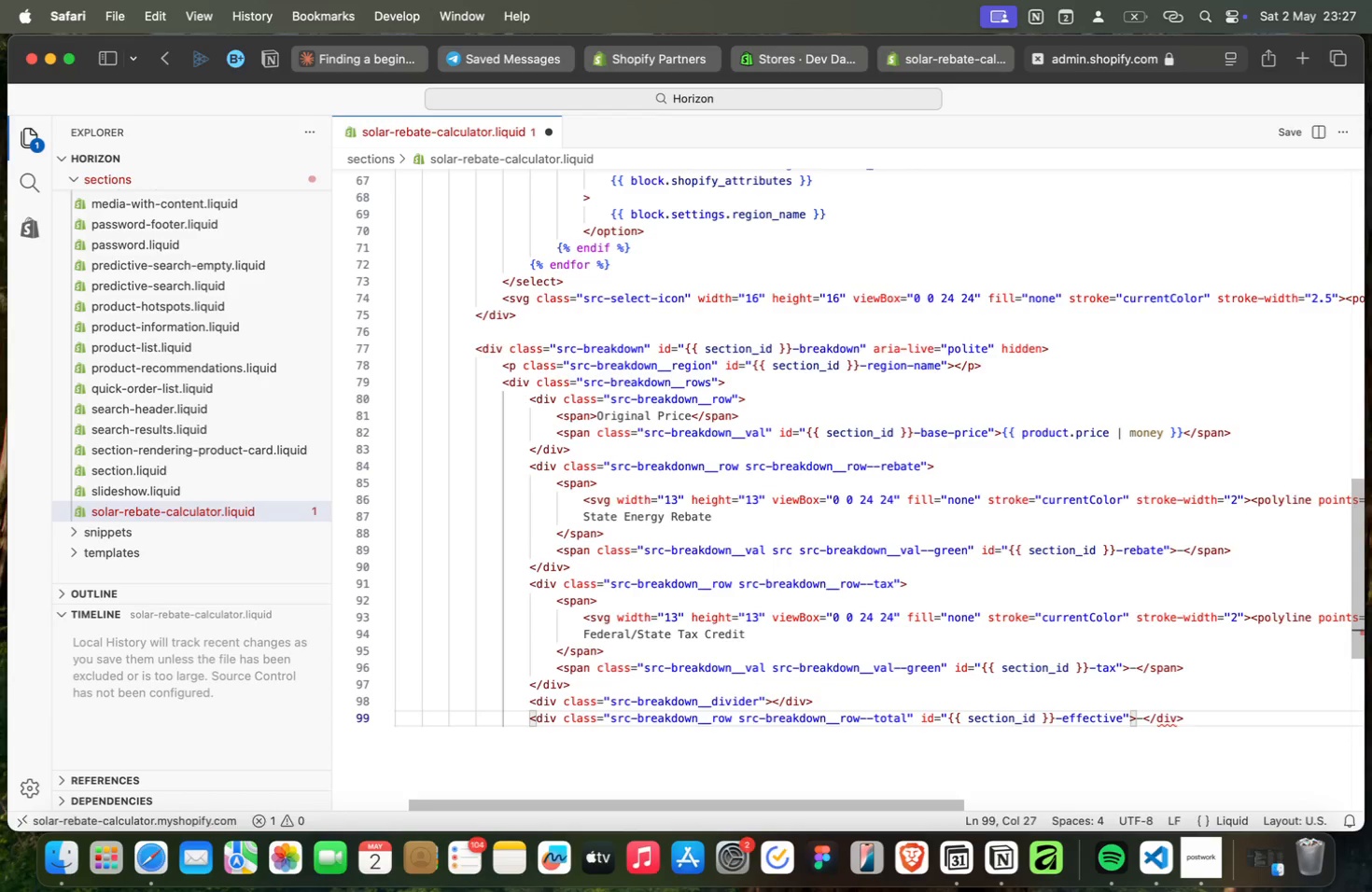 
key(ArrowRight)
 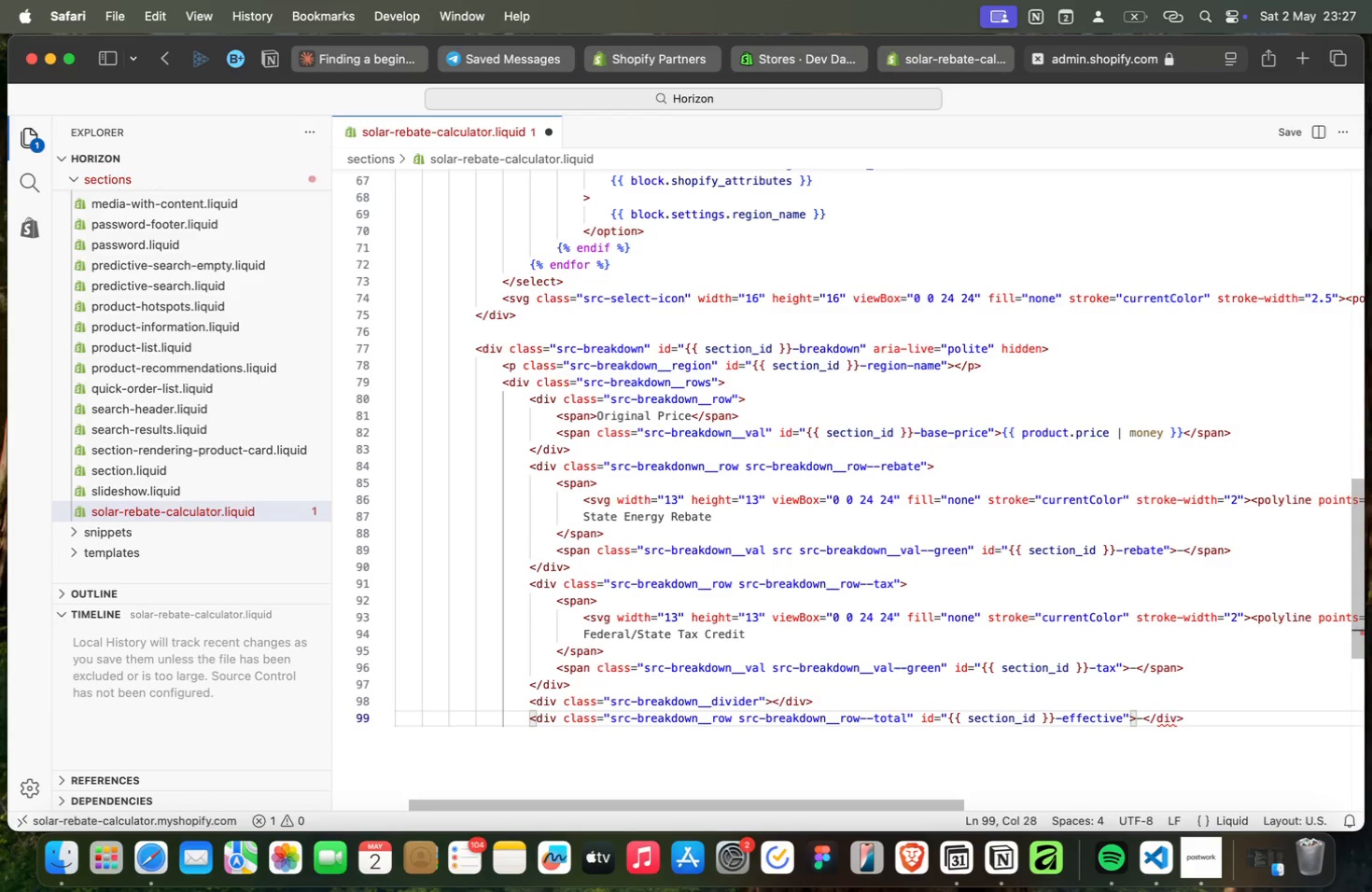 
key(ArrowUp)
 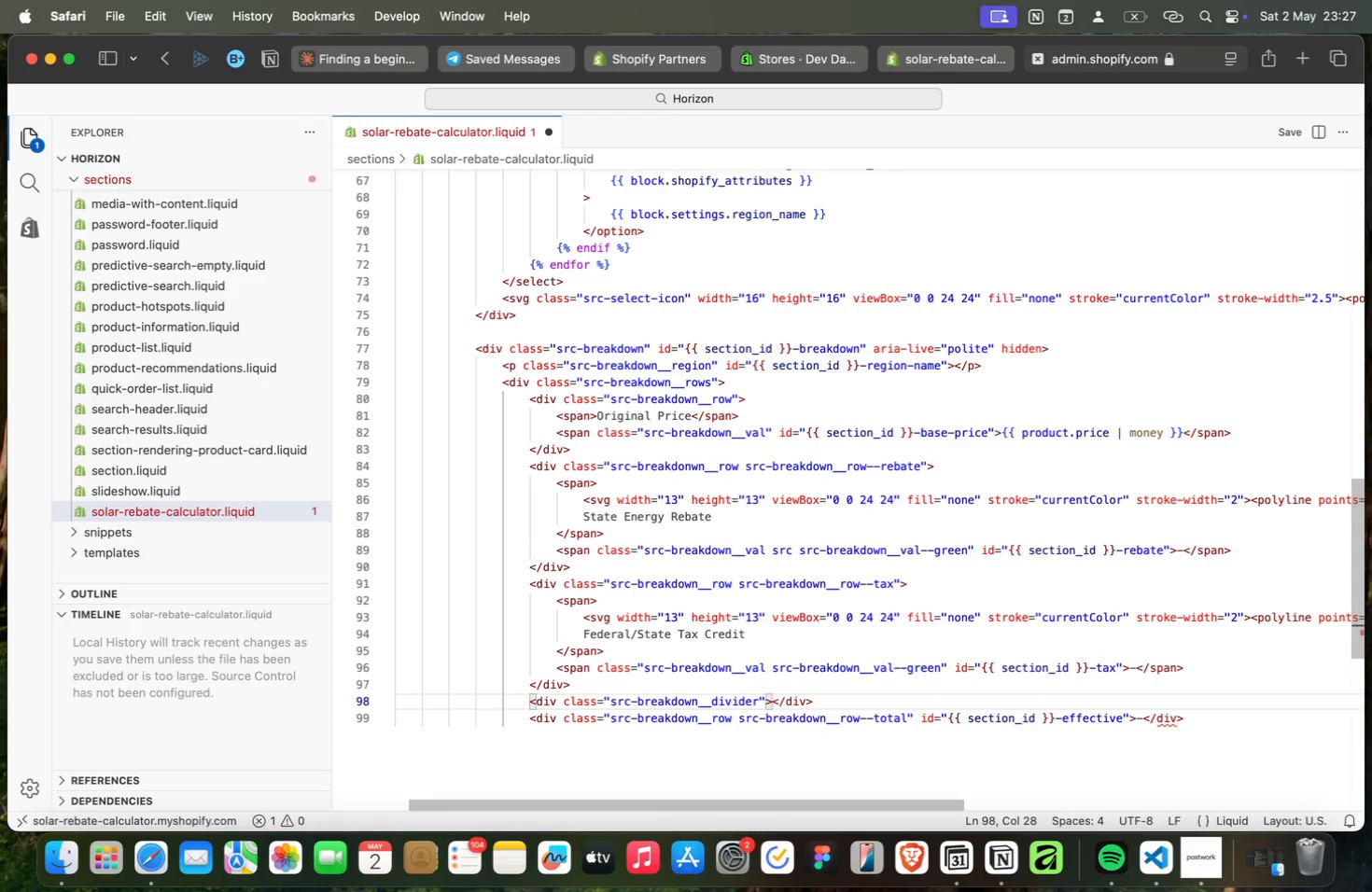 
key(ArrowDown)
 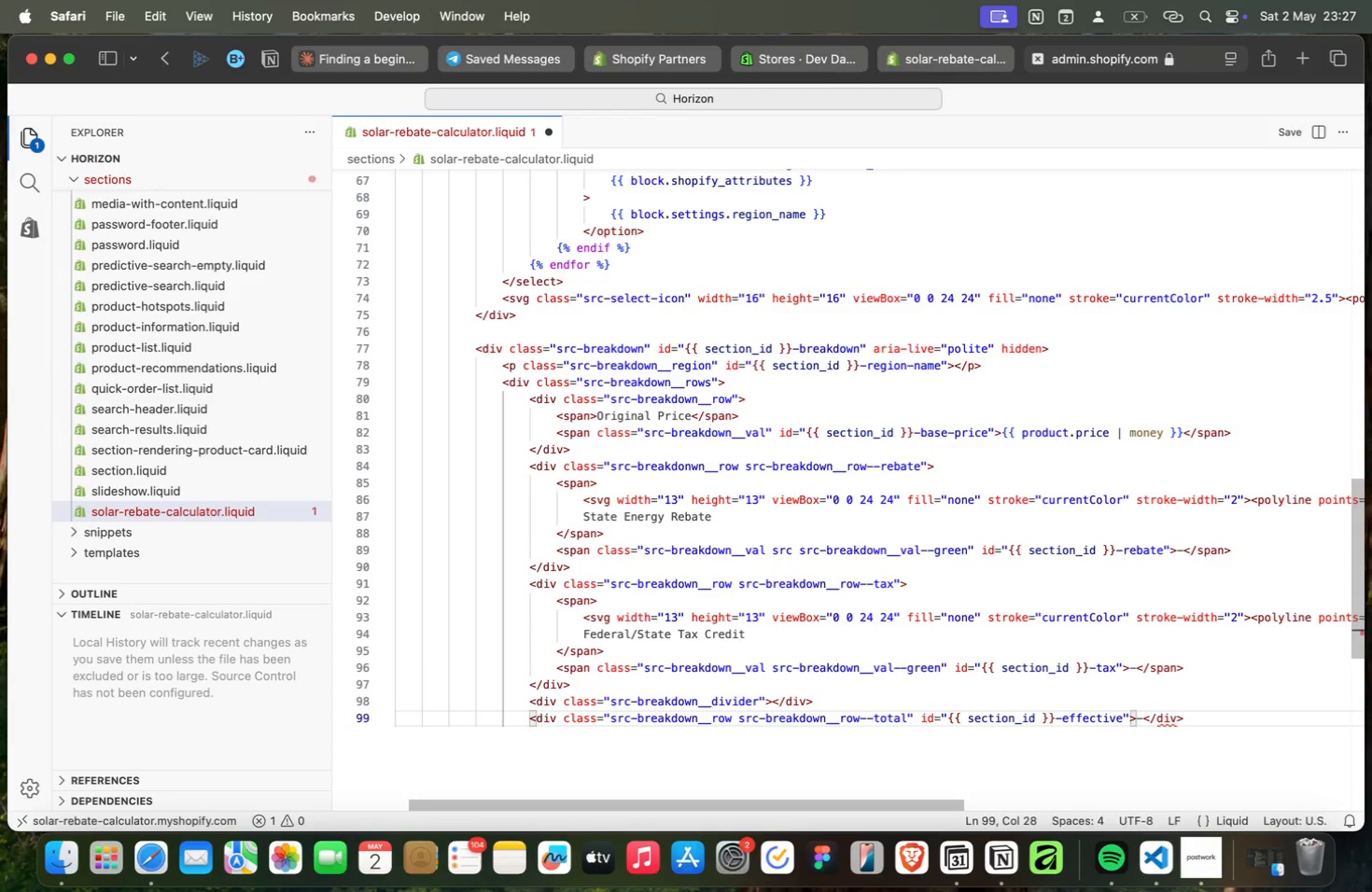 
key(ArrowUp)
 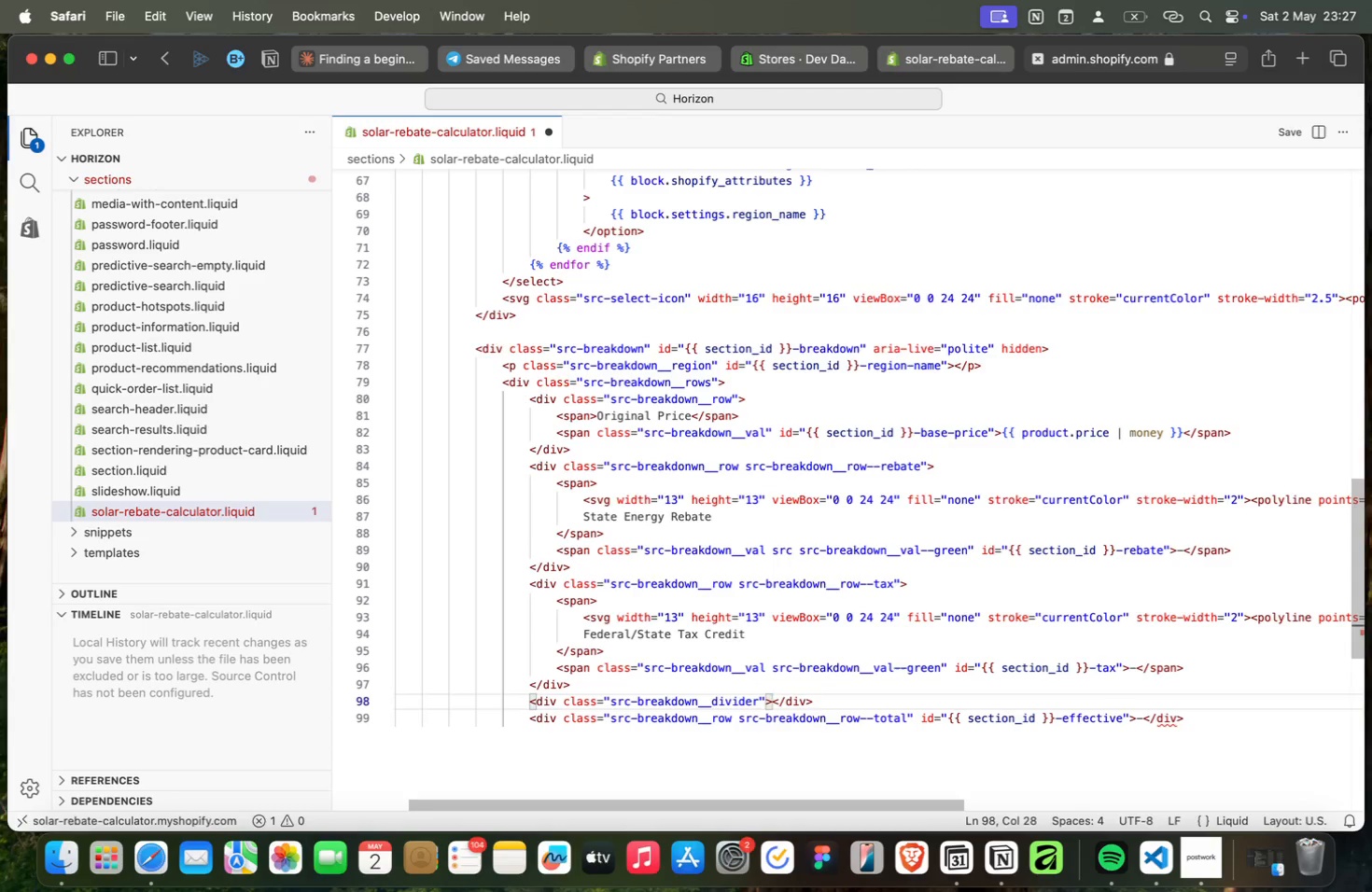 
key(ArrowDown)
 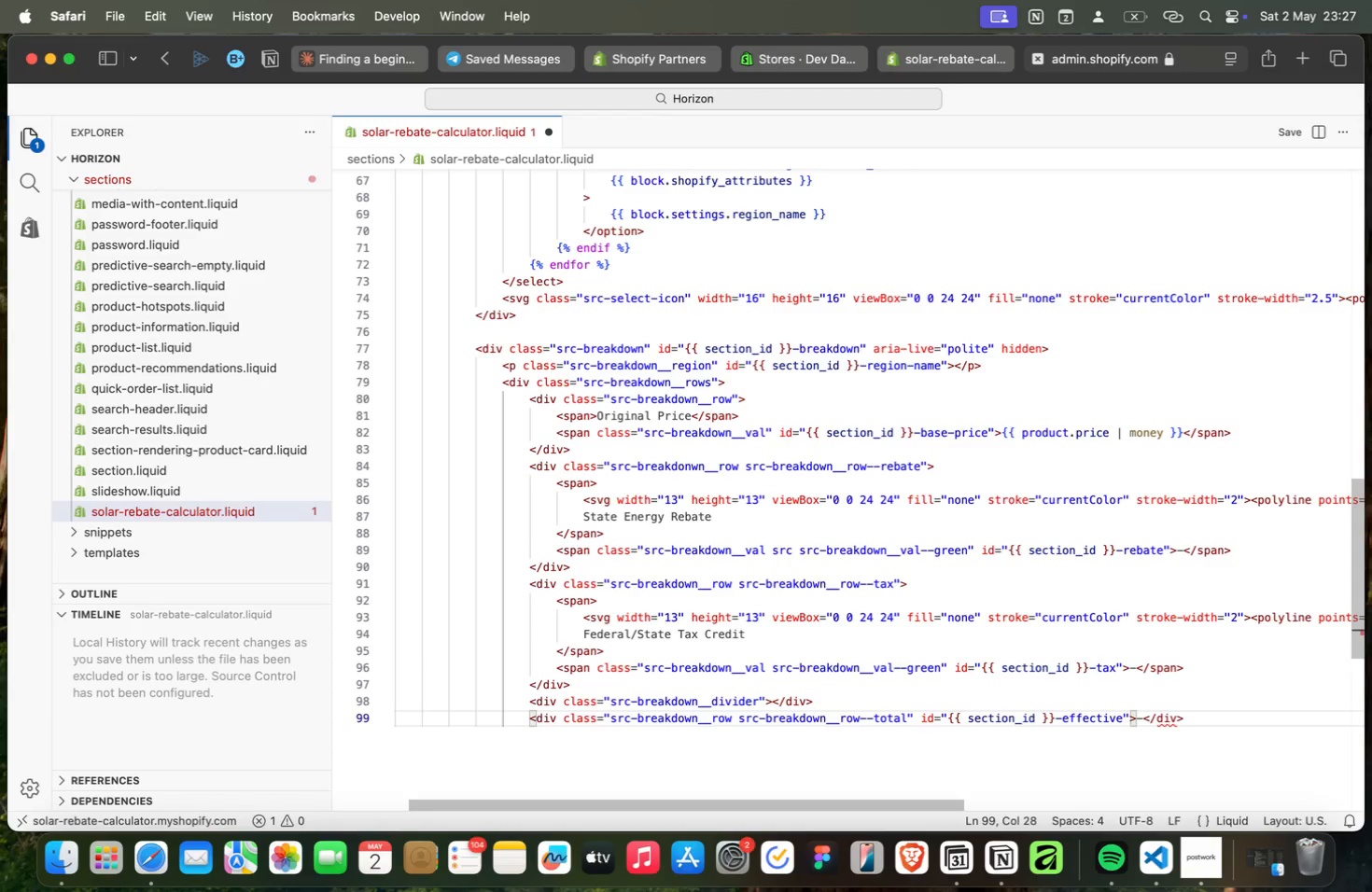 
key(ArrowUp)
 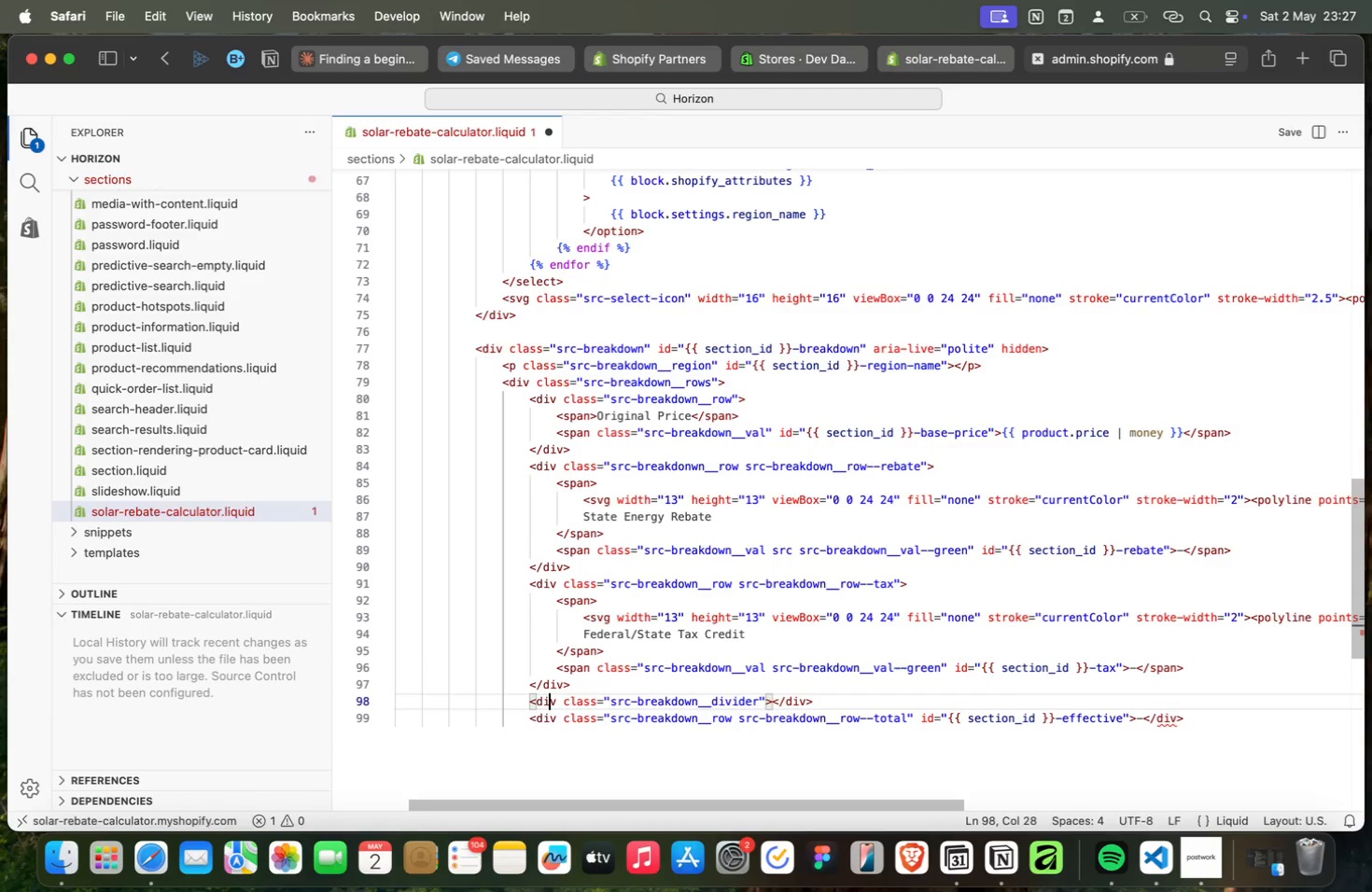 
key(ArrowDown)
 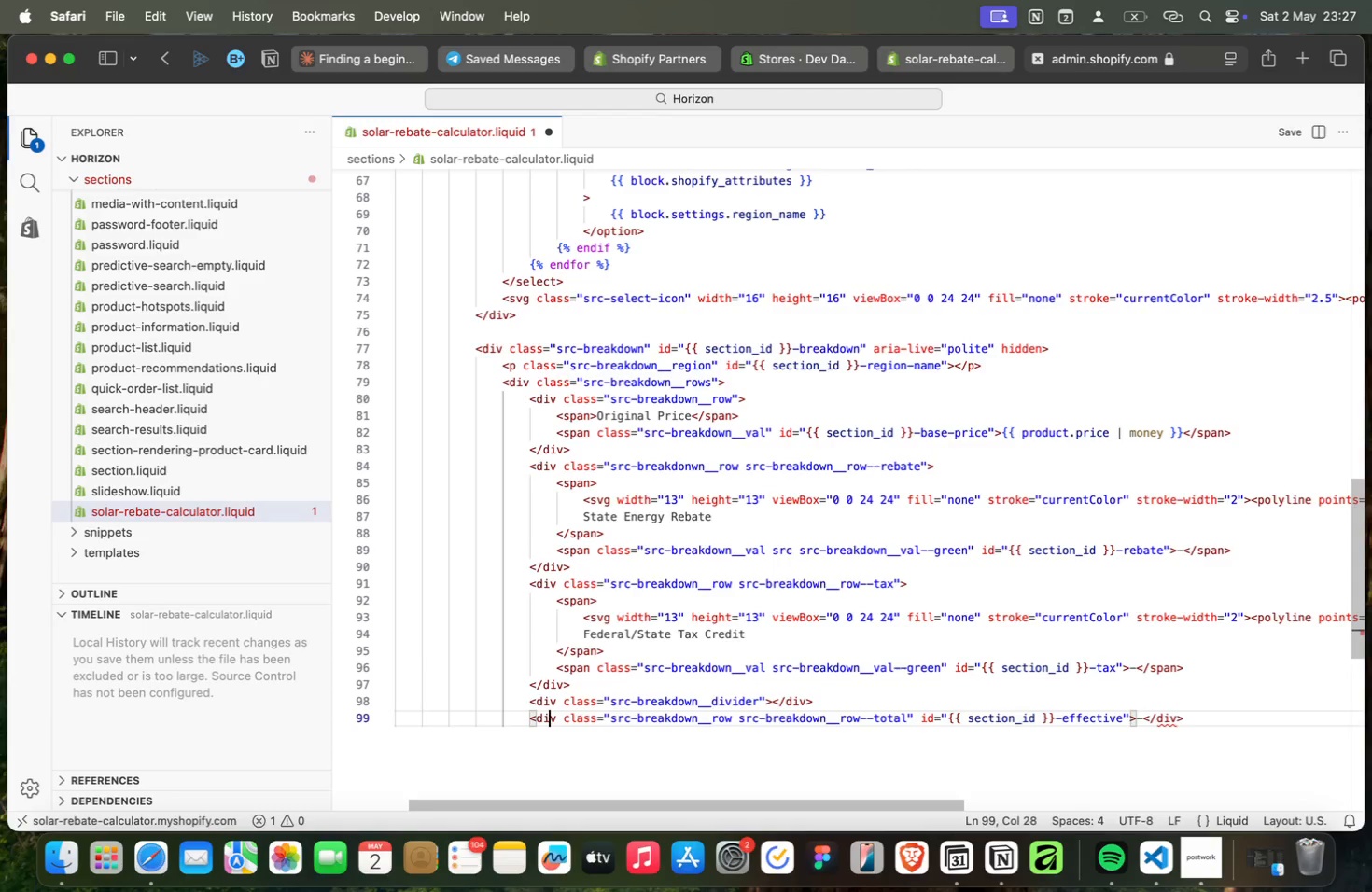 
key(ArrowUp)
 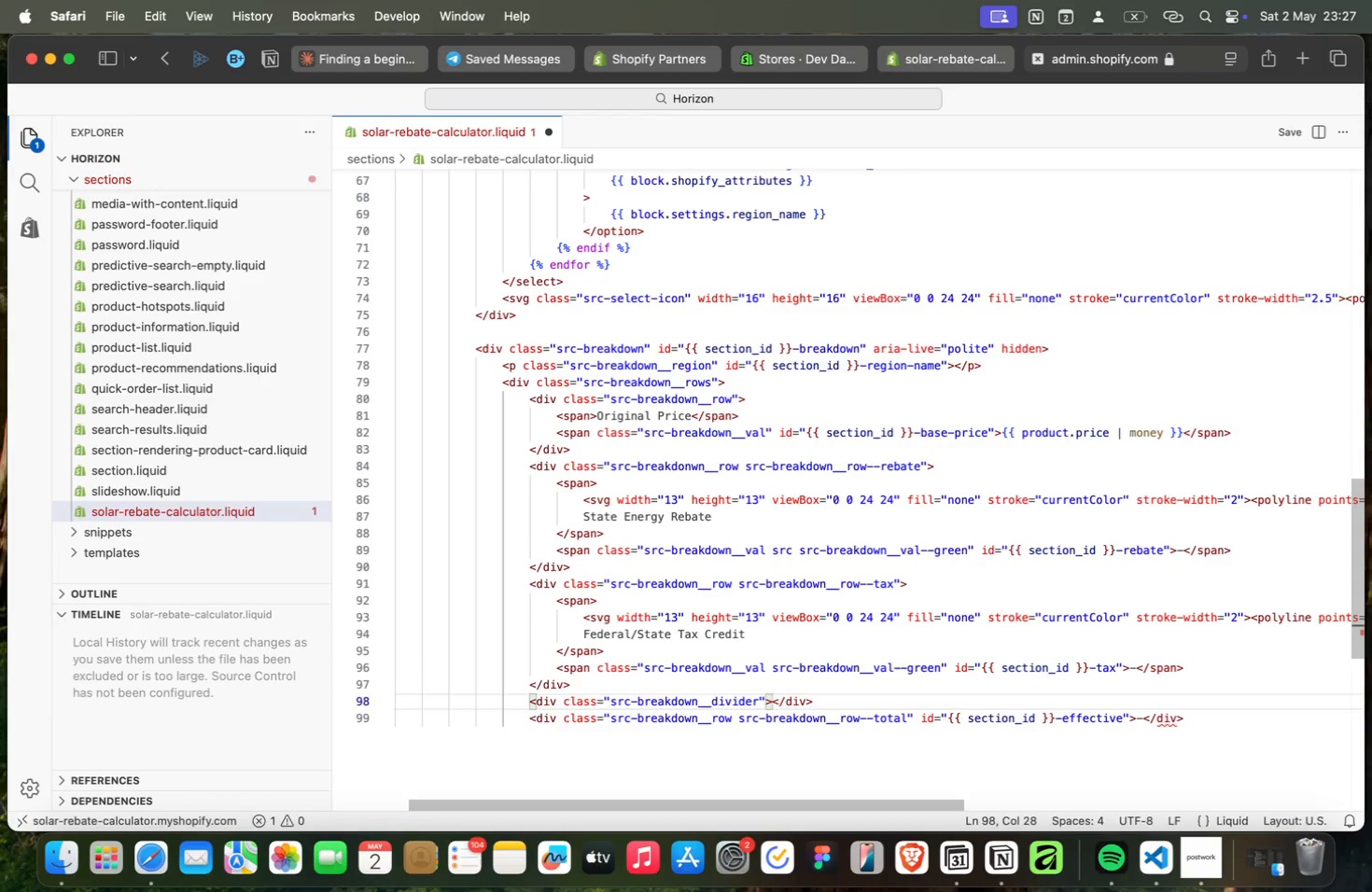 
key(ArrowDown)
 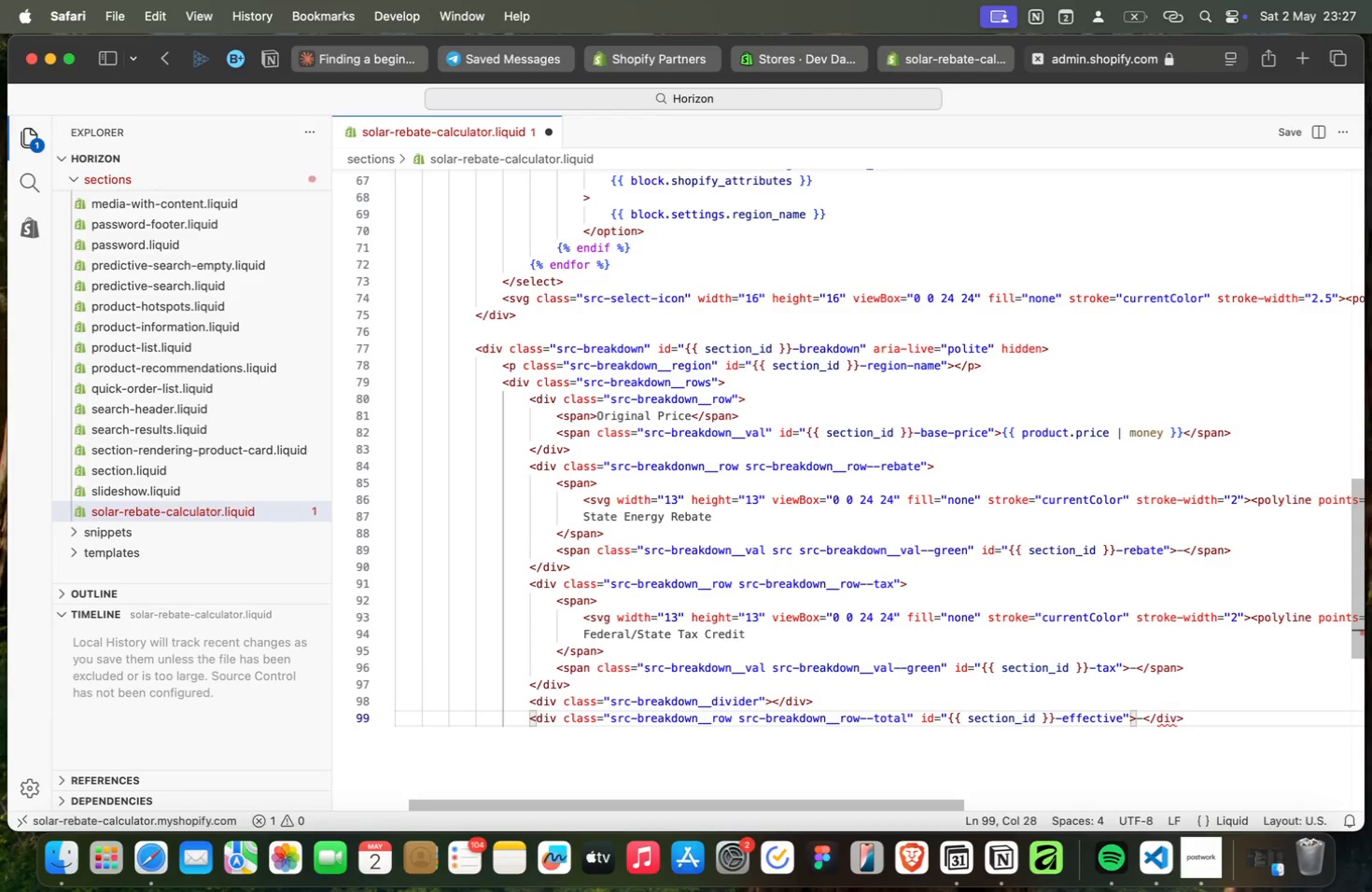 
key(ArrowUp)
 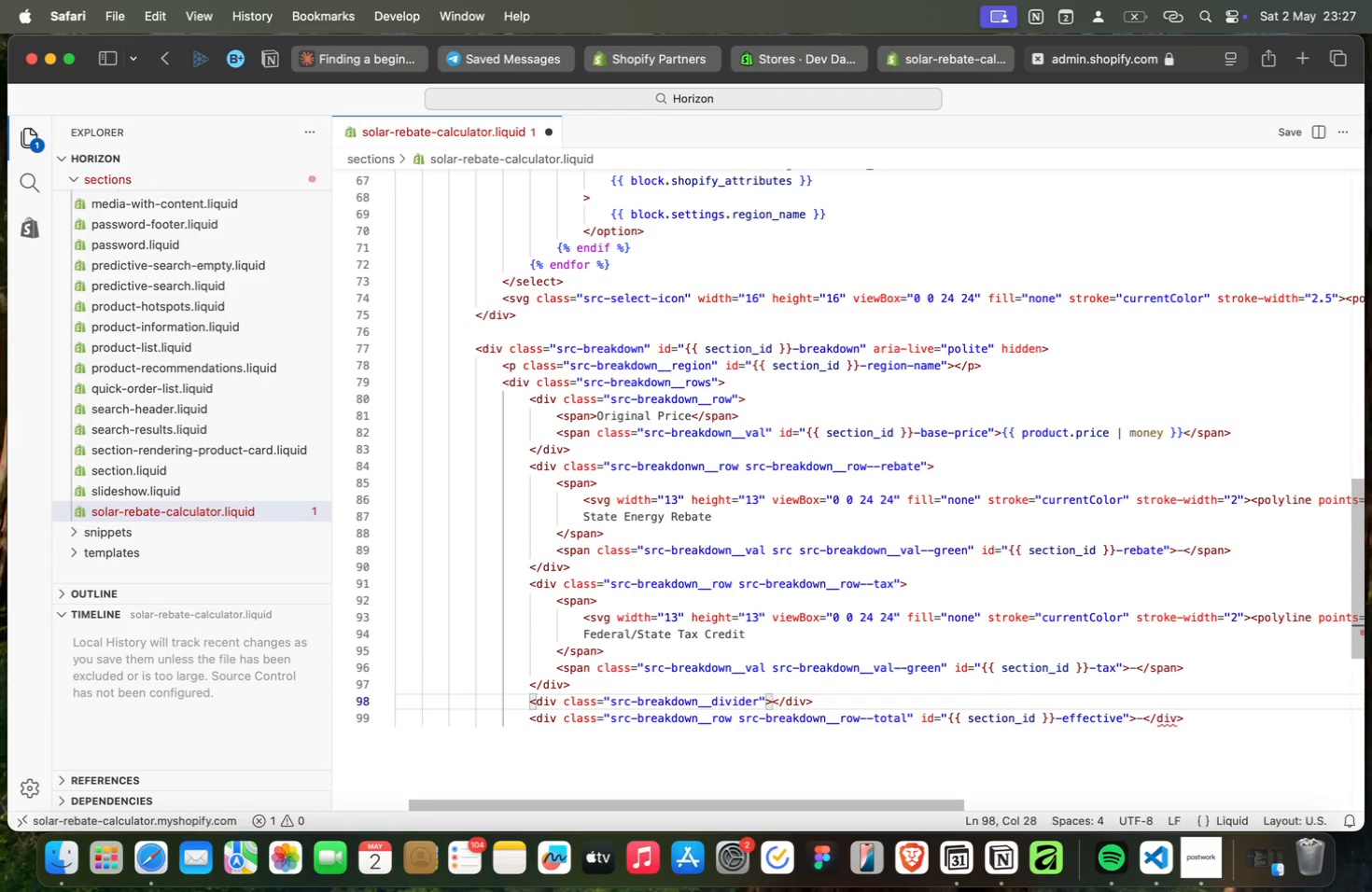 
key(ArrowDown)
 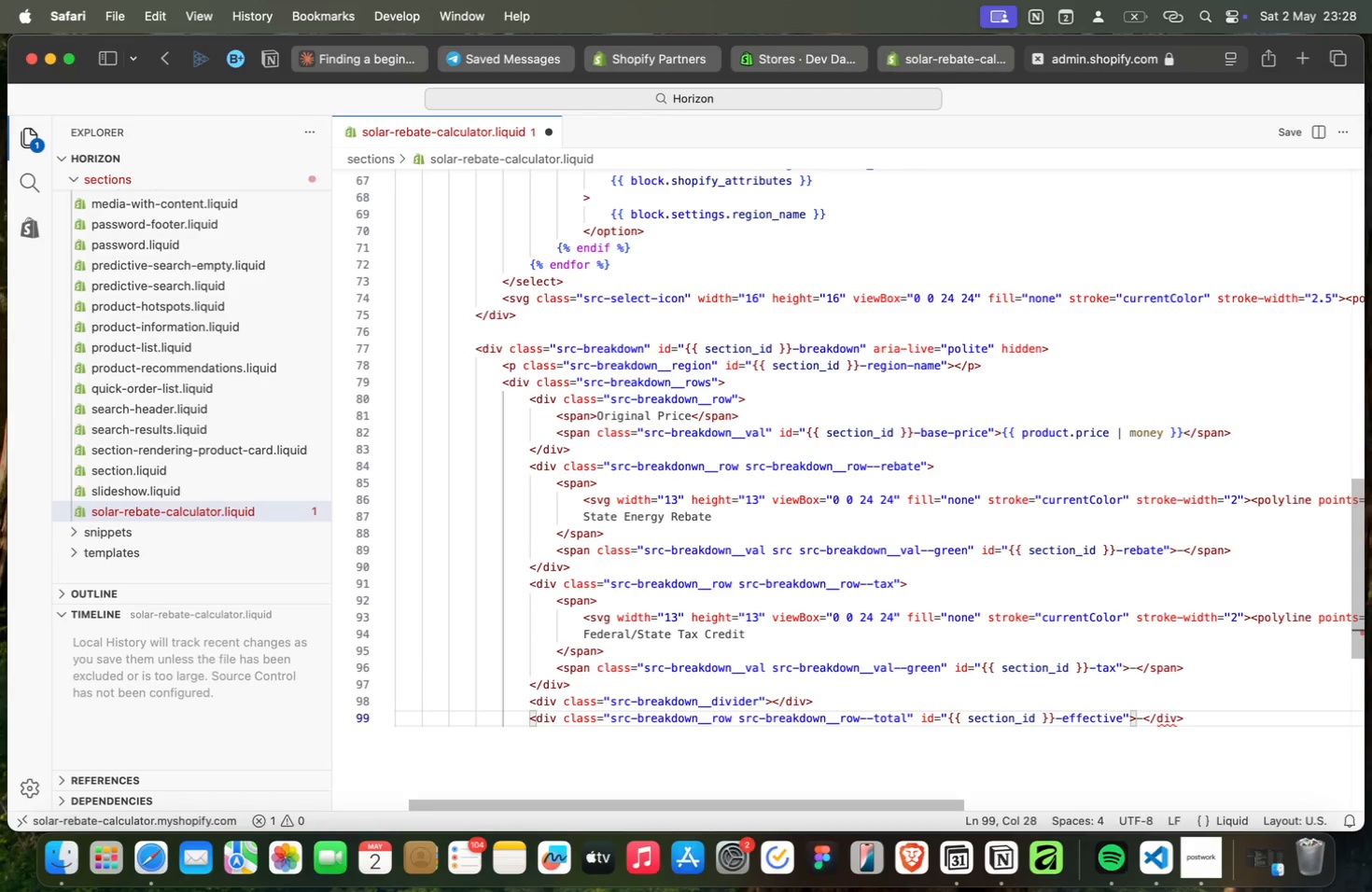 
key(ArrowUp)
 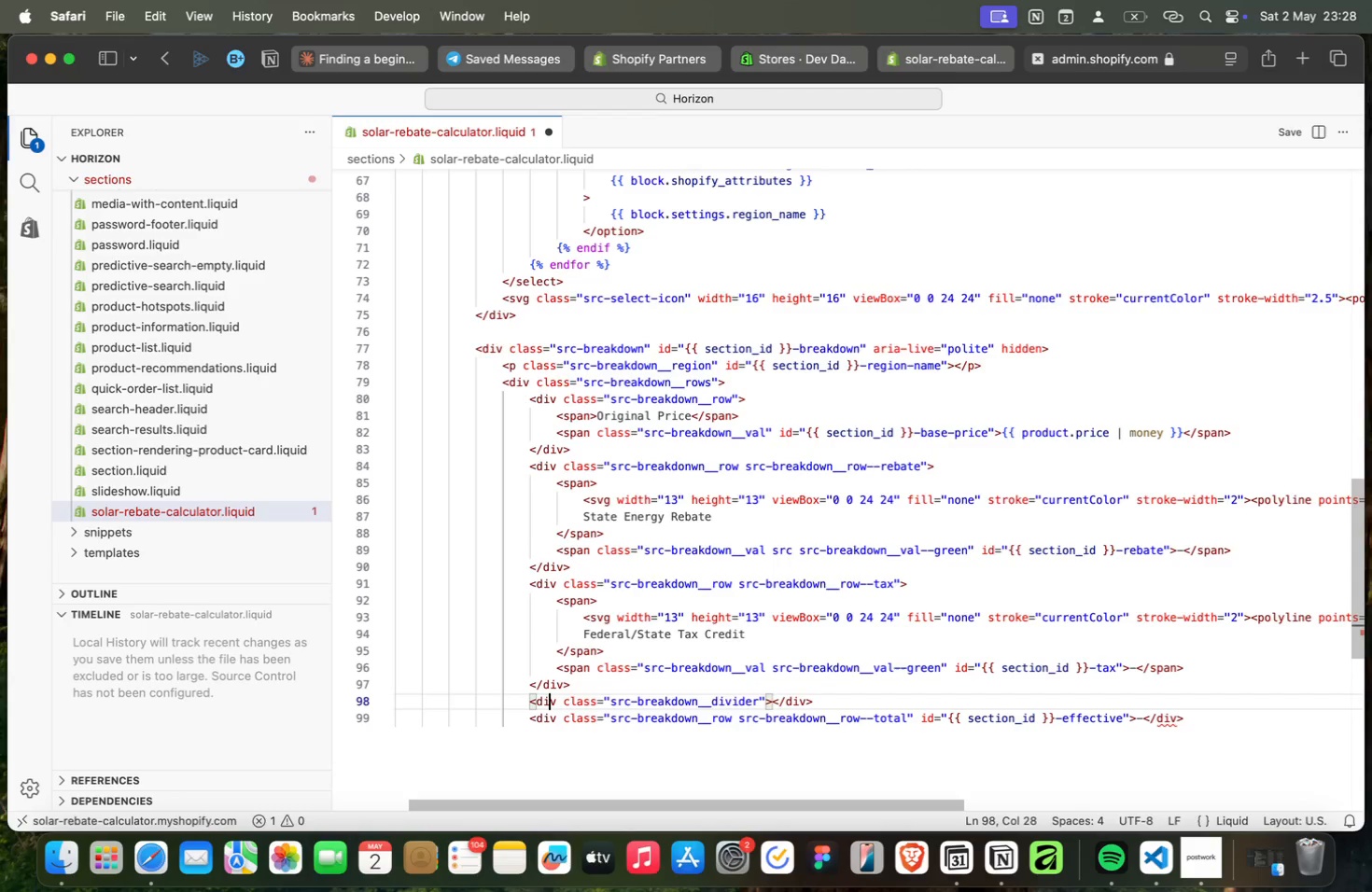 
key(ArrowDown)
 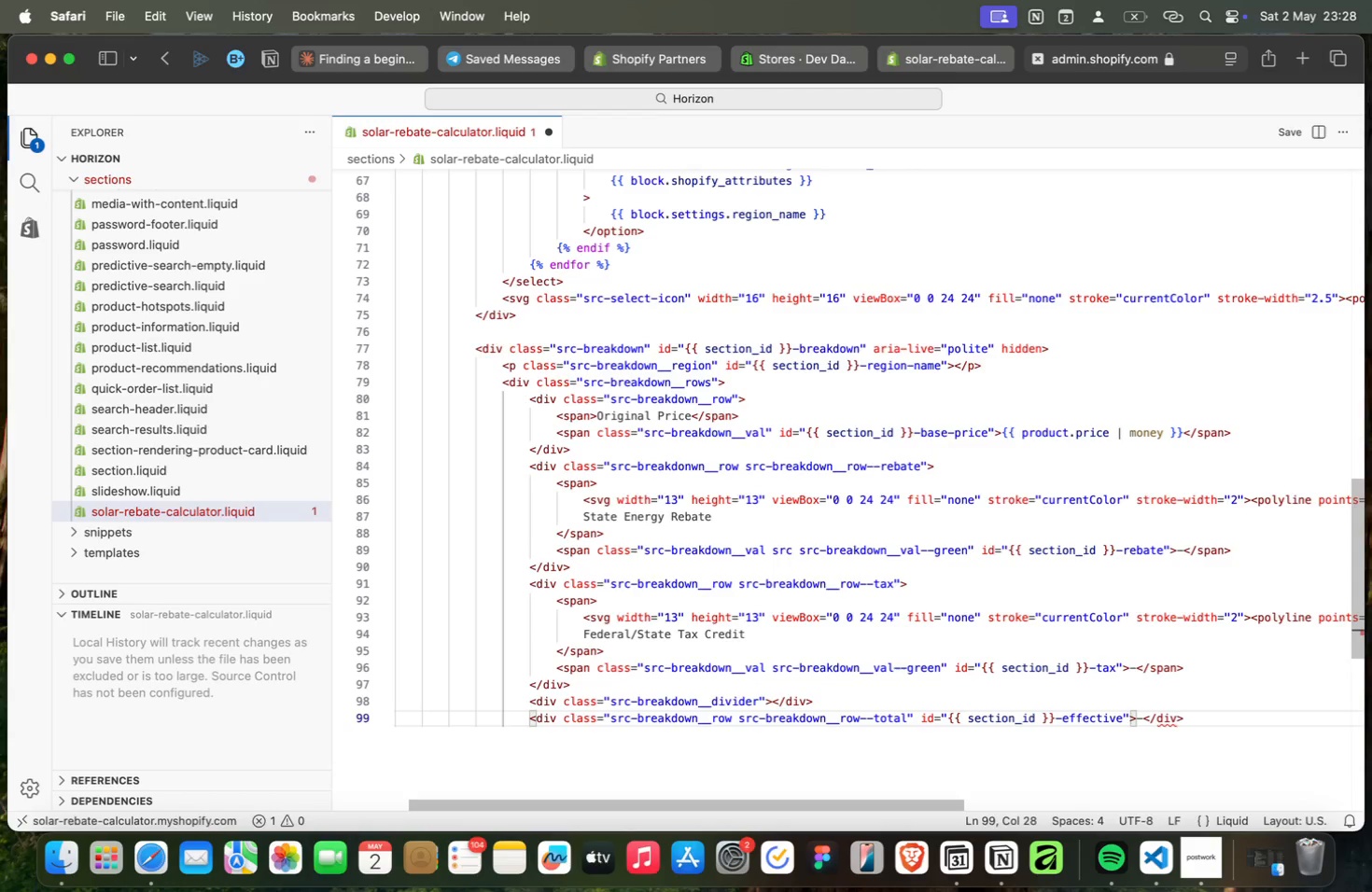 
key(ArrowUp)
 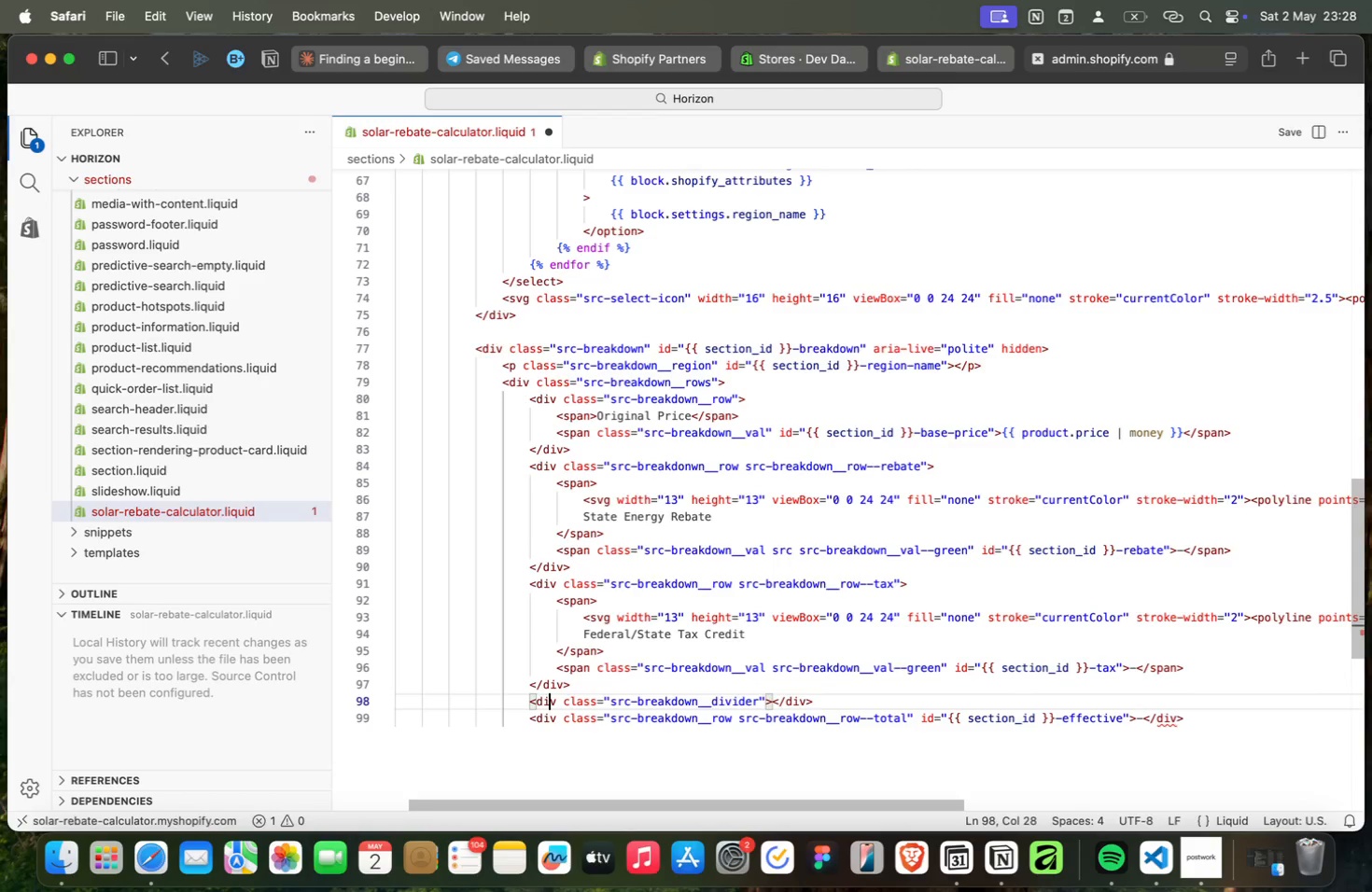 
key(ArrowDown)
 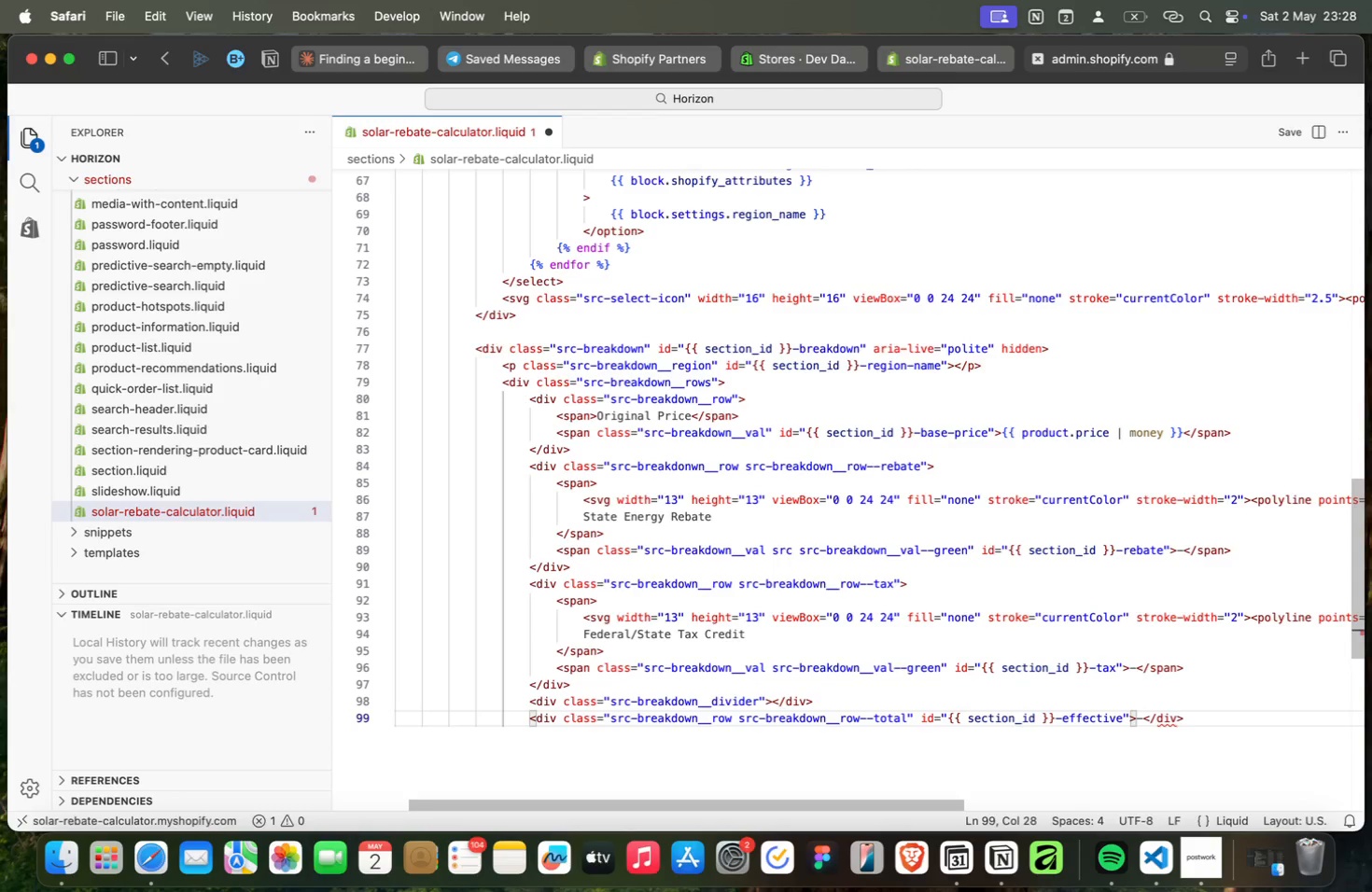 
key(ArrowUp)
 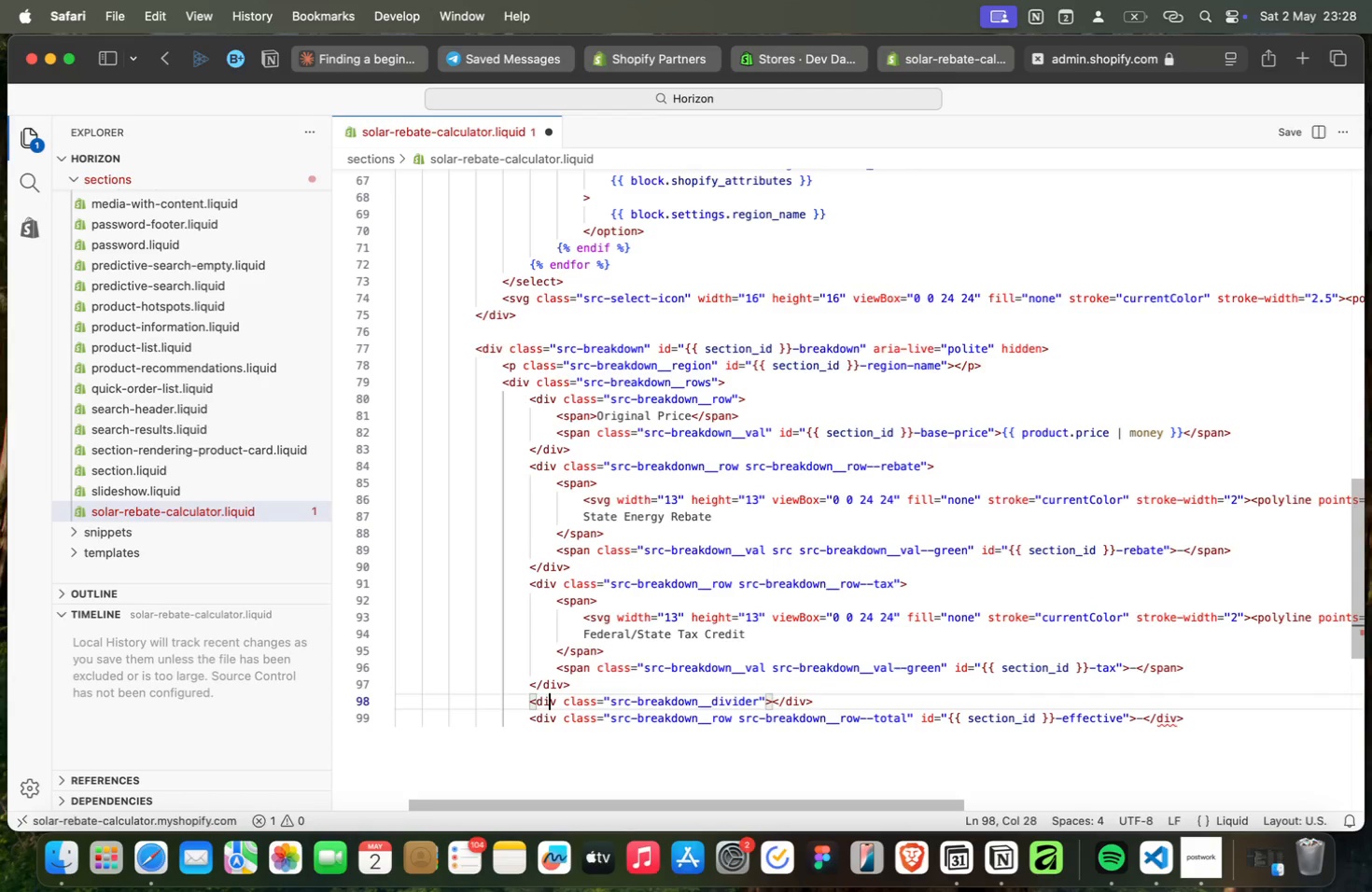 
key(ArrowDown)
 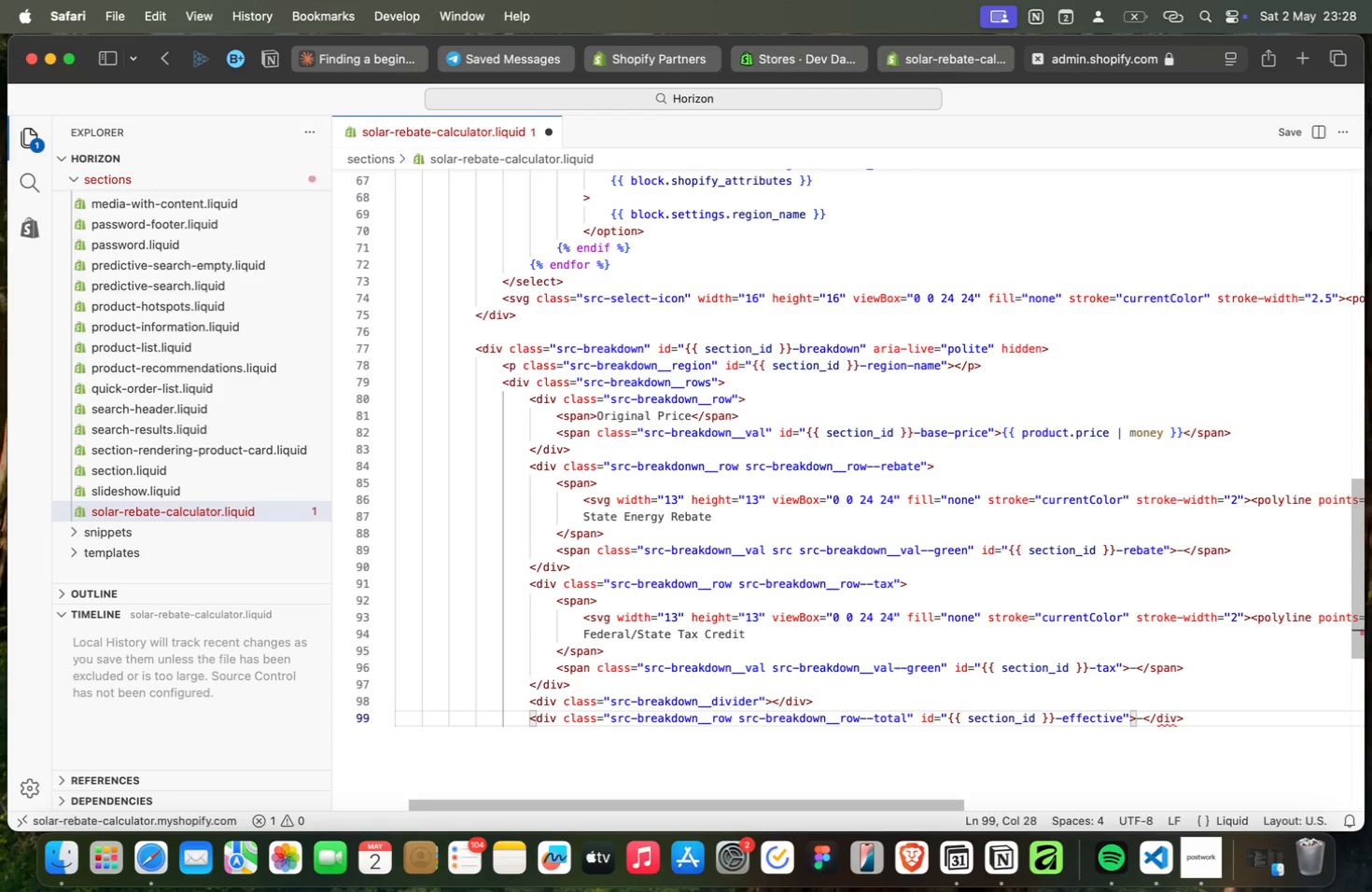 
key(ArrowUp)
 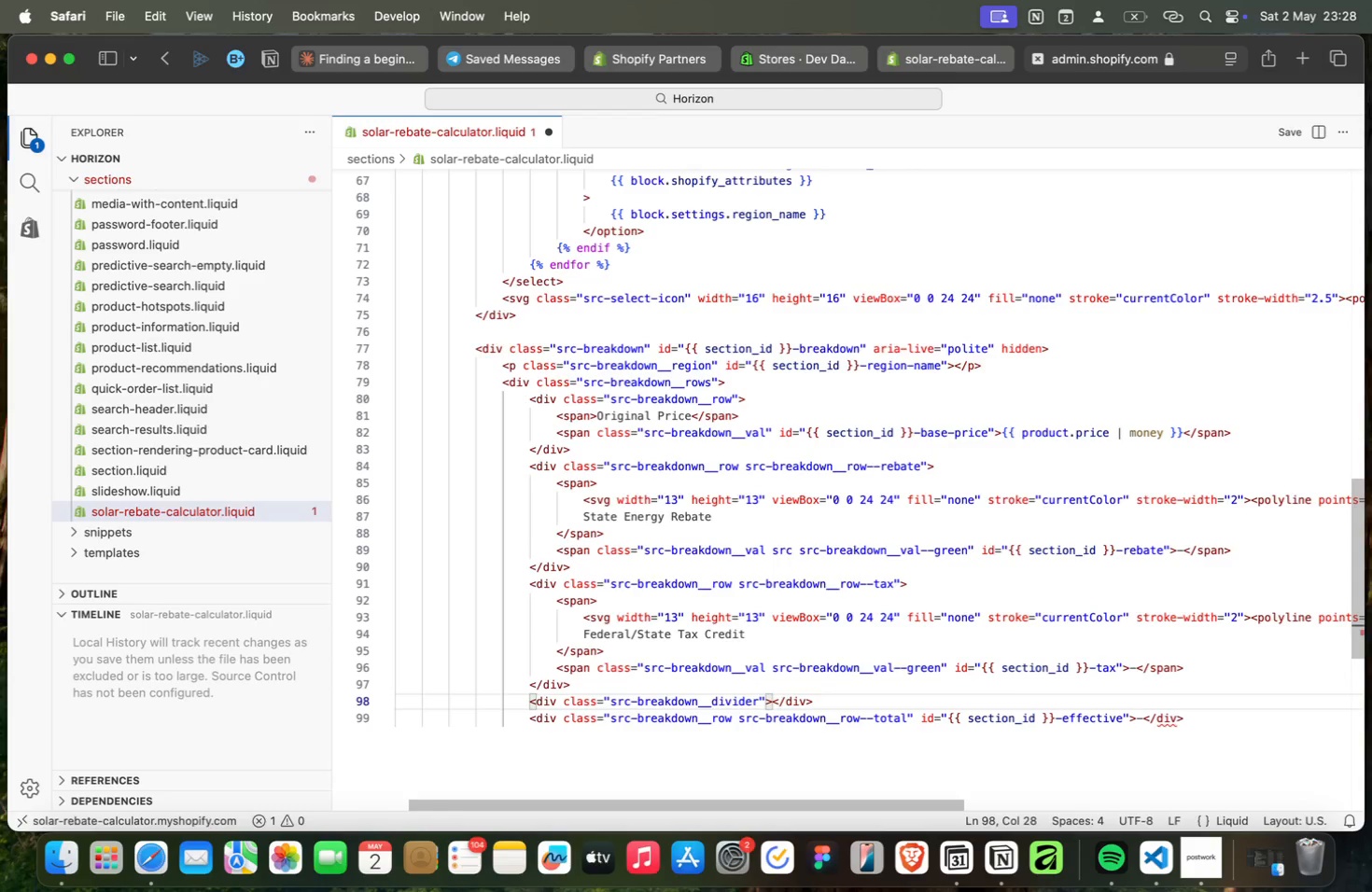 
key(ArrowDown)
 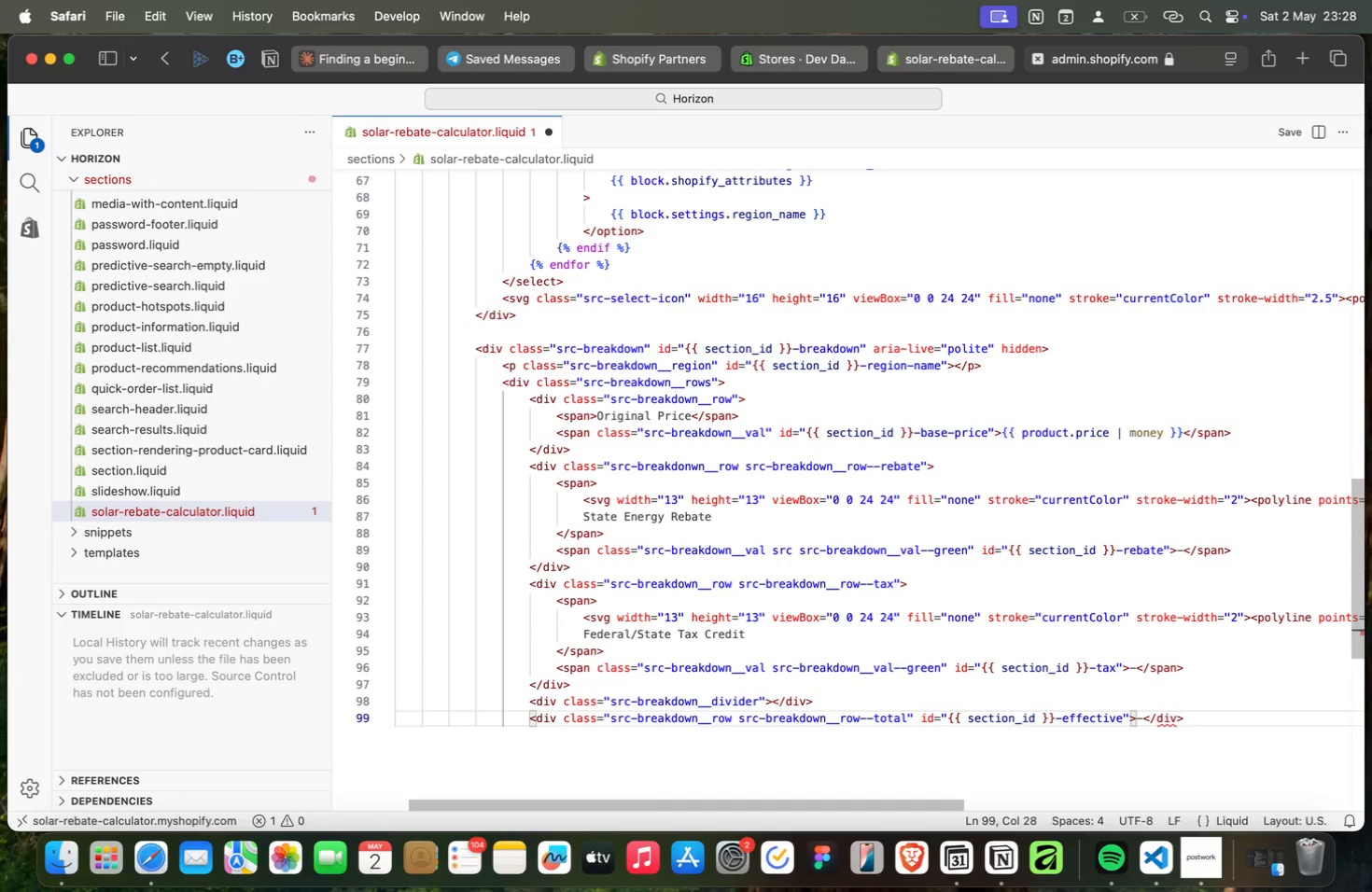 
key(ArrowUp)
 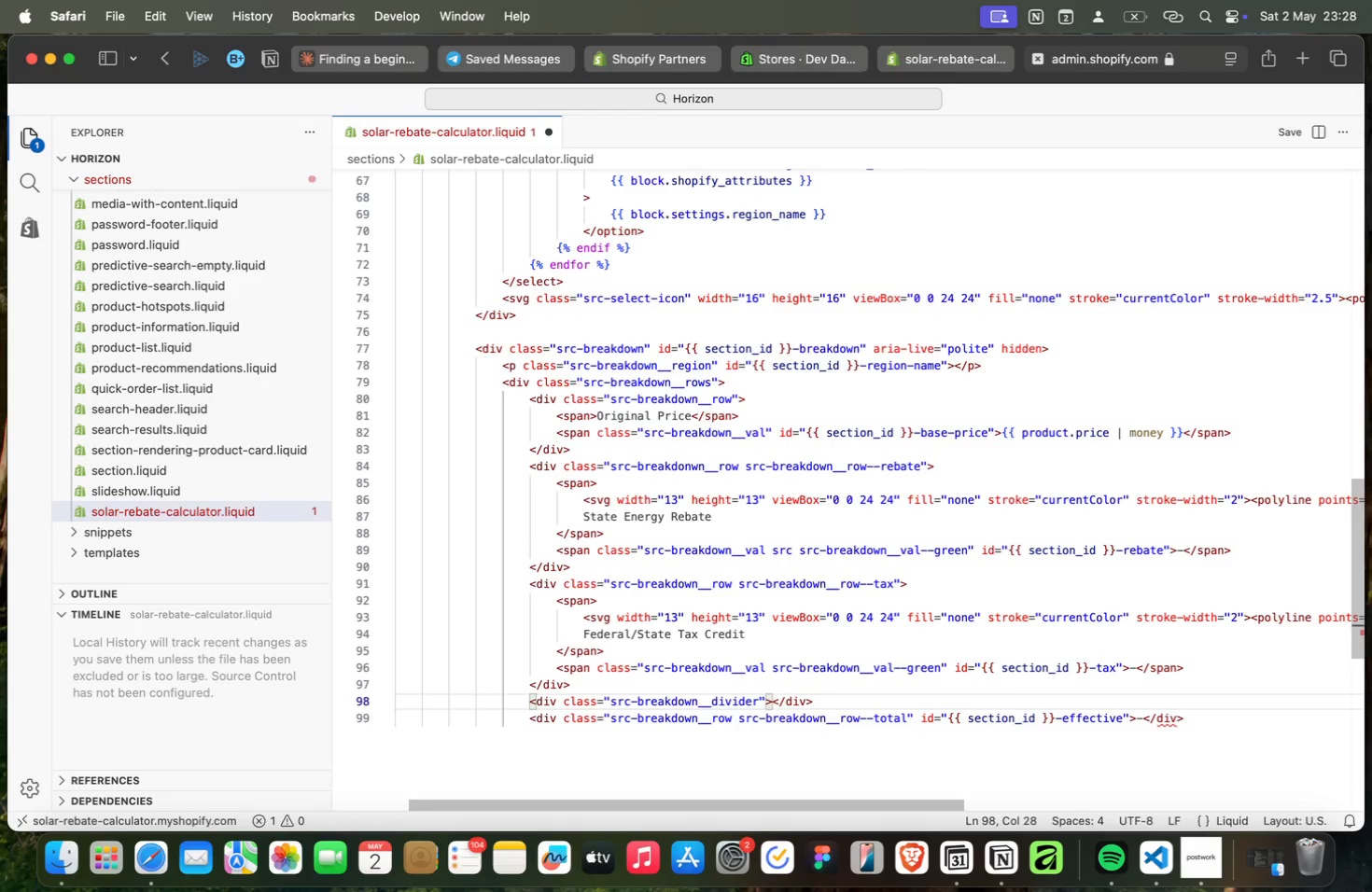 
key(ArrowDown)
 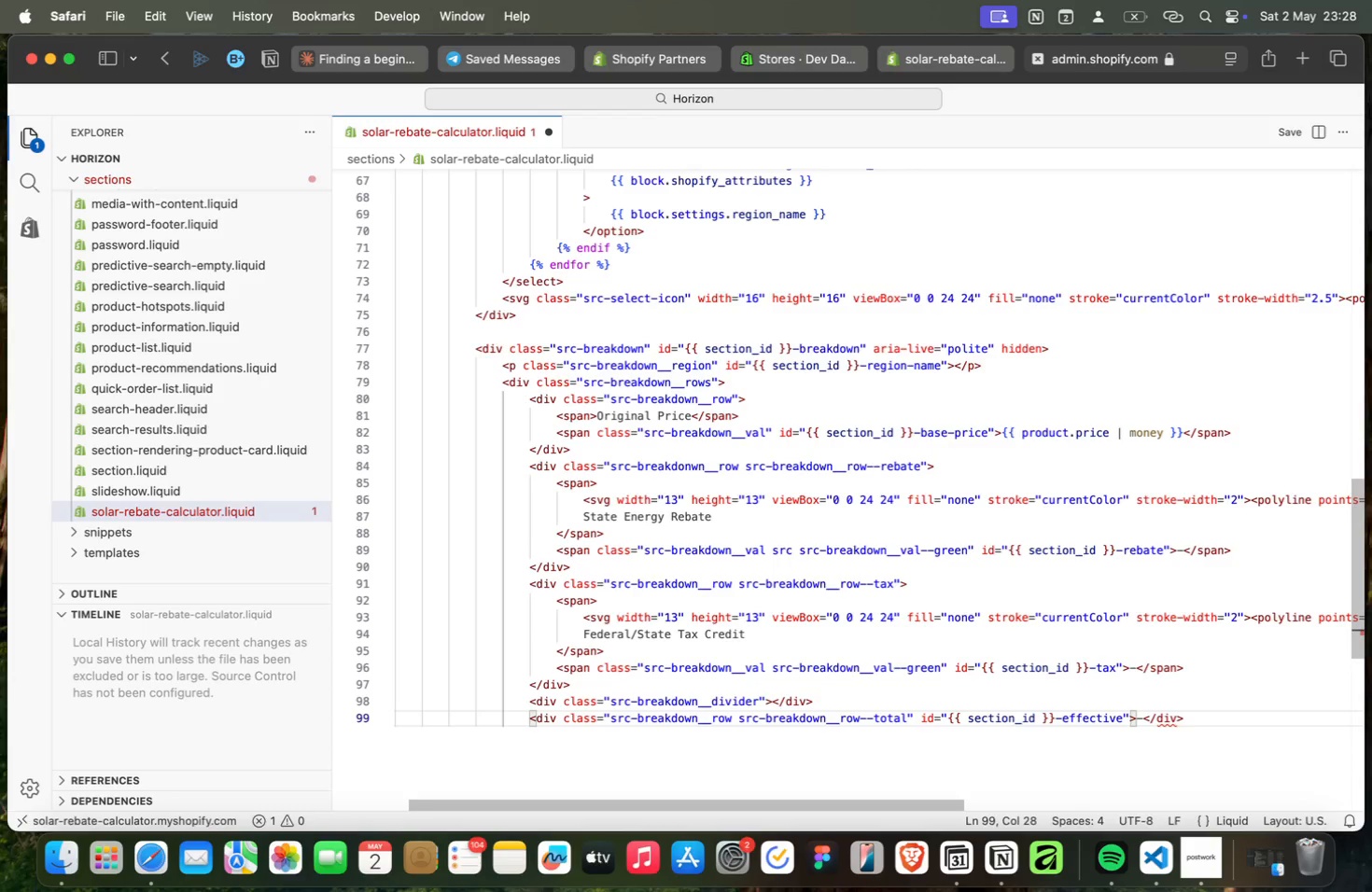 
key(ArrowUp)
 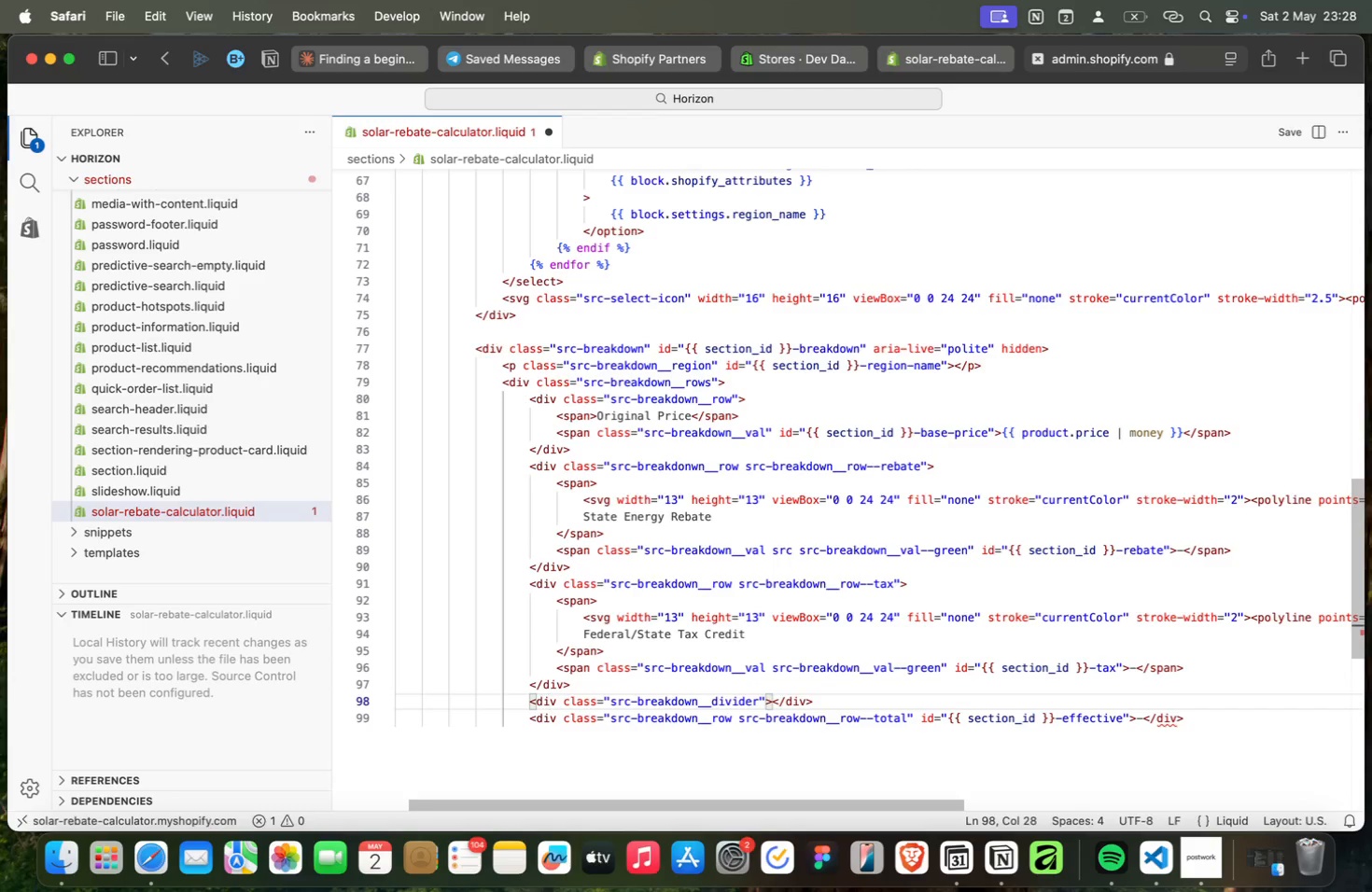 
key(ArrowDown)
 